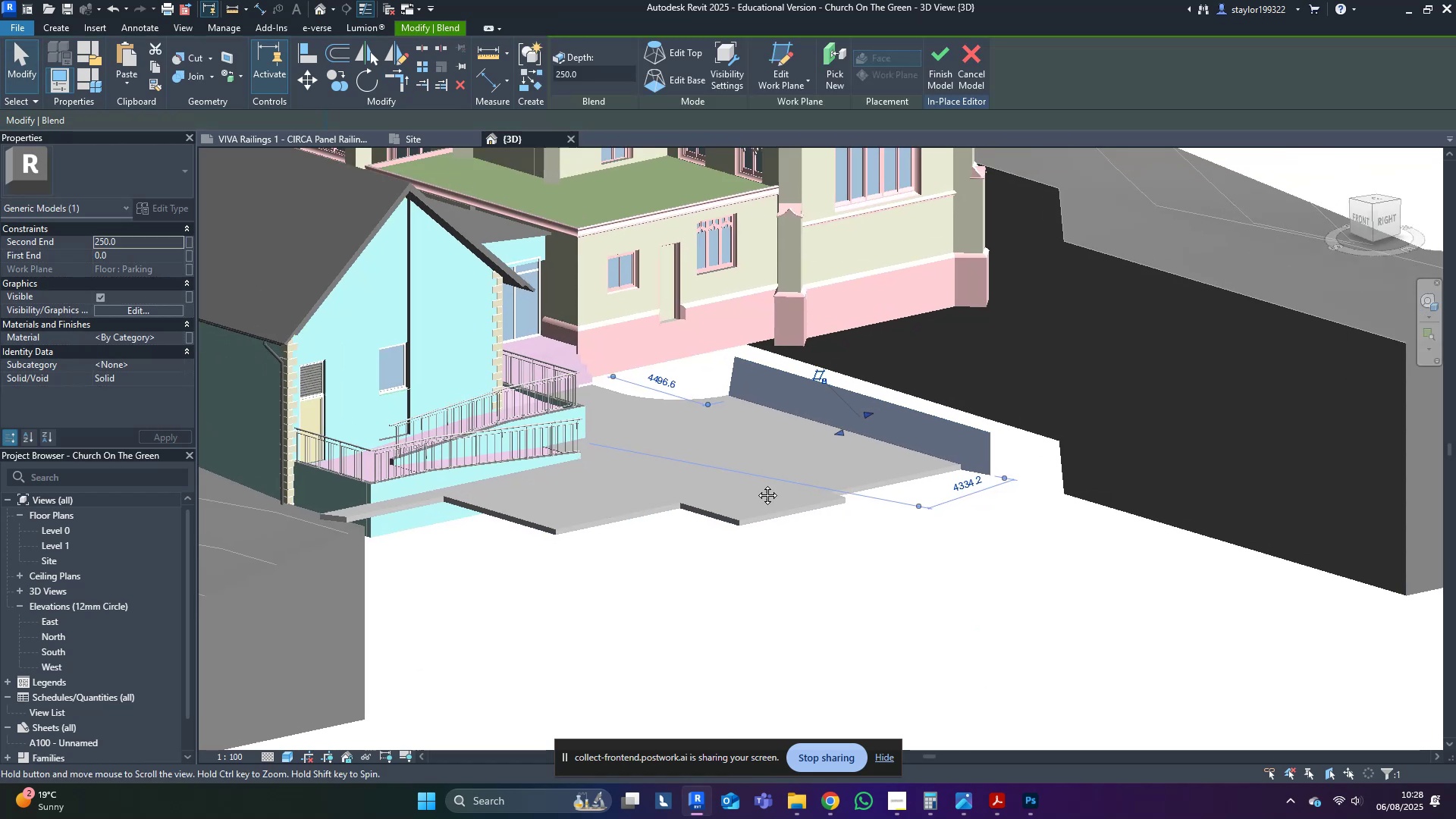 
hold_key(key=ShiftLeft, duration=0.4)
 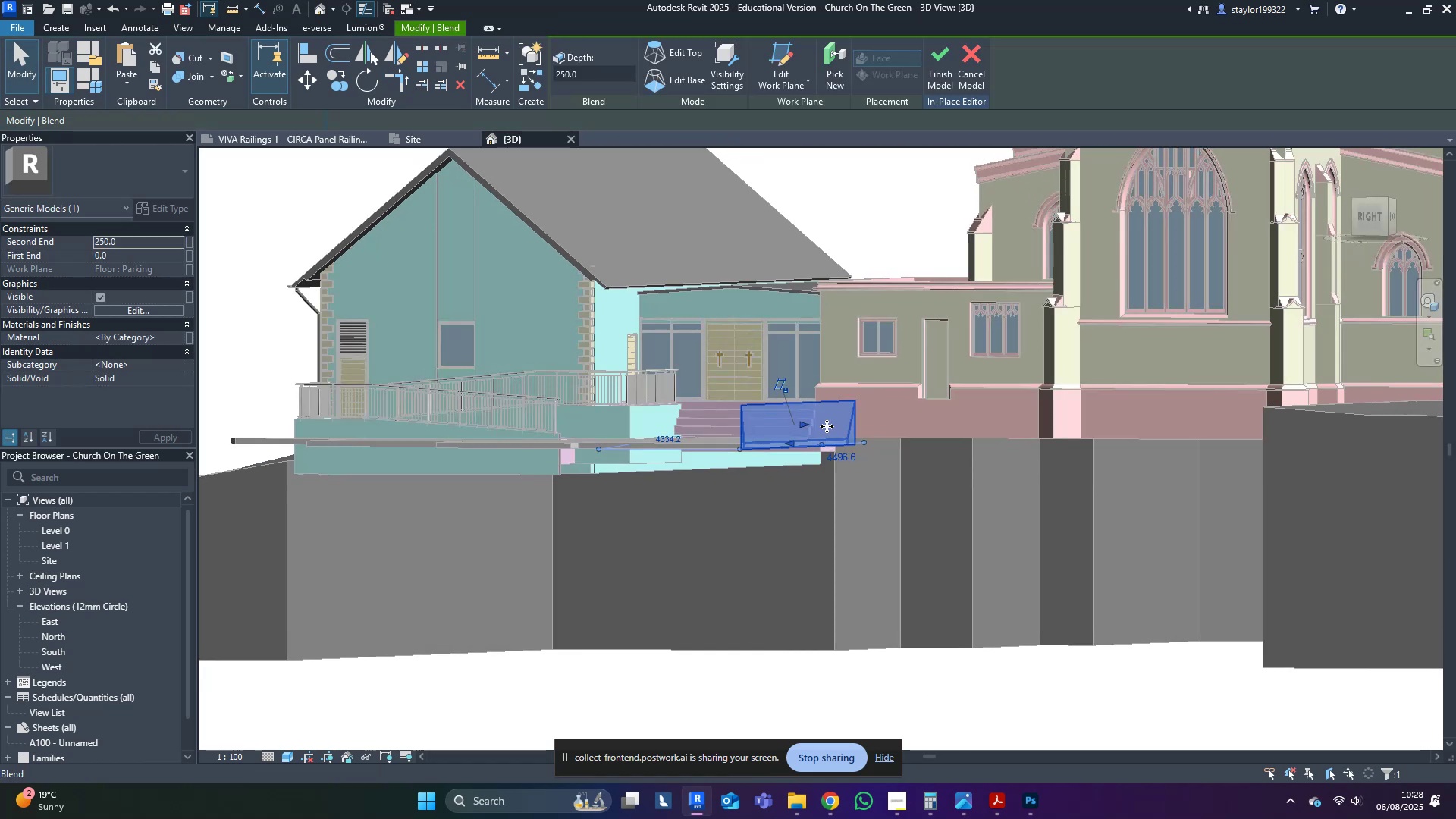 
hold_key(key=ShiftLeft, duration=0.33)
 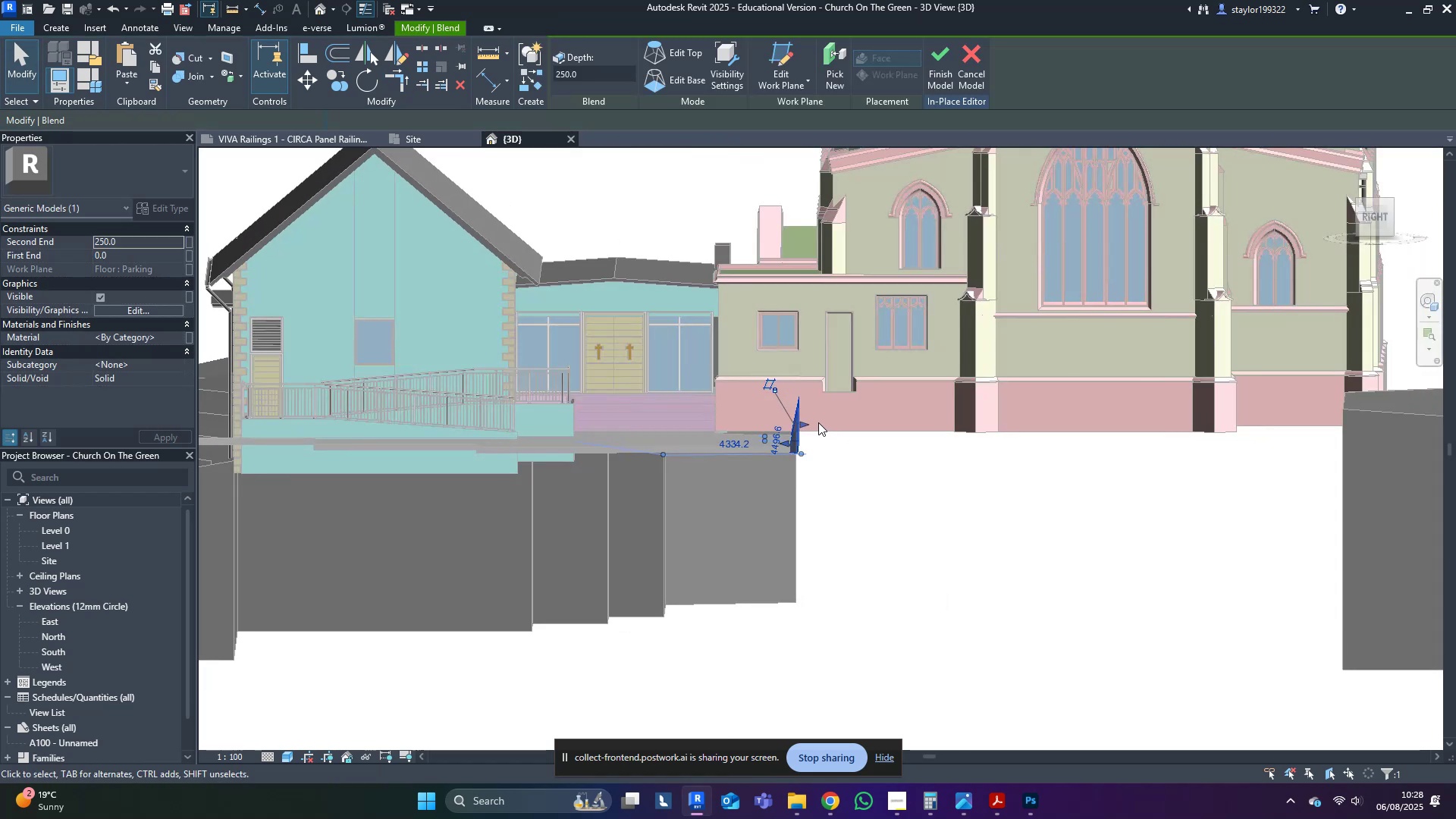 
left_click_drag(start_coordinate=[806, 423], to_coordinate=[1295, 410])
 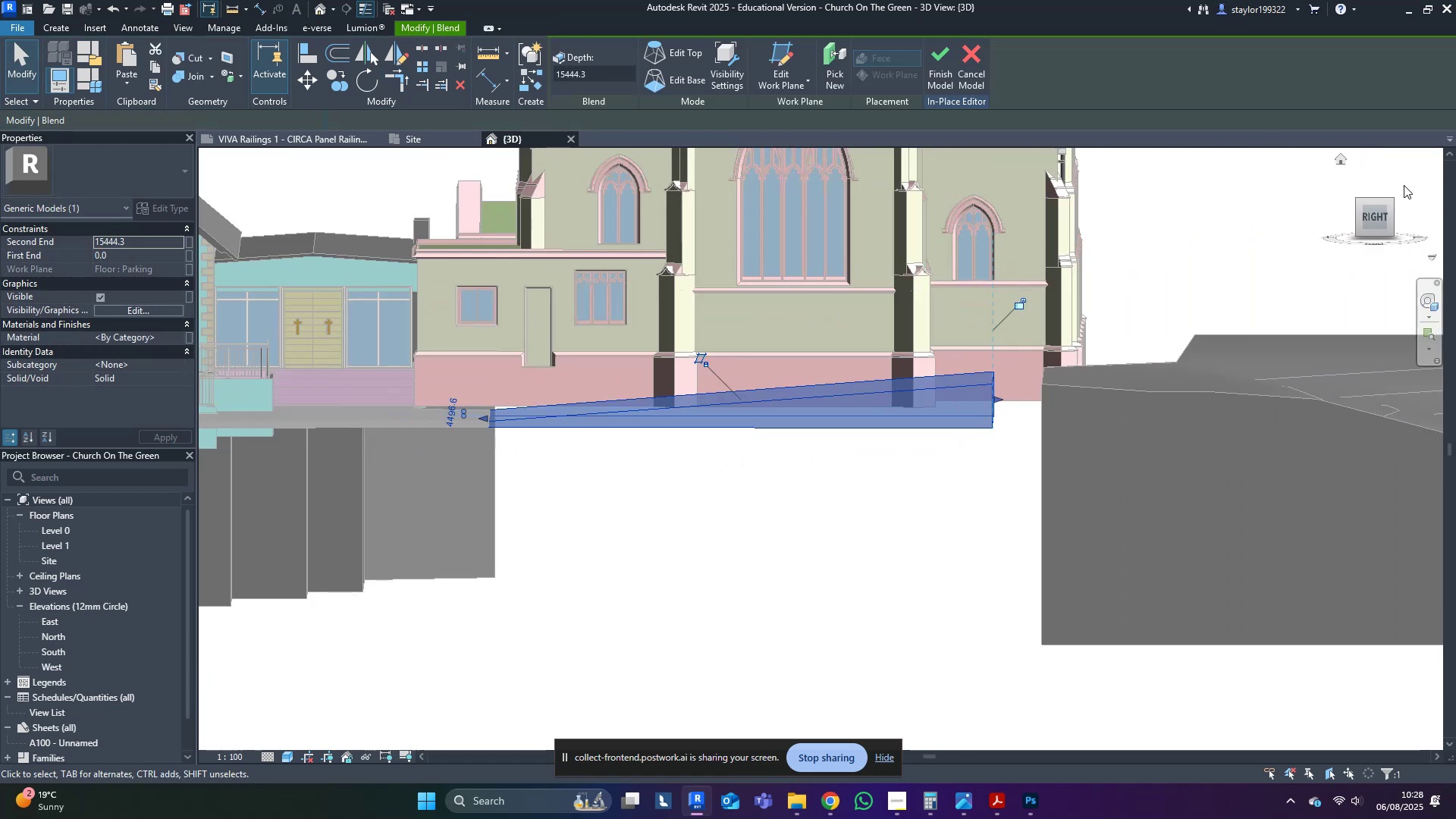 
left_click([1378, 217])
 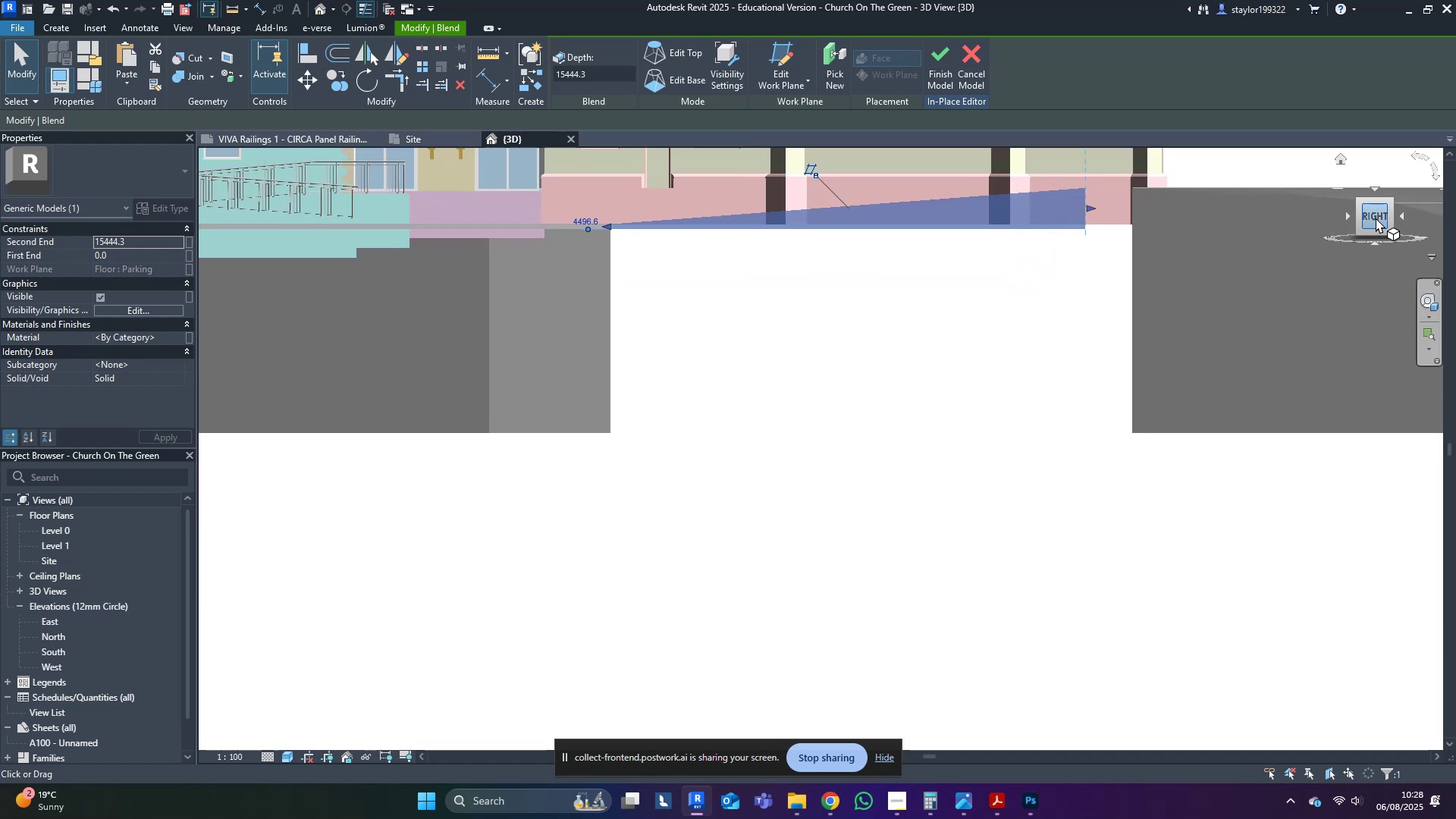 
scroll: coordinate [781, 400], scroll_direction: up, amount: 13.0
 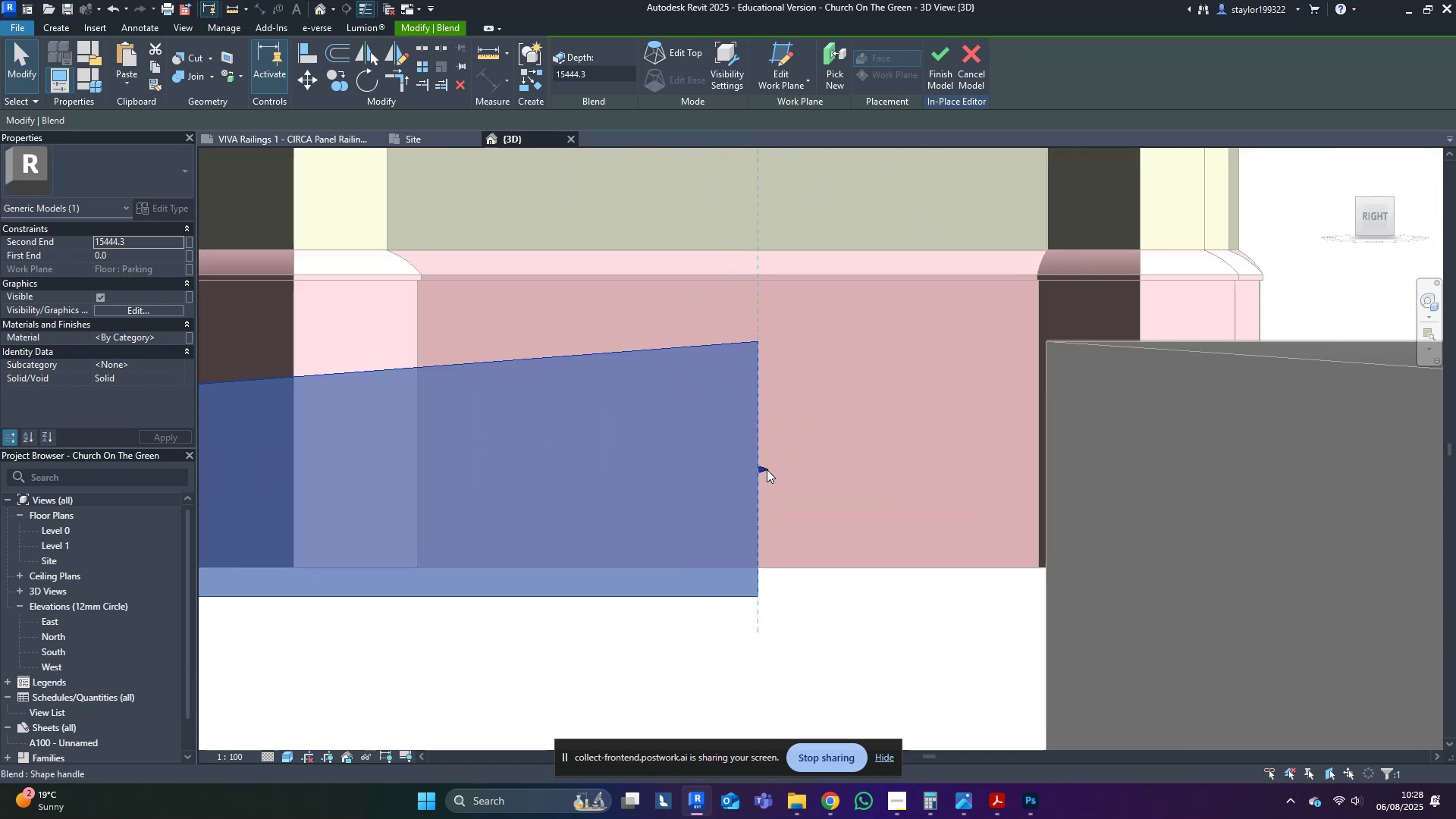 
left_click_drag(start_coordinate=[764, 471], to_coordinate=[1046, 453])
 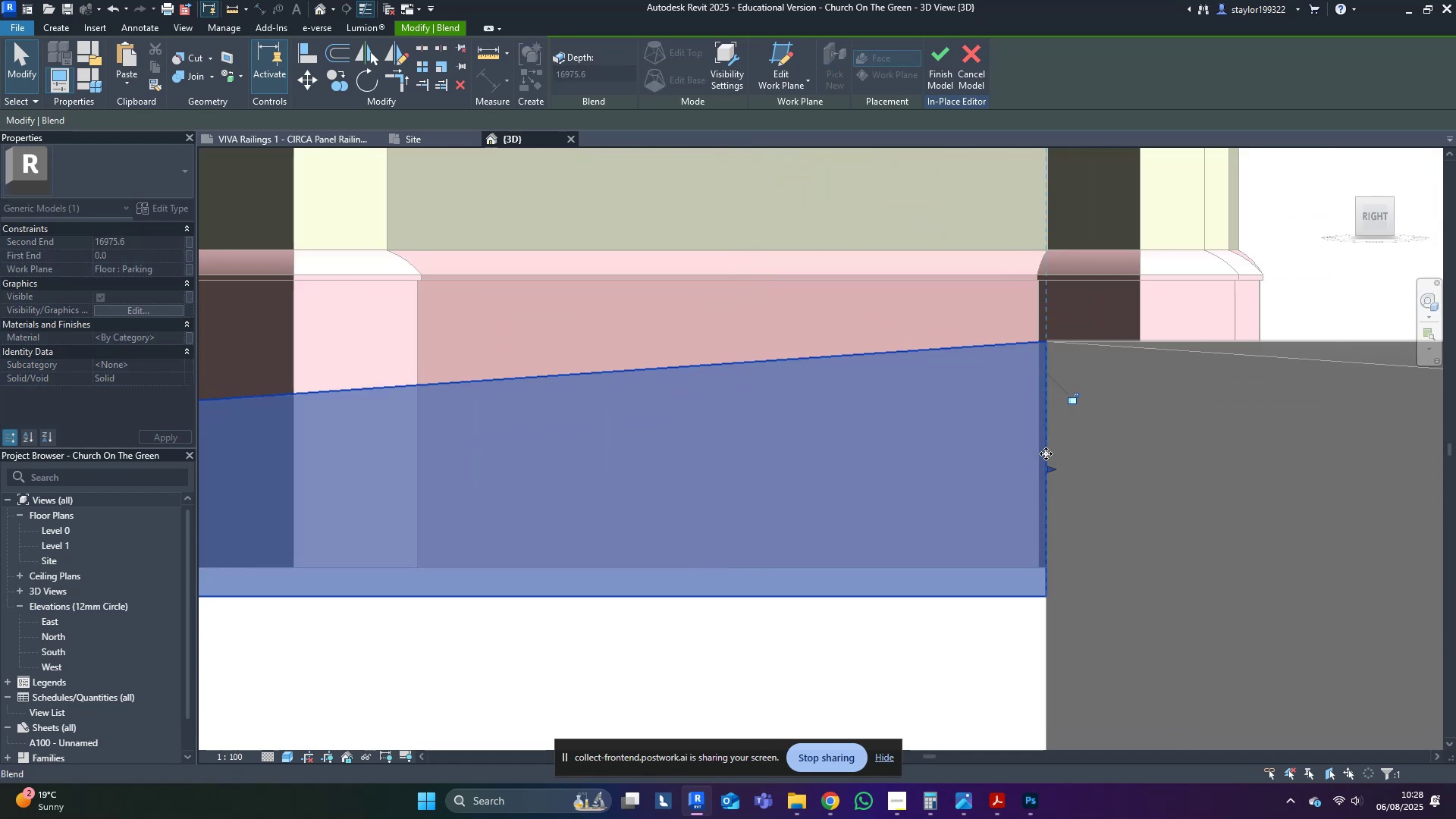 
key(Escape)
 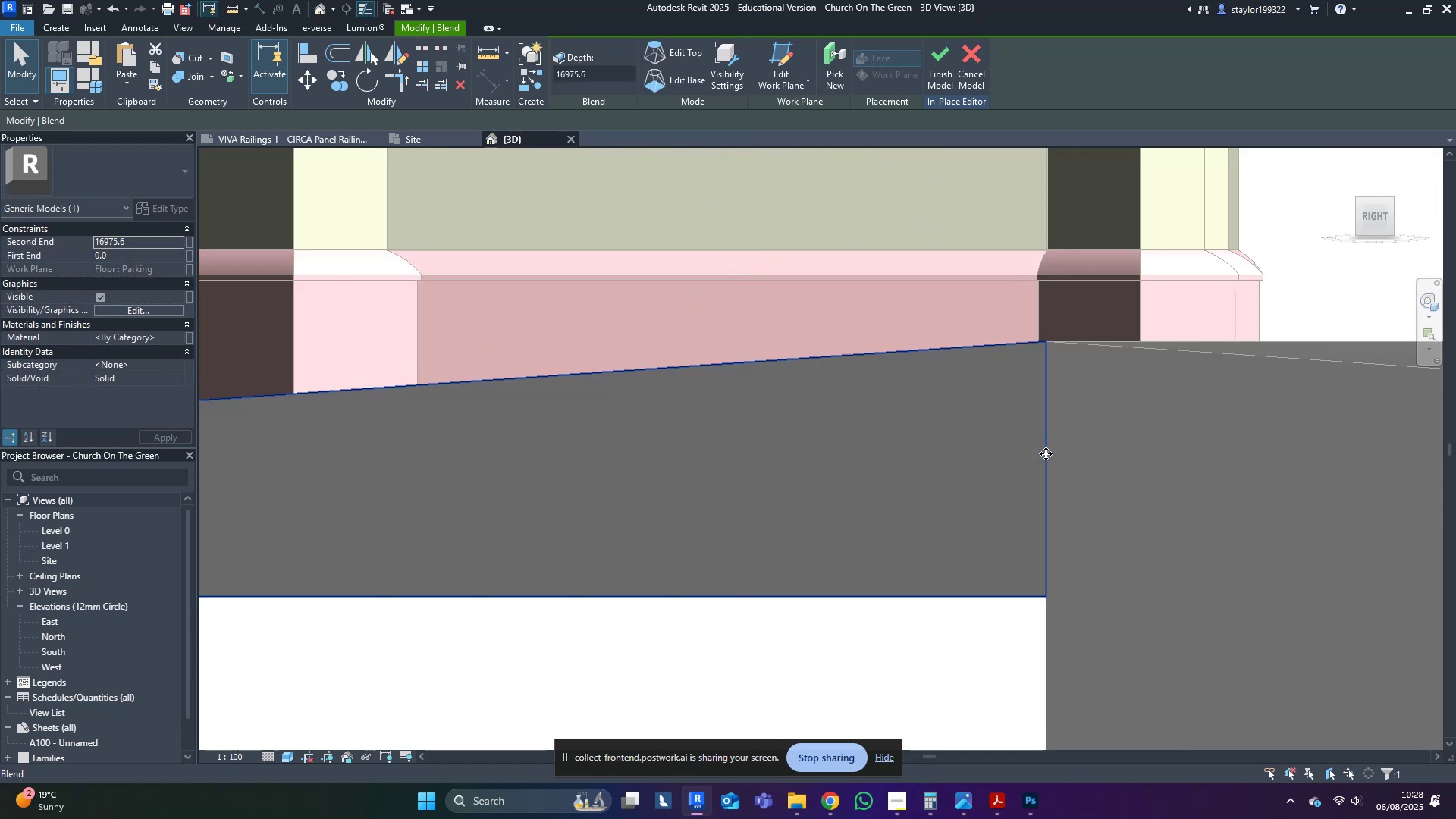 
scroll: coordinate [980, 456], scroll_direction: down, amount: 16.0
 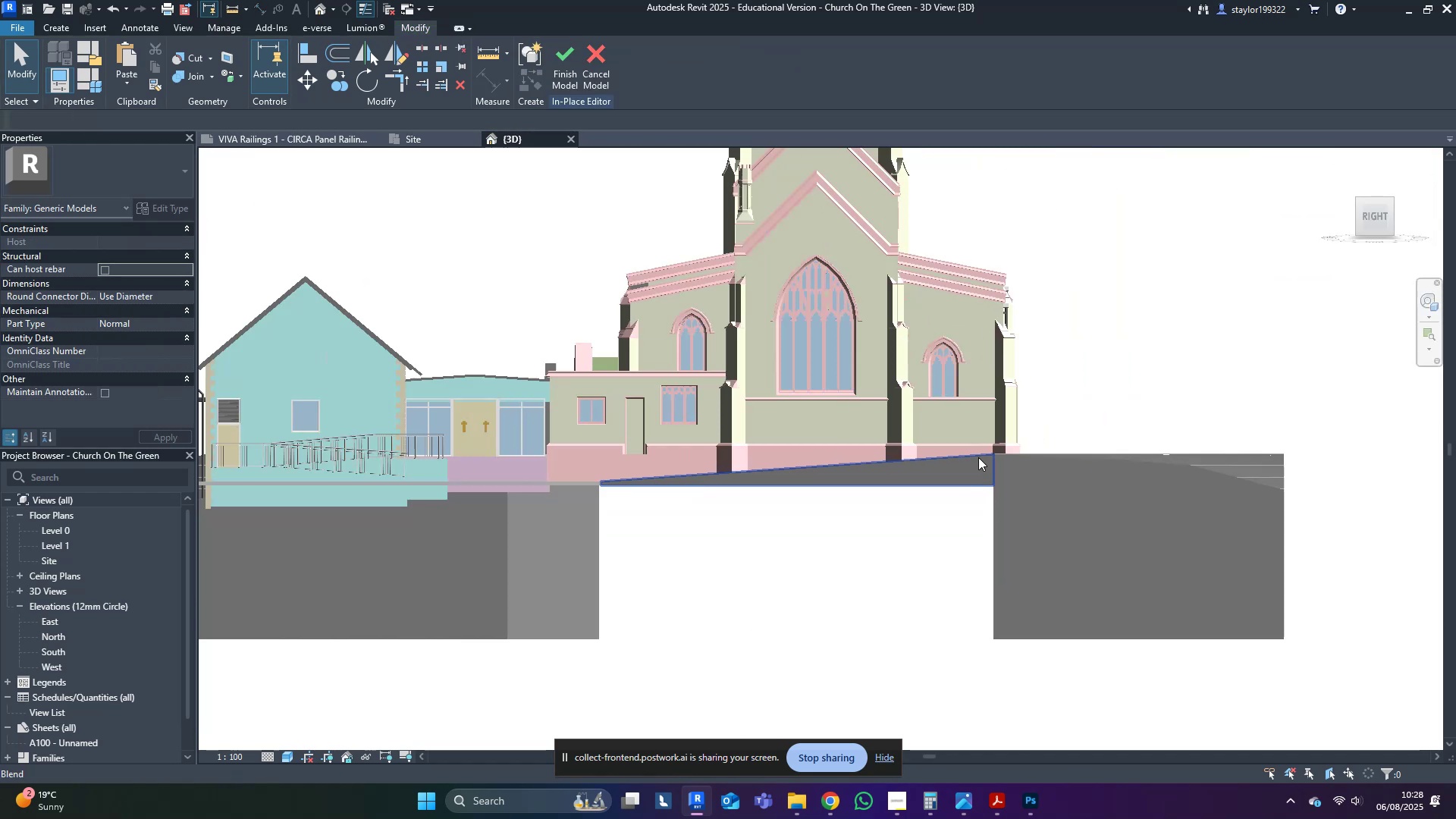 
hold_key(key=ShiftLeft, duration=0.87)
 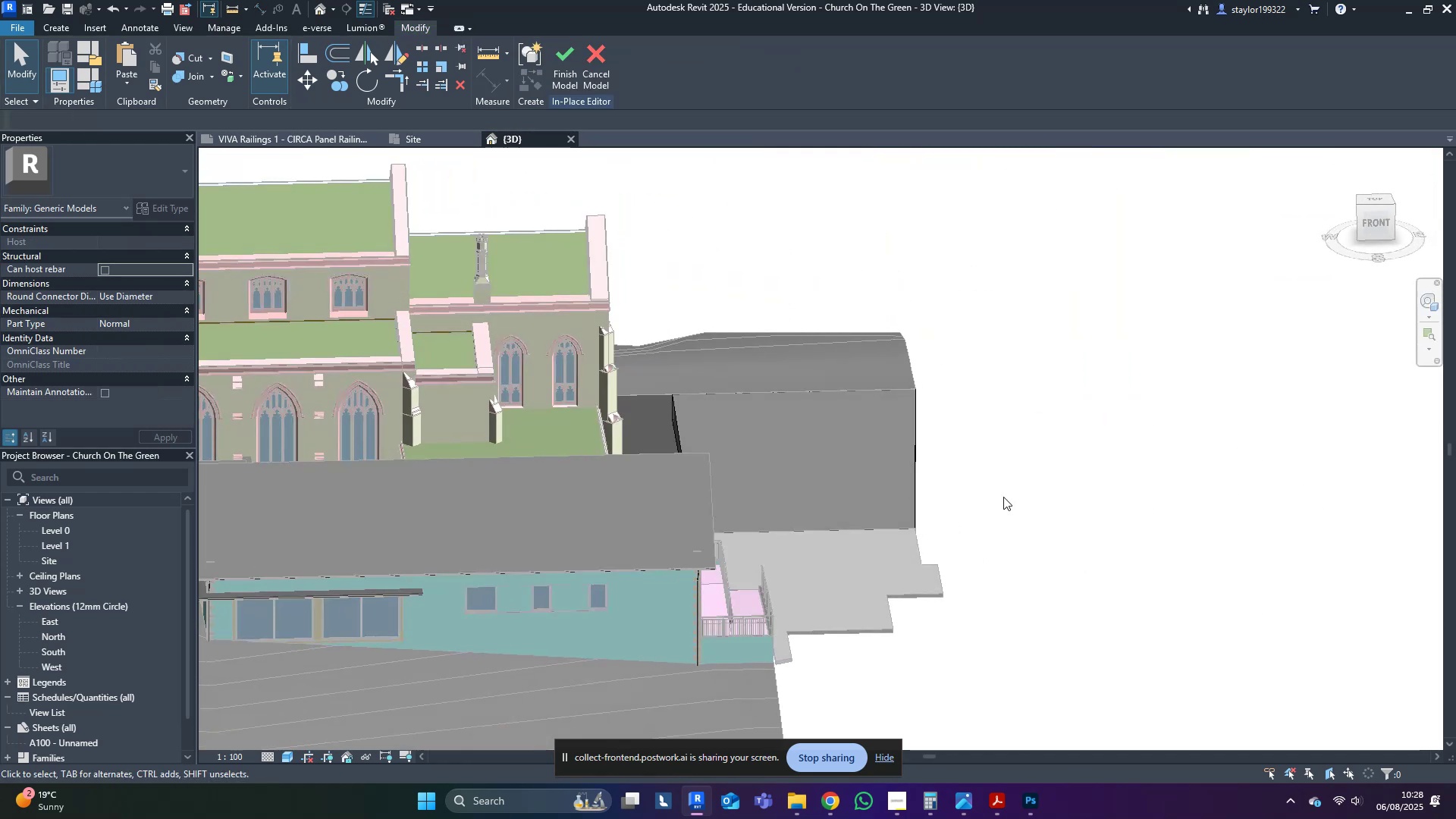 
left_click([818, 468])
 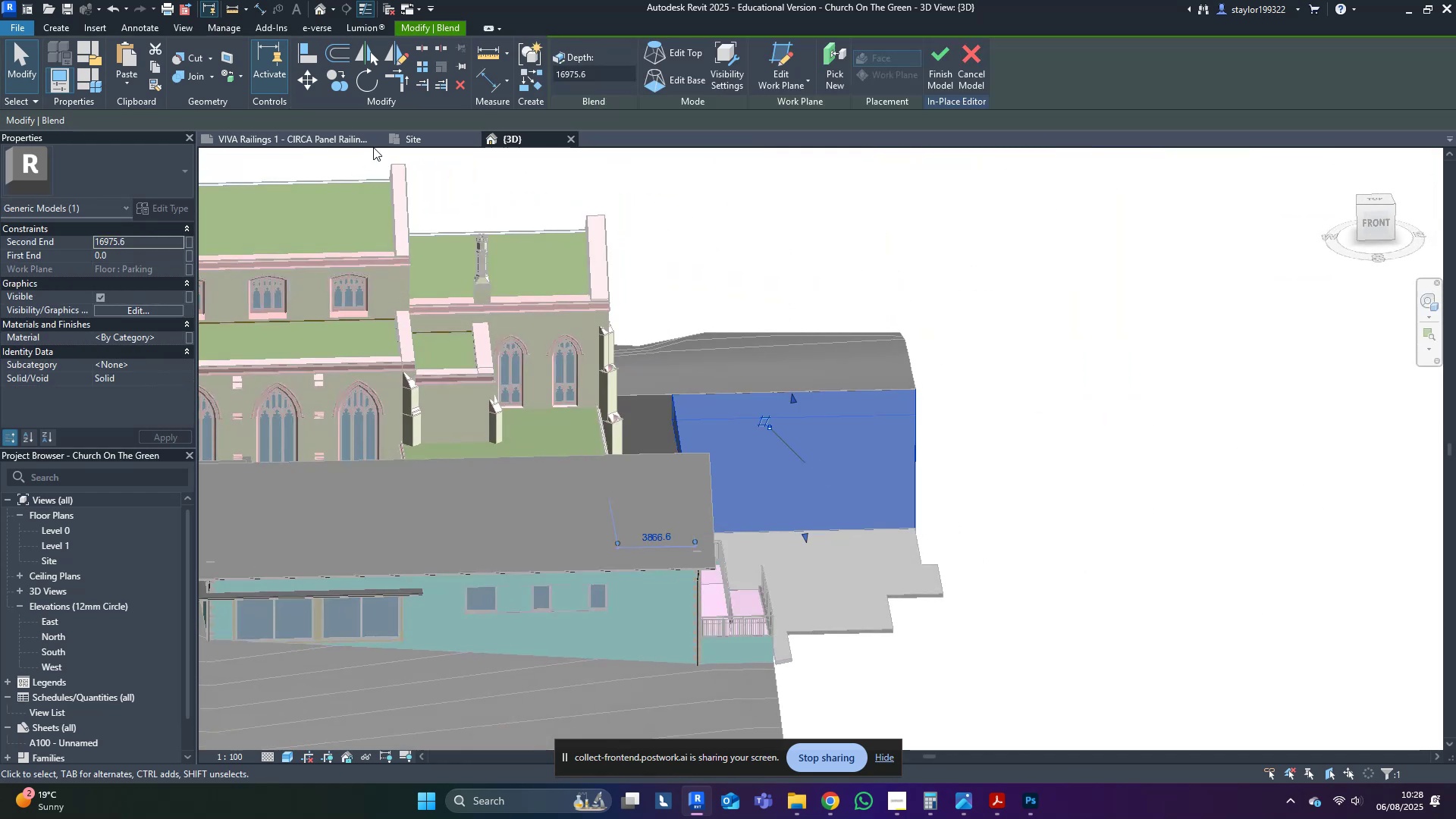 
left_click([409, 140])
 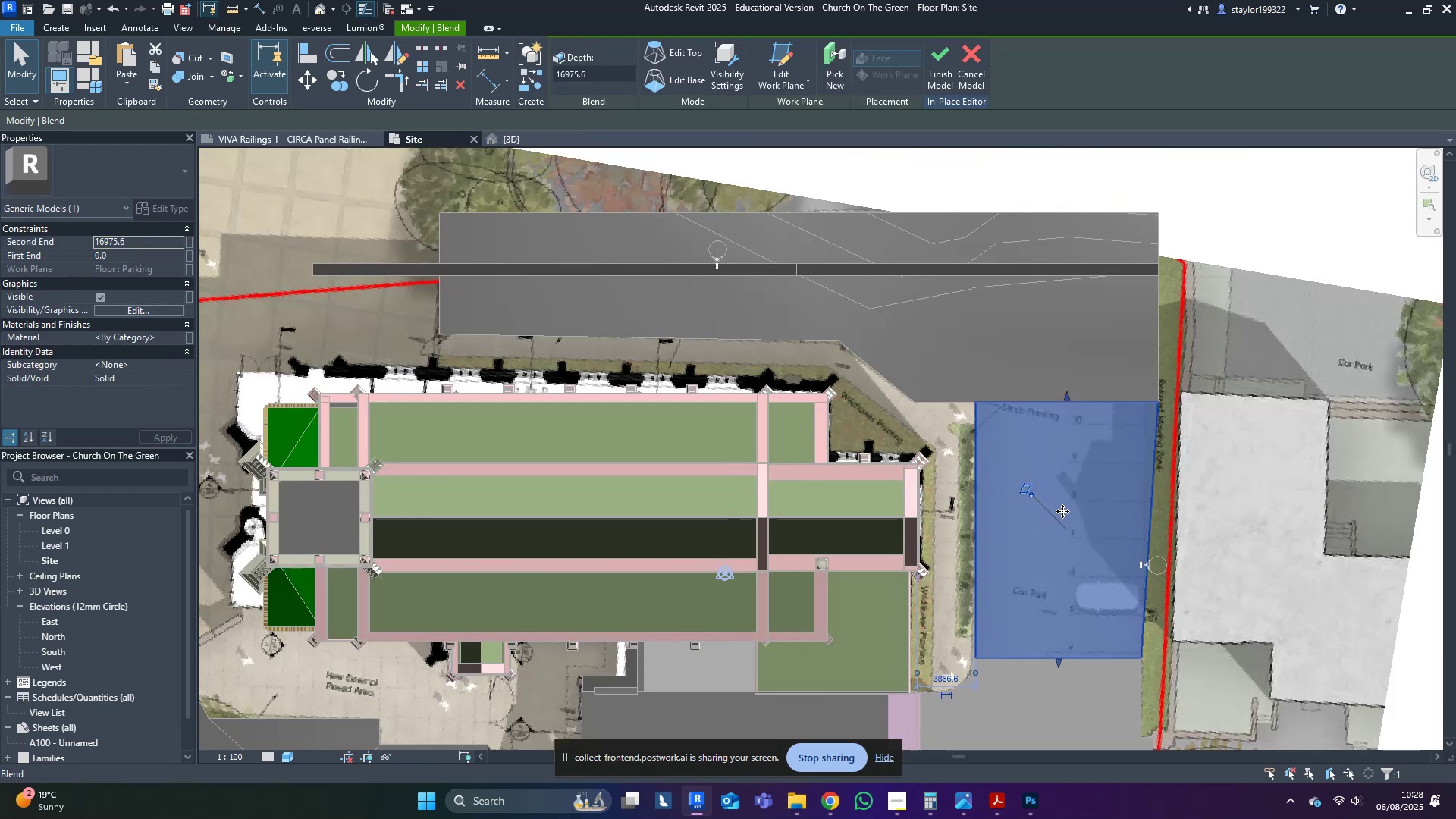 
type(wf)
 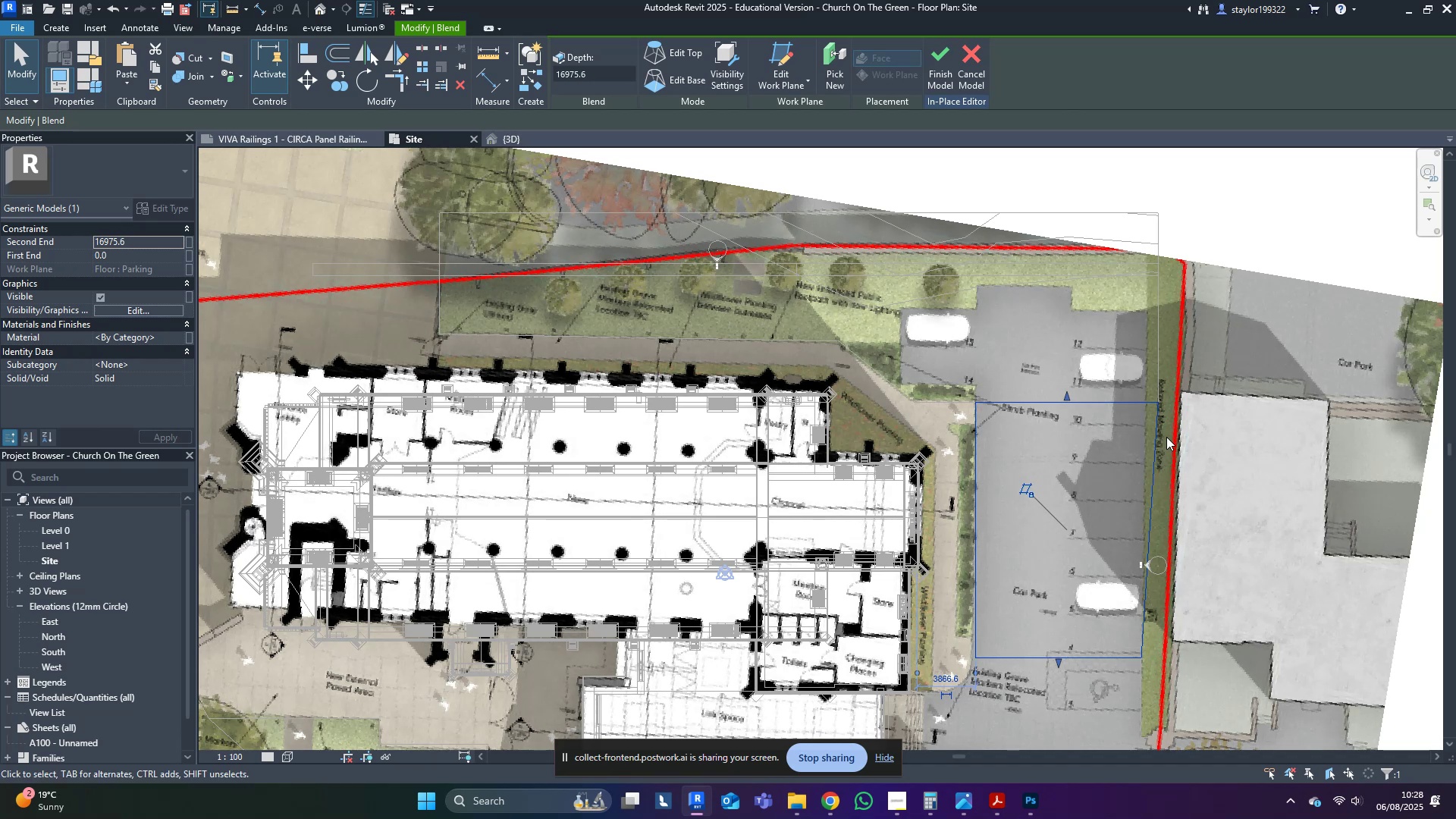 
left_click([683, 55])
 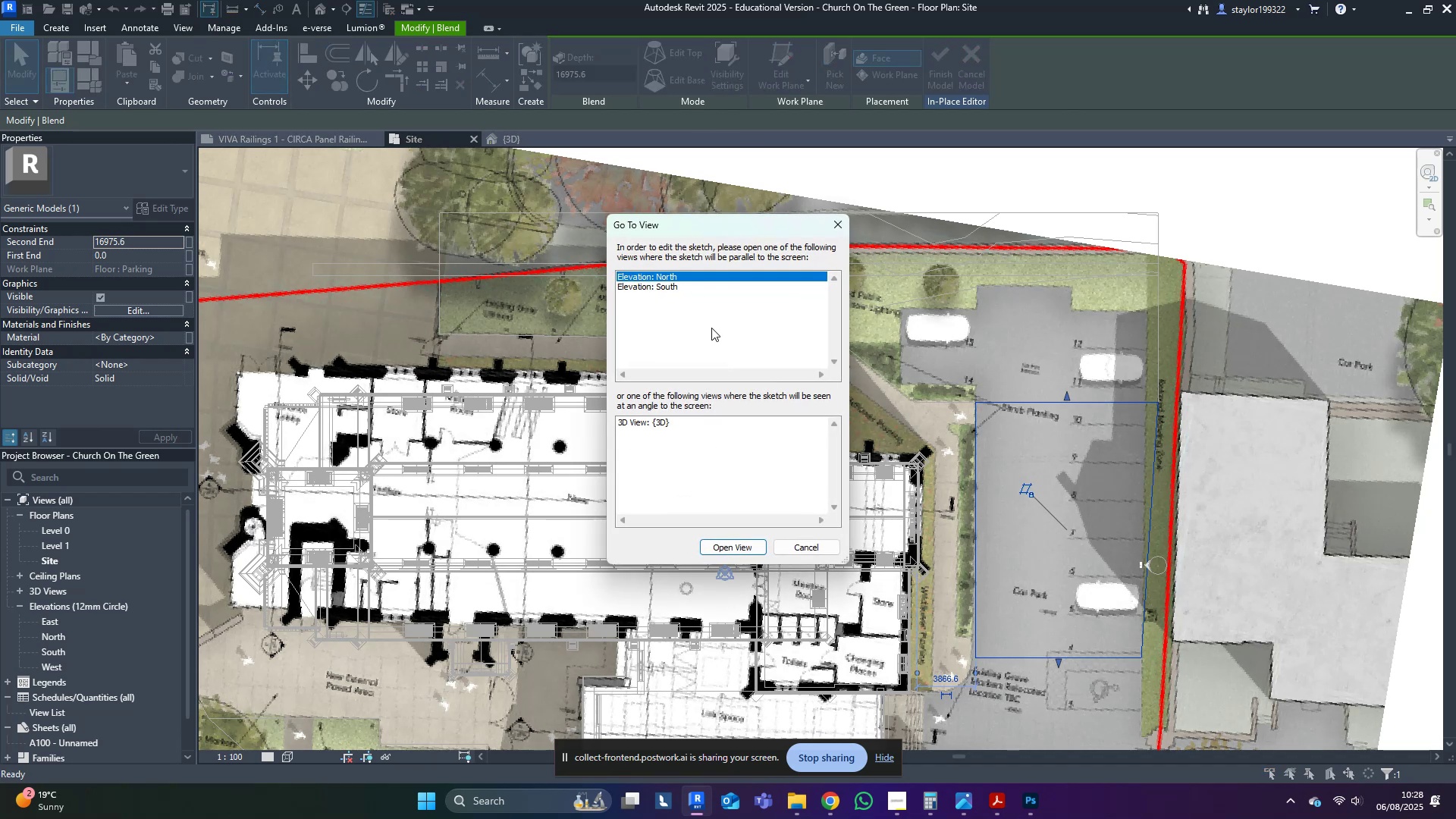 
key(Escape)
 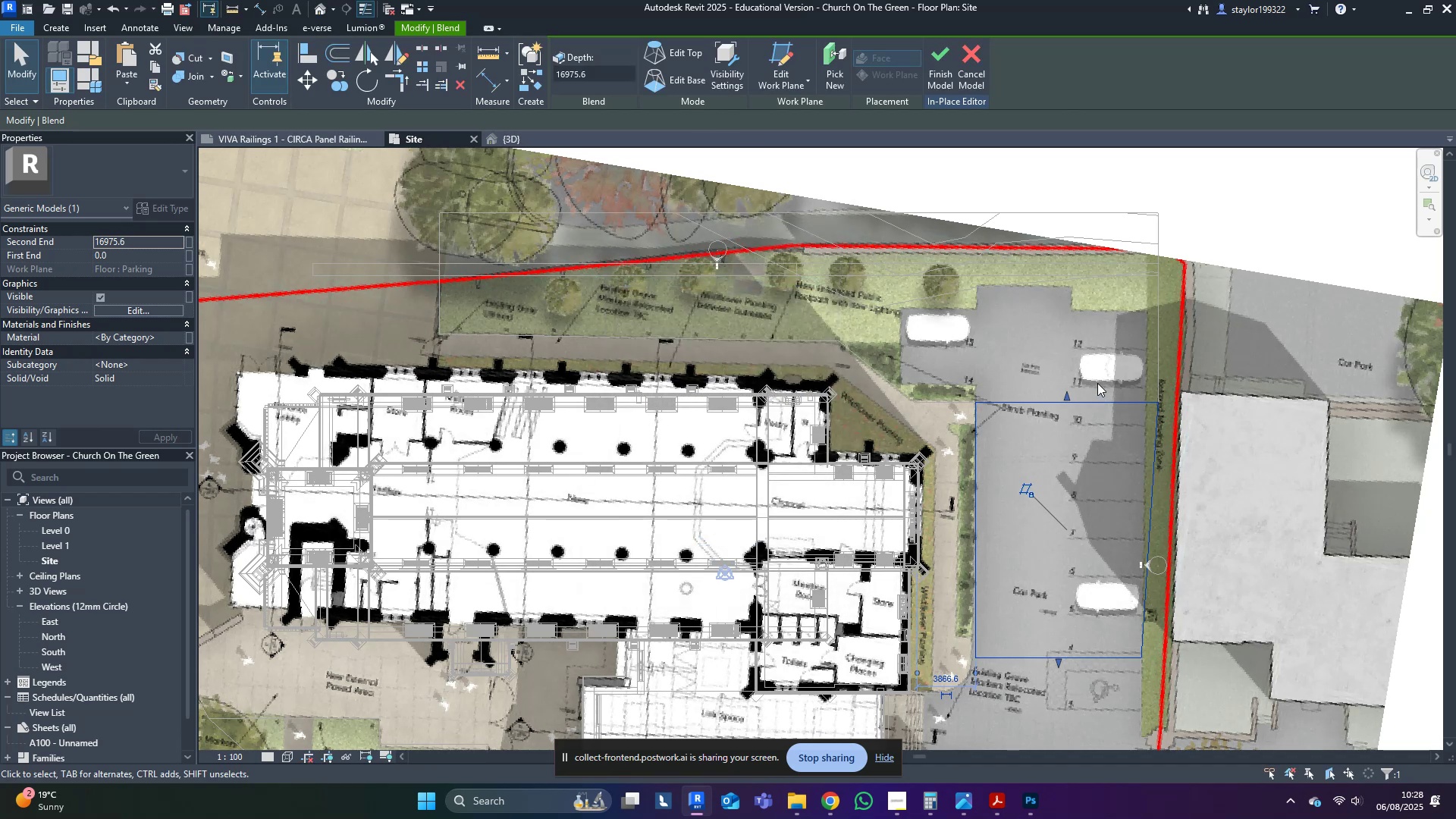 
middle_click([1097, 382])
 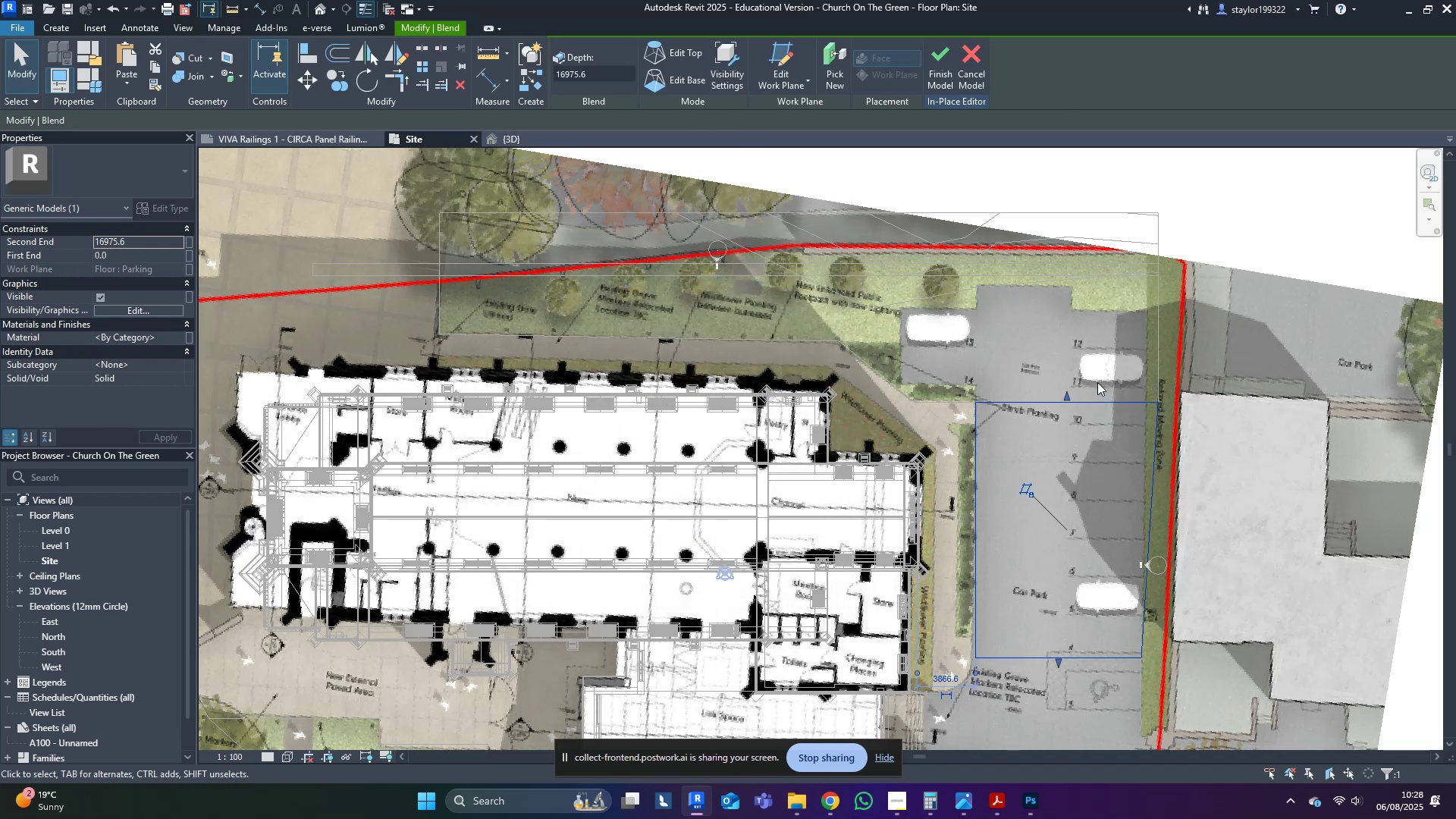 
type(sdwfsd)
 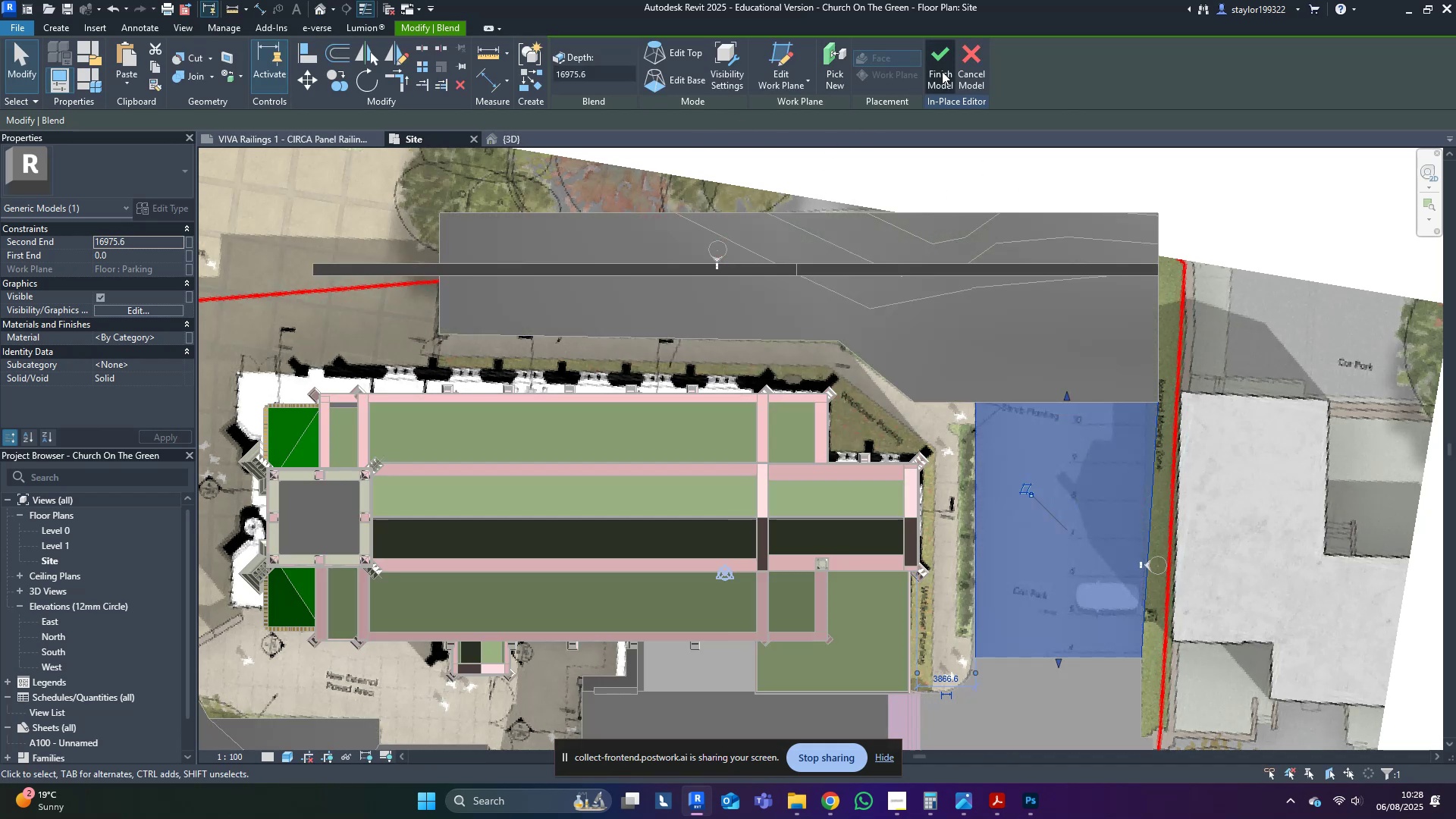 
double_click([1106, 352])
 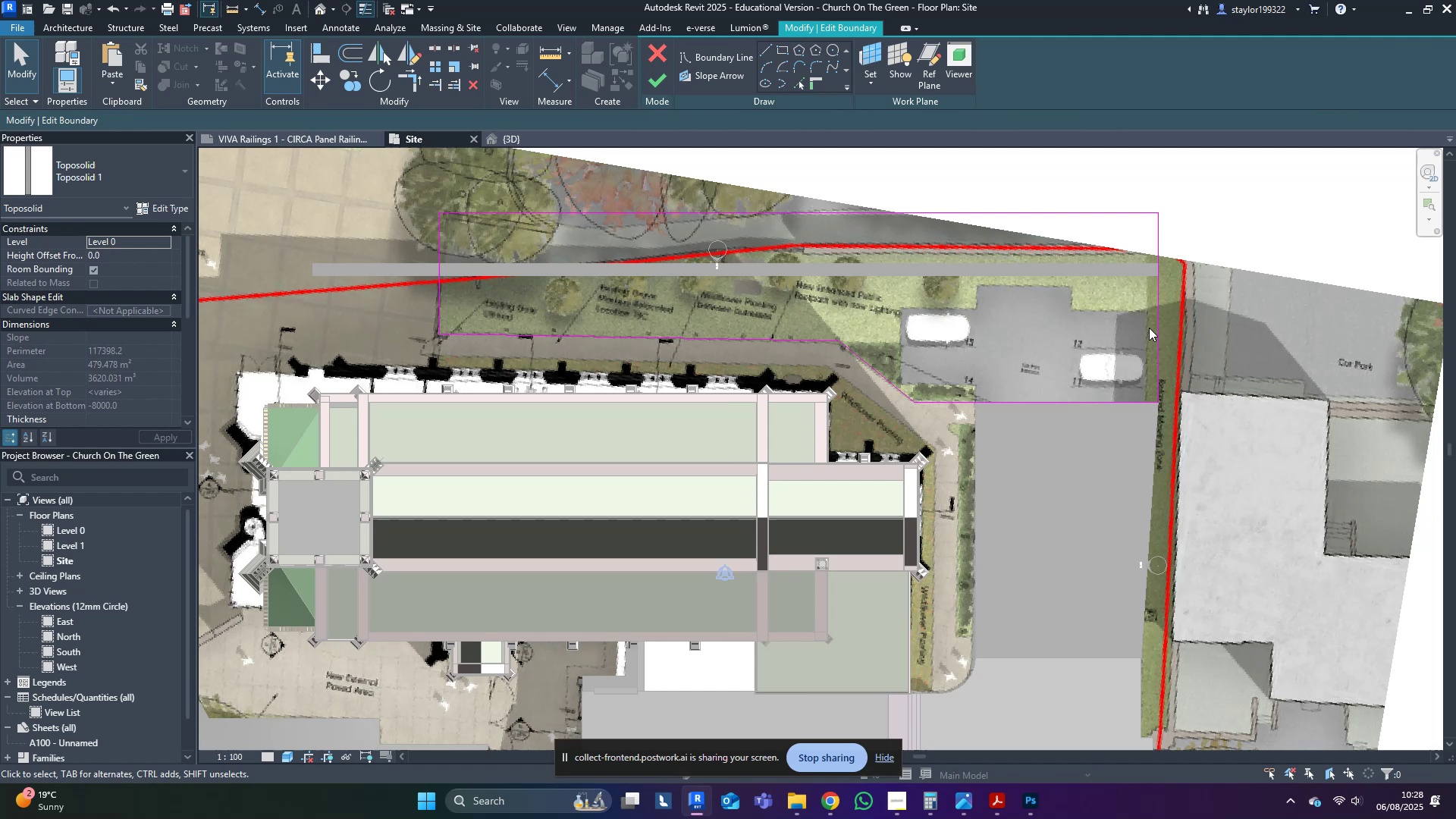 
double_click([1153, 326])
 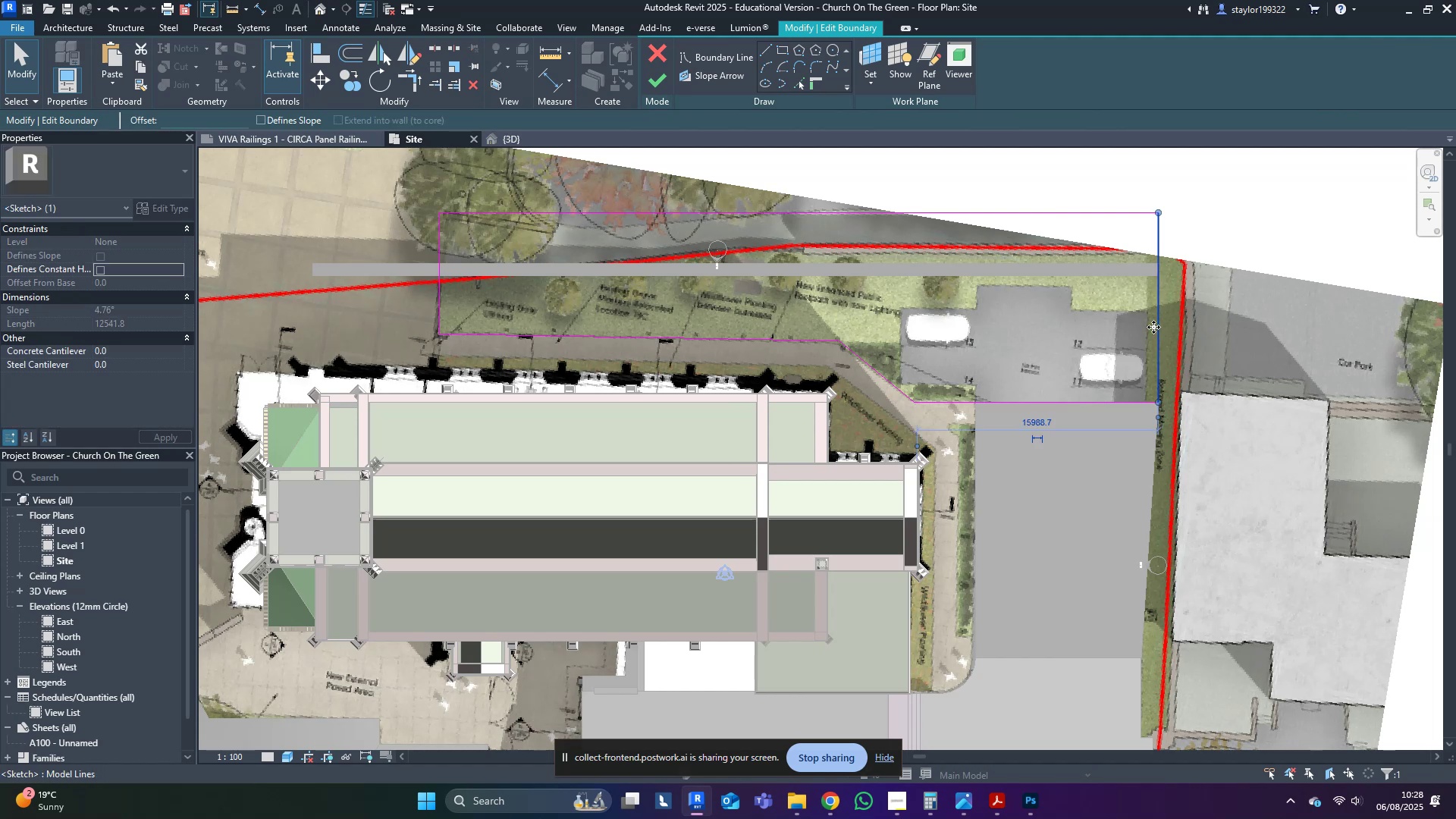 
scroll: coordinate [1153, 326], scroll_direction: up, amount: 8.0
 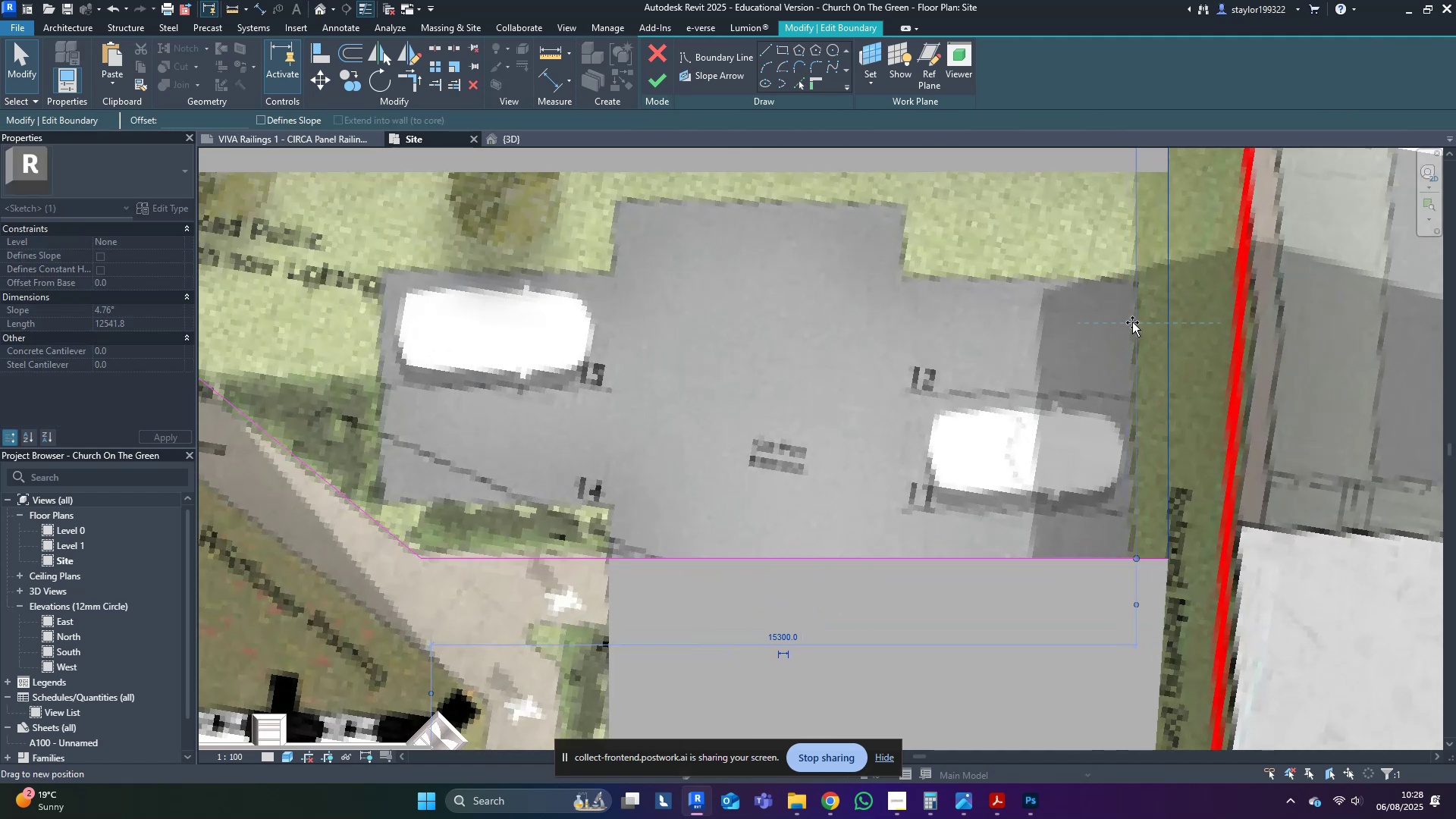 
scroll: coordinate [1211, 431], scroll_direction: down, amount: 8.0
 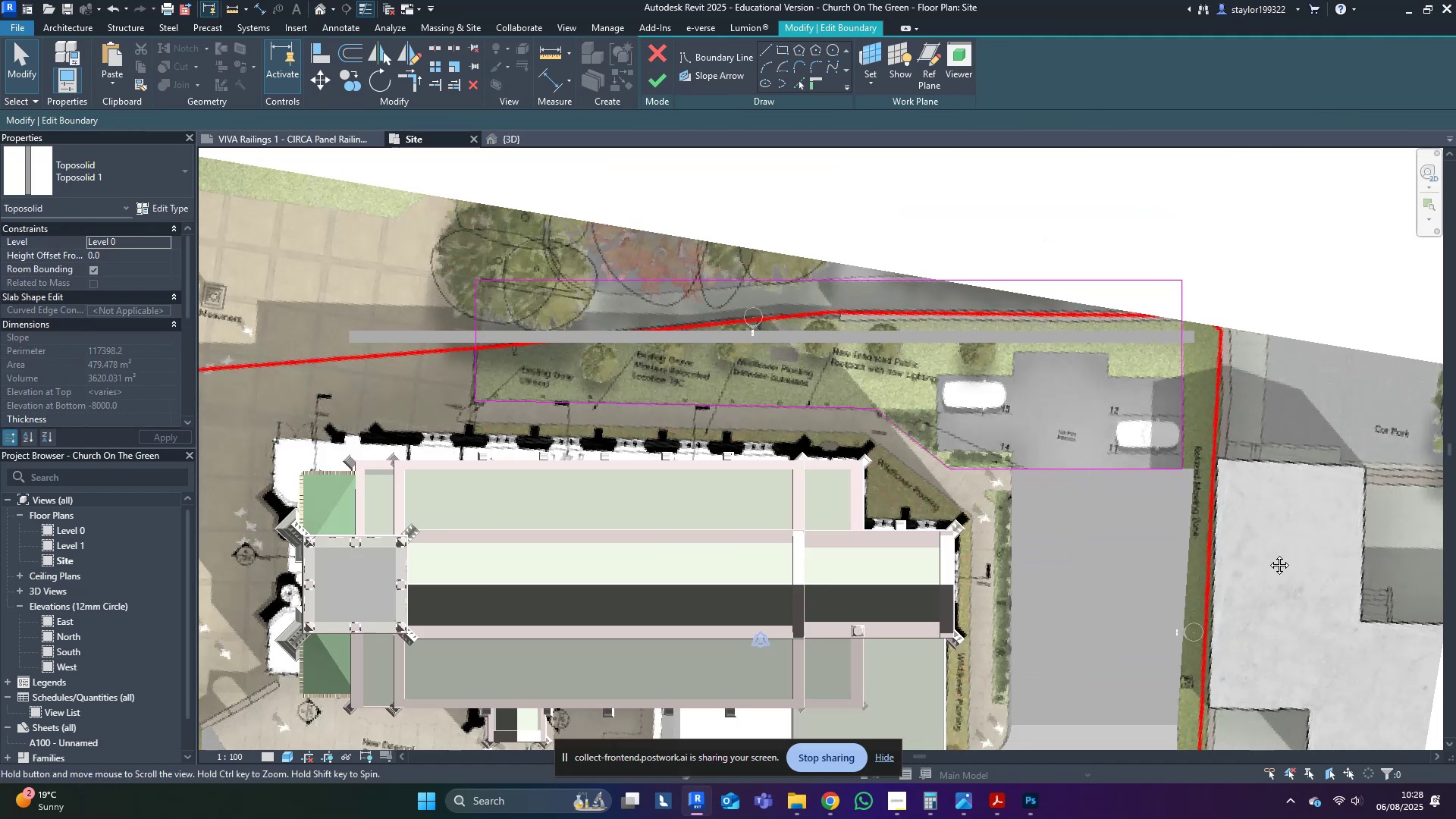 
type(al)
 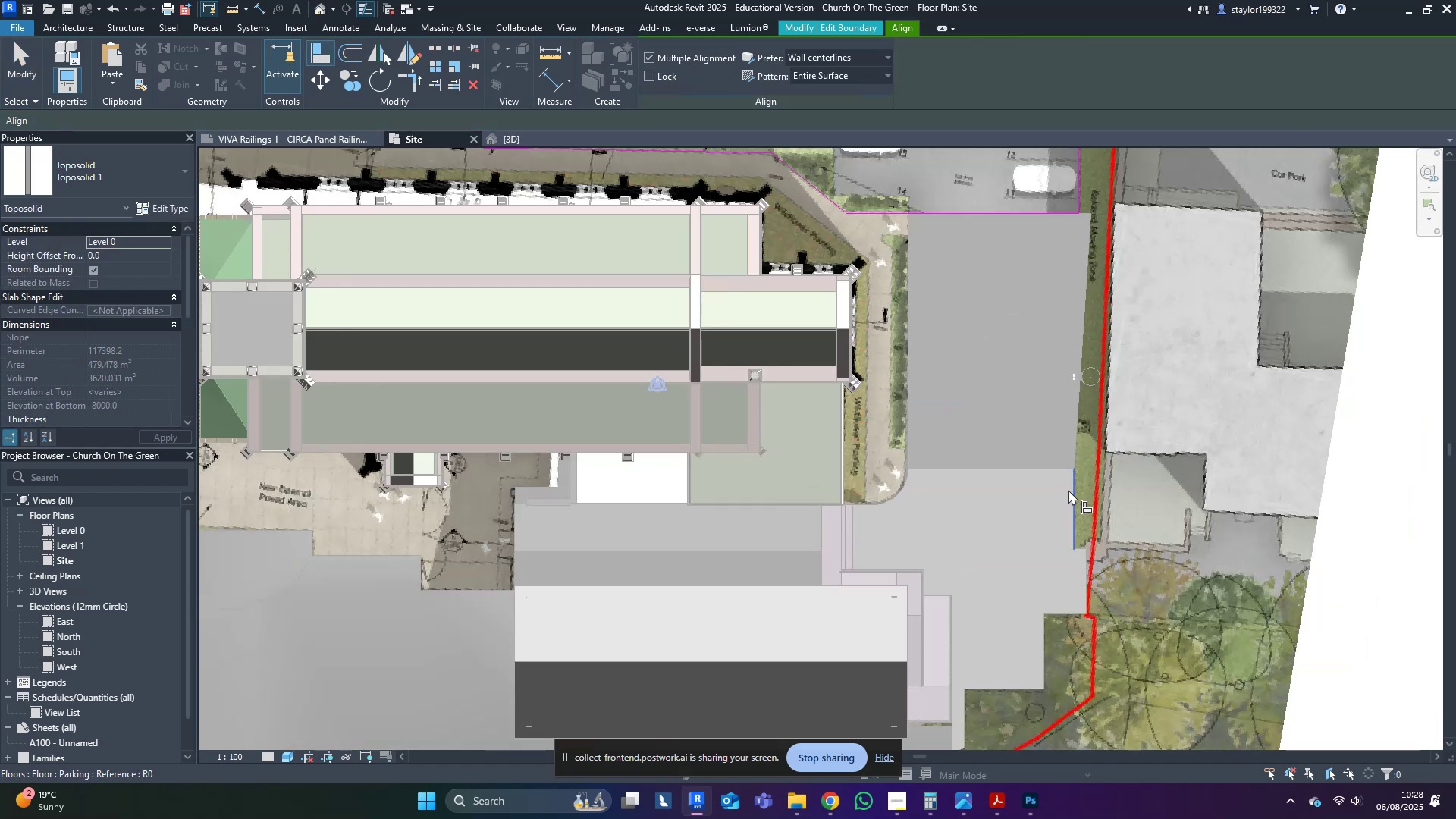 
left_click([1068, 490])
 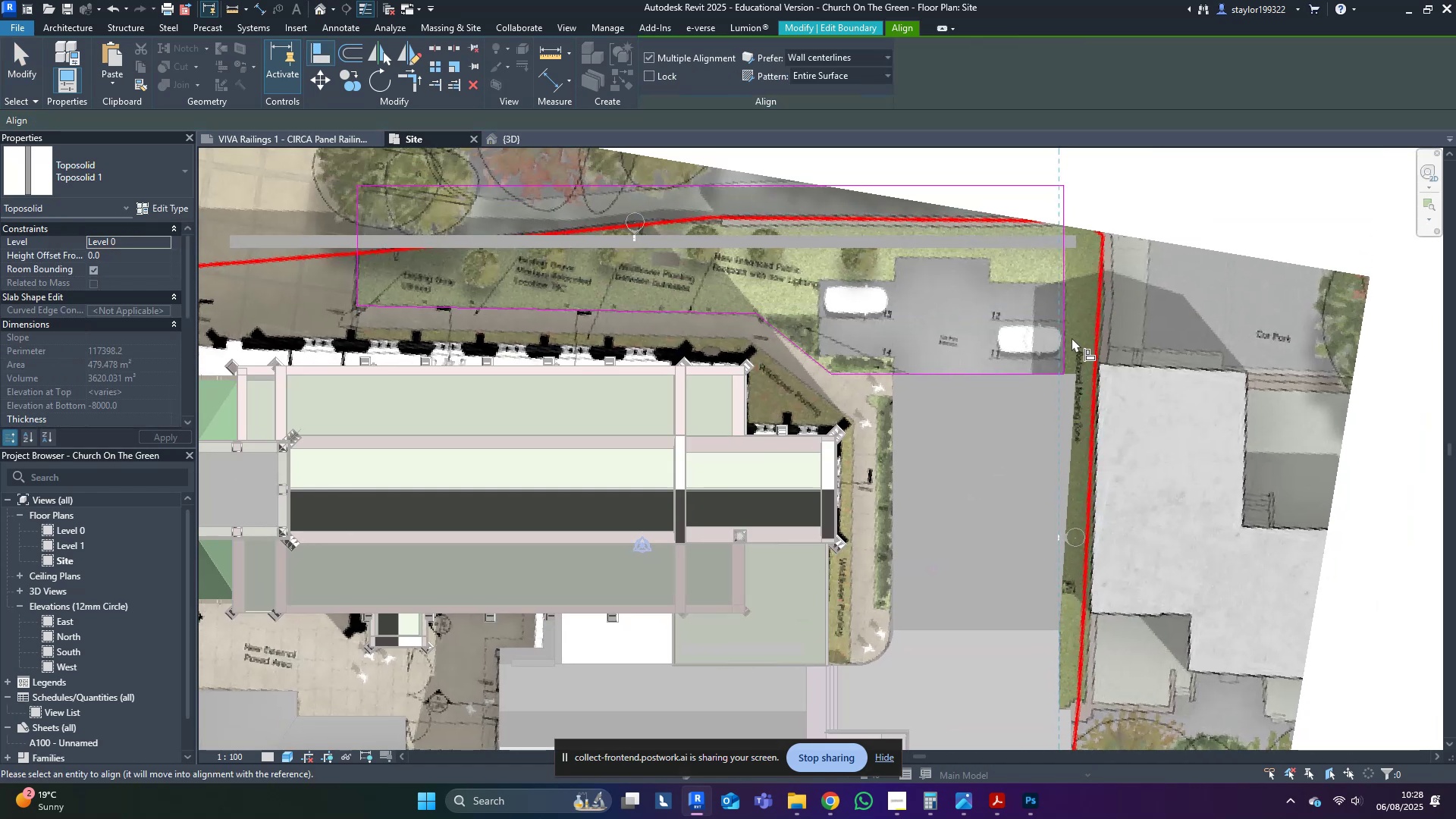 
left_click([1065, 336])
 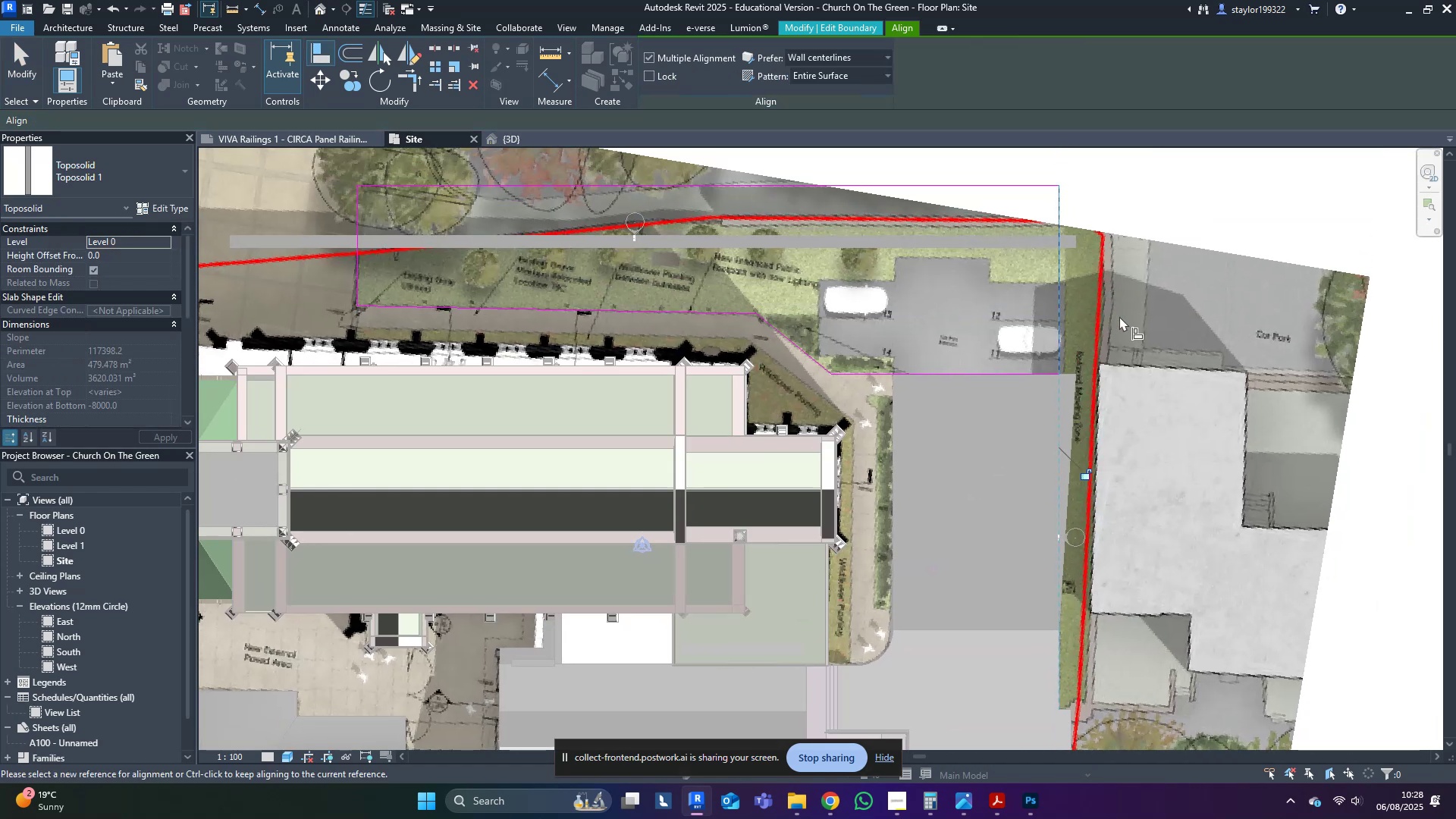 
middle_click([1119, 316])
 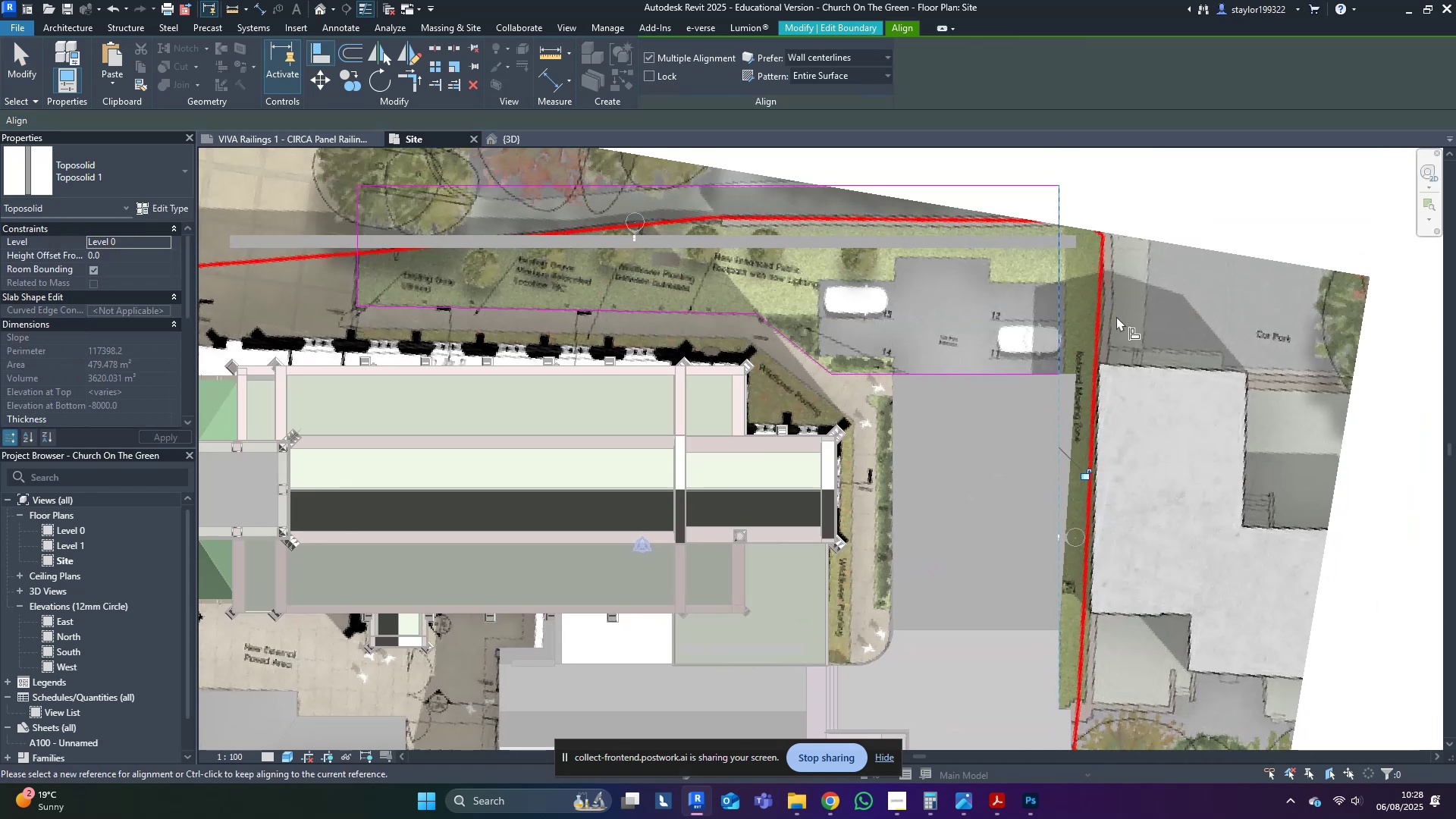 
key(Escape)
 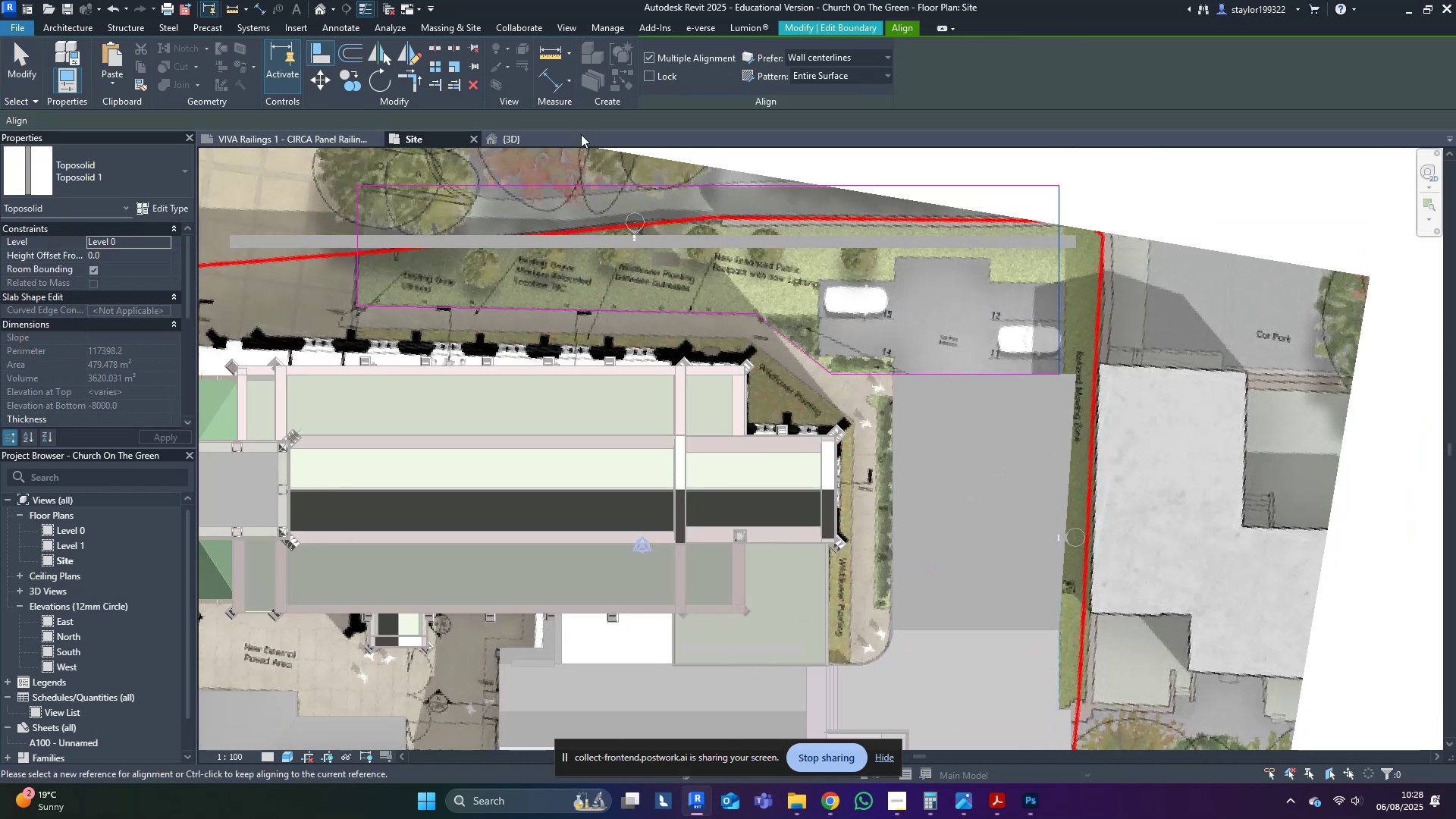 
key(Escape)
 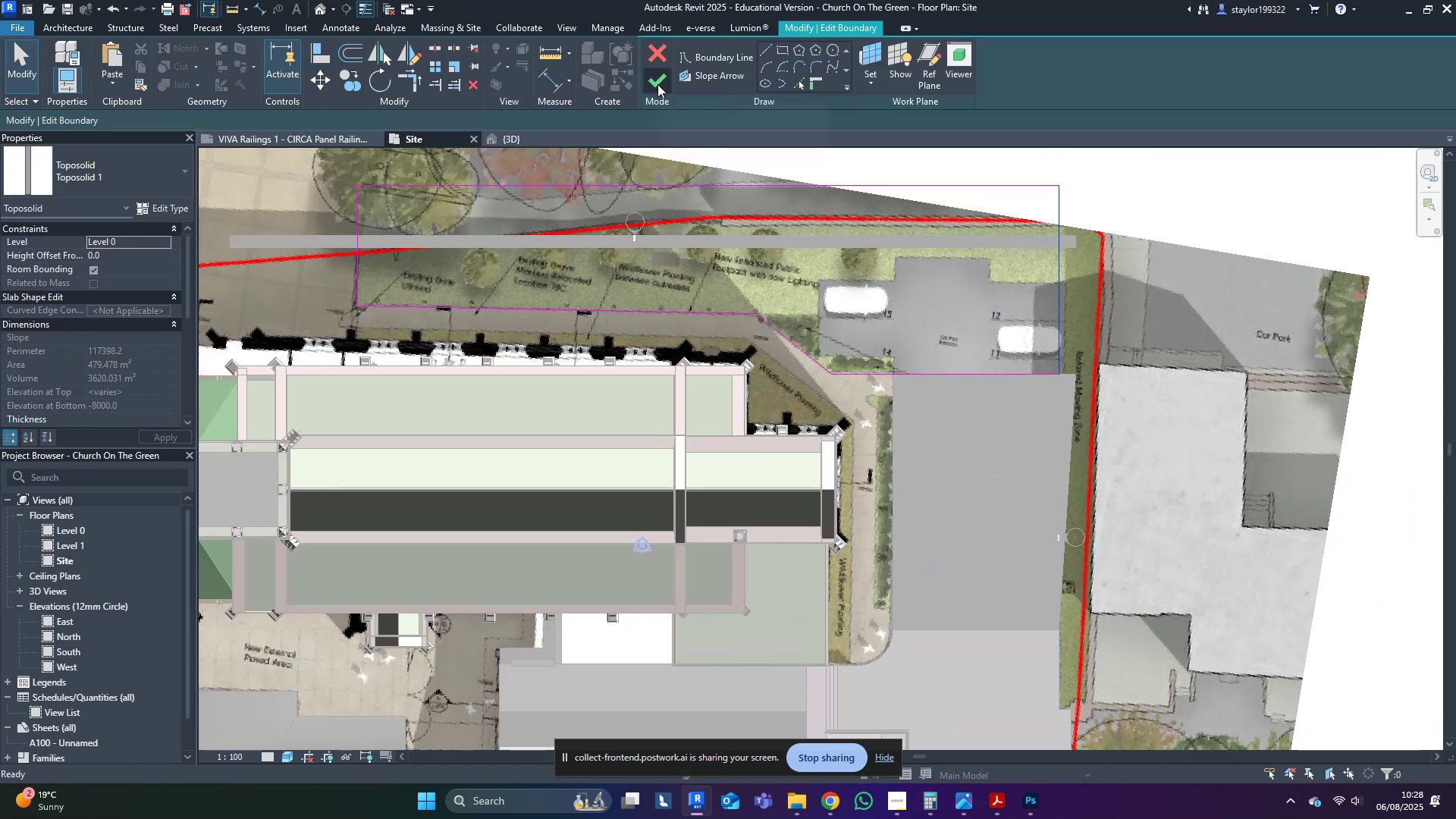 
left_click([657, 84])
 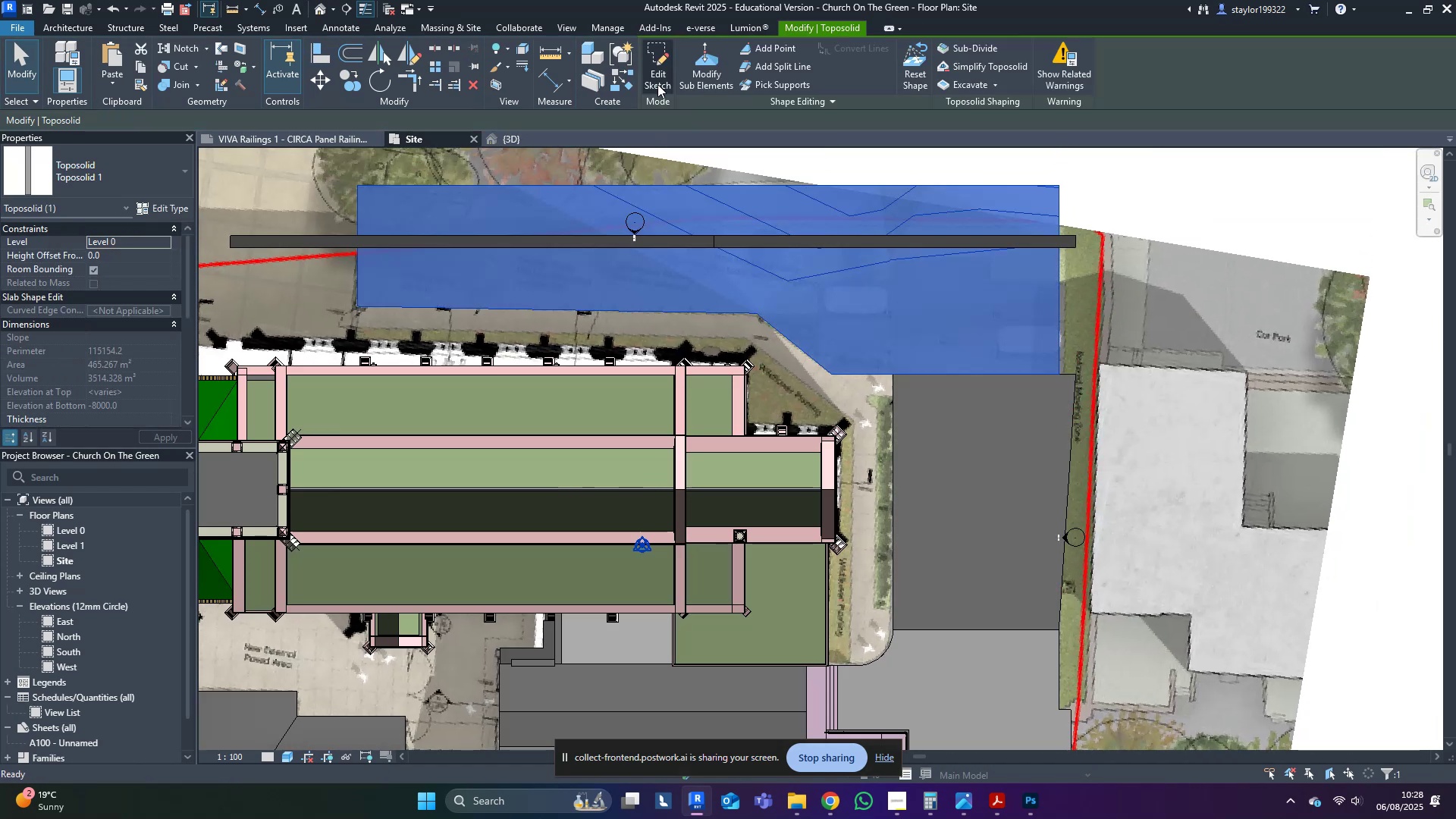 
key(Escape)
 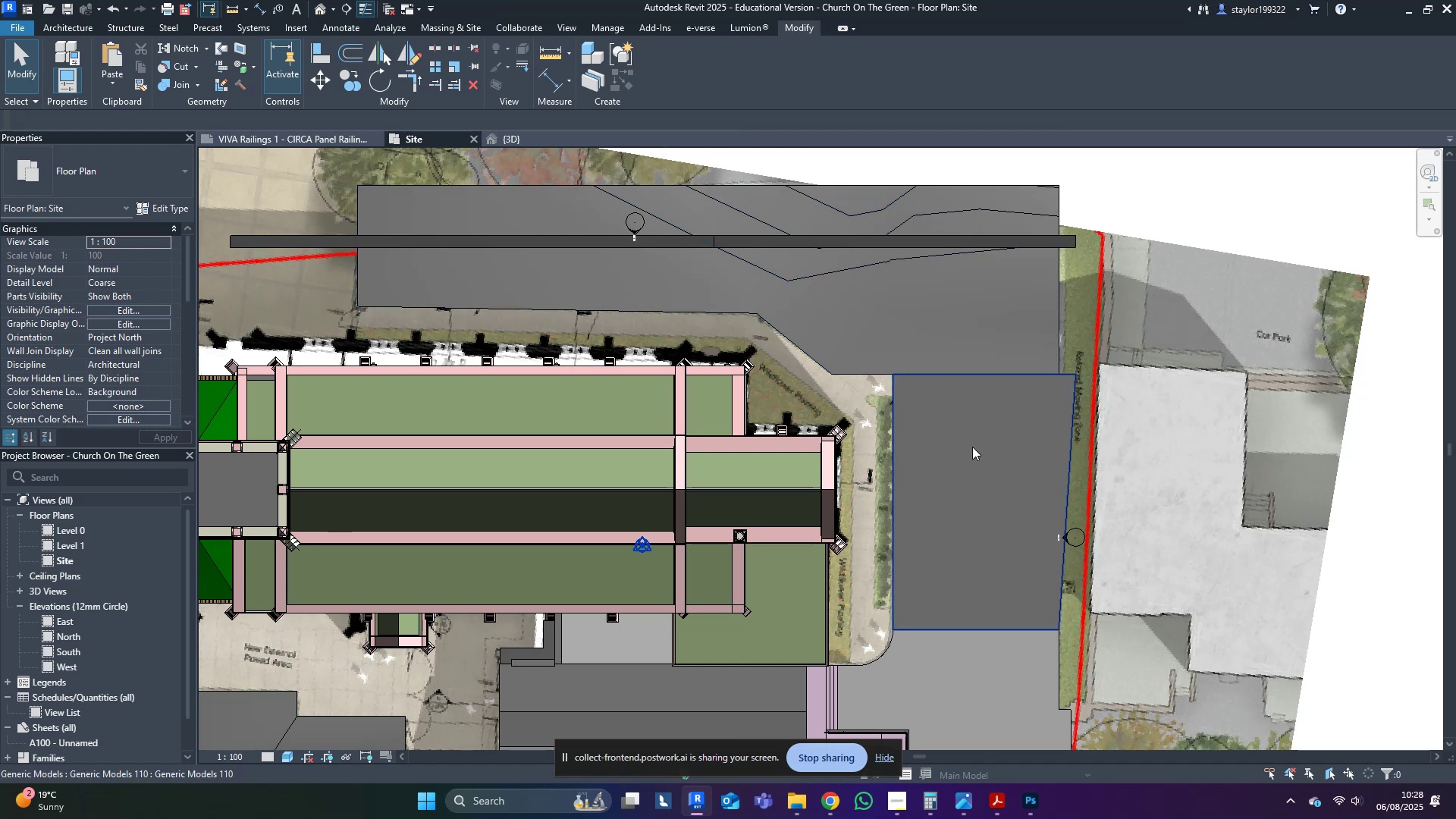 
left_click([971, 446])
 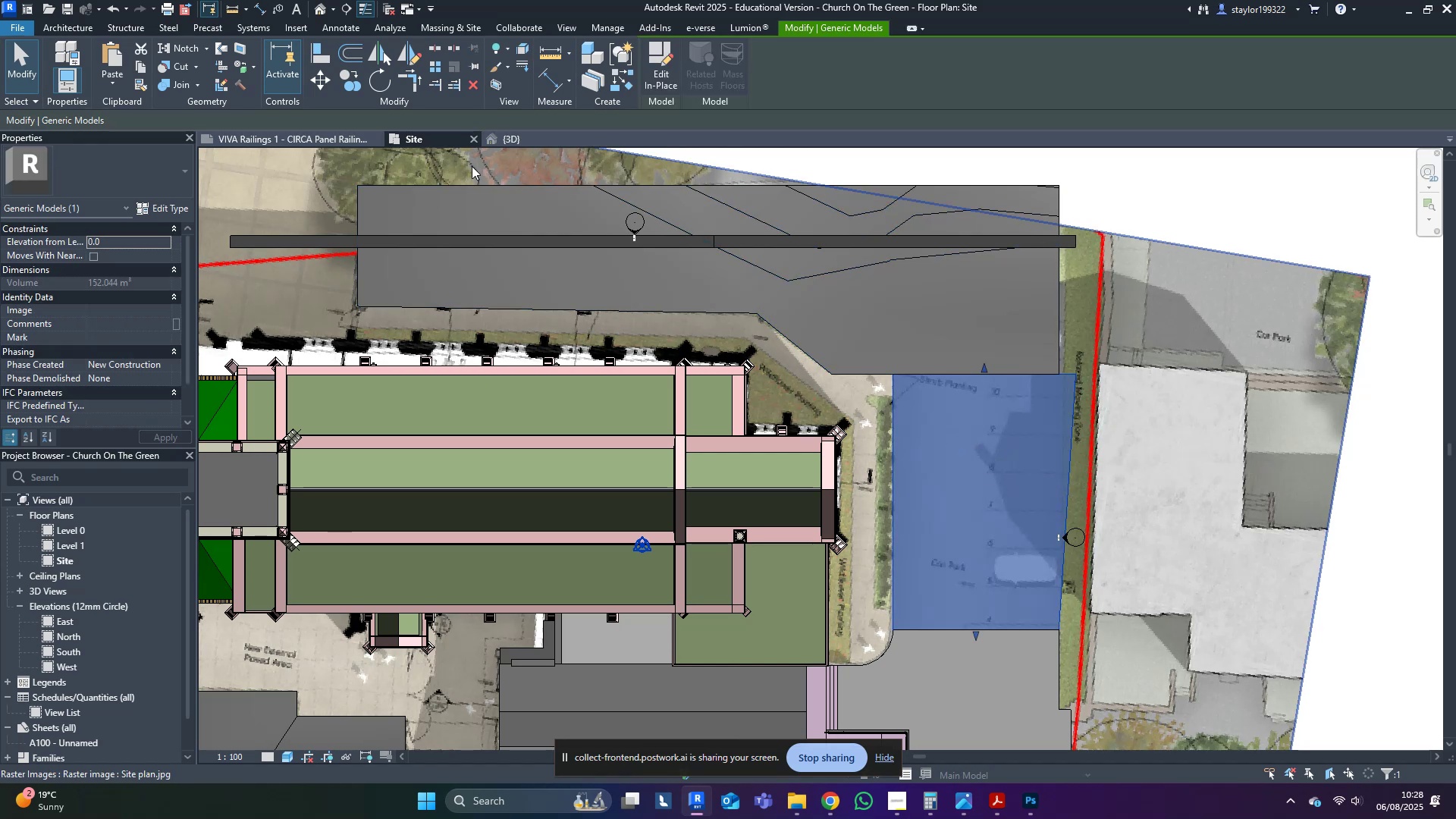 
left_click([518, 140])
 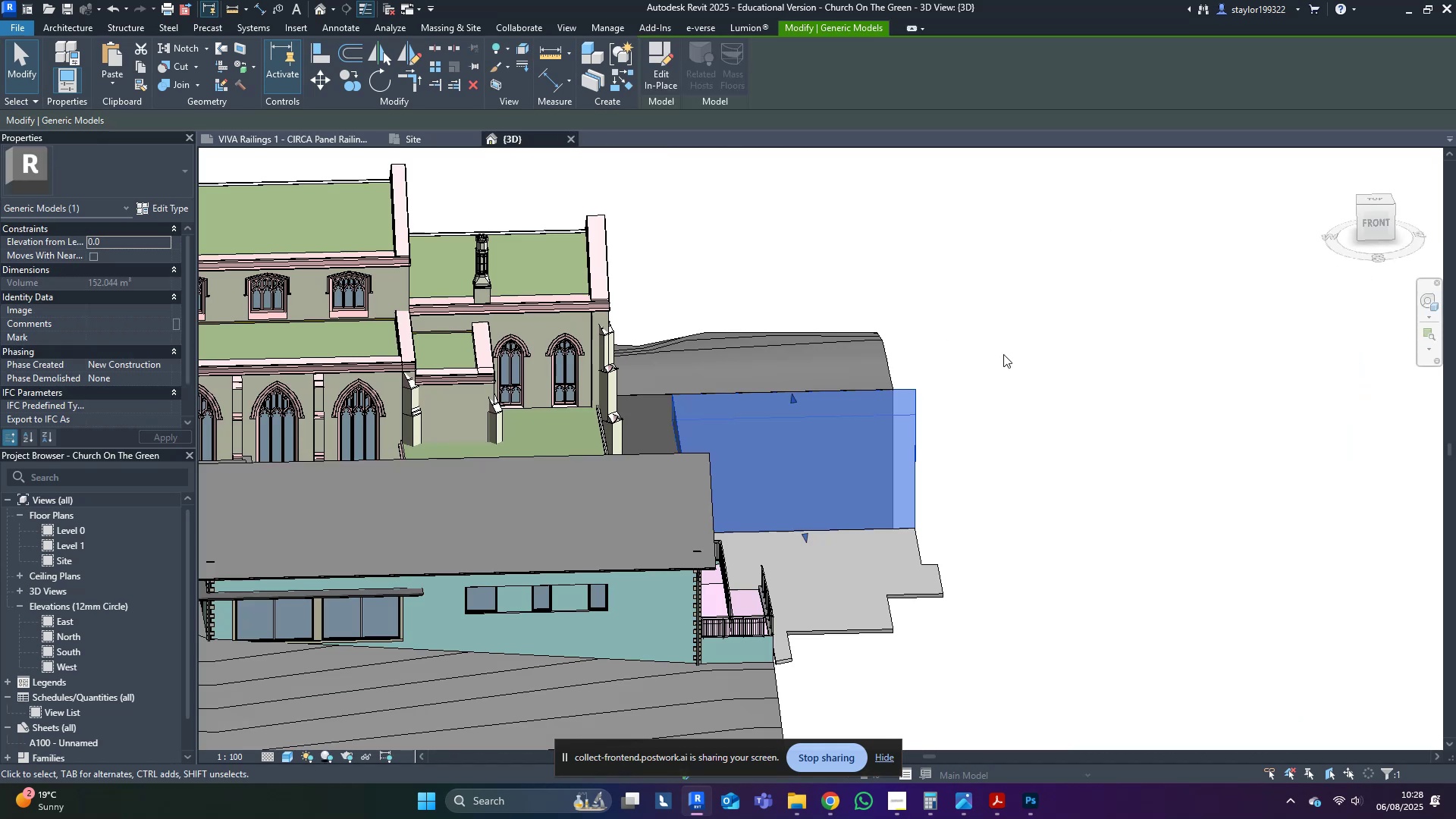 
scroll: coordinate [843, 468], scroll_direction: up, amount: 2.0
 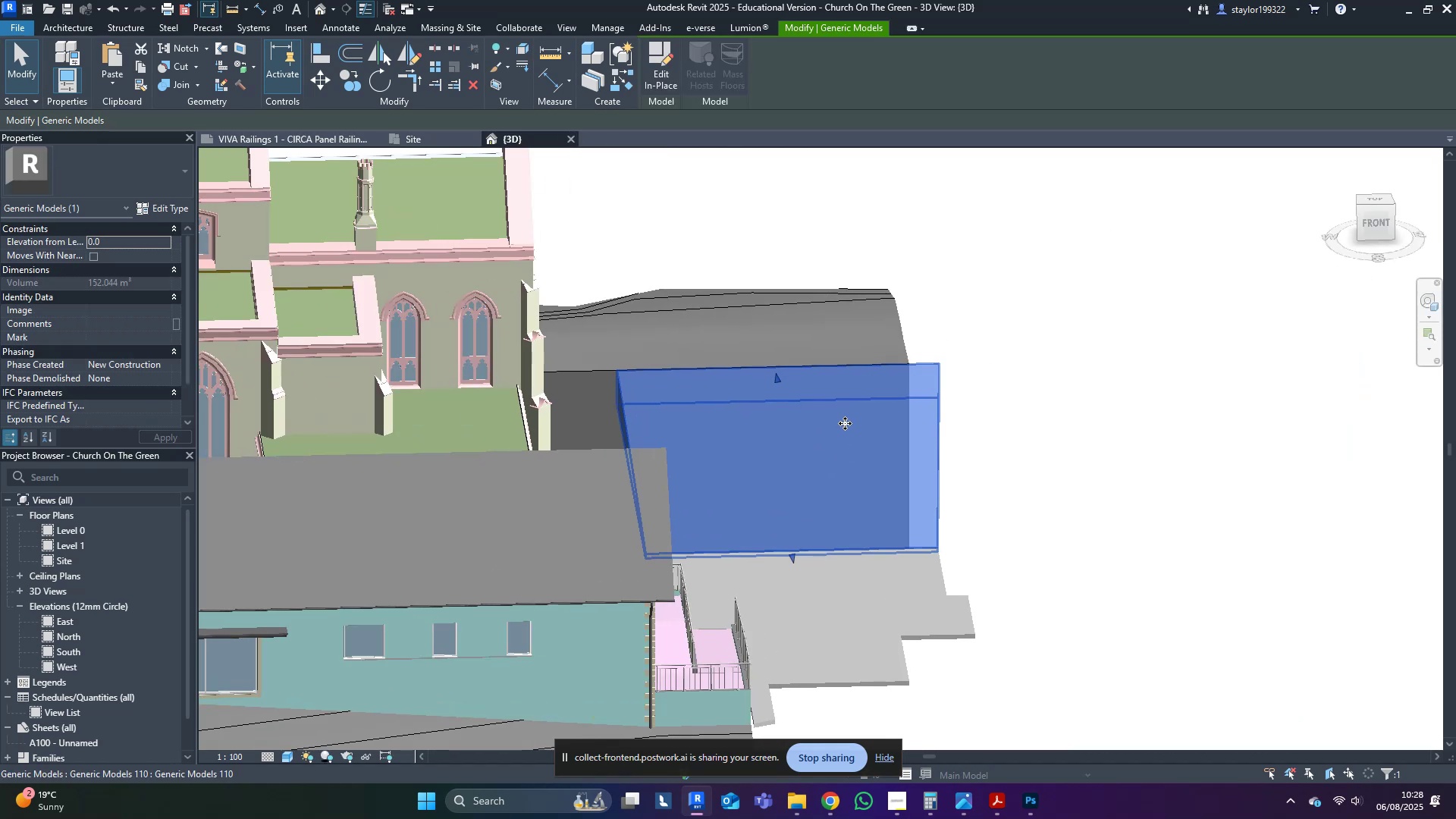 
double_click([845, 423])
 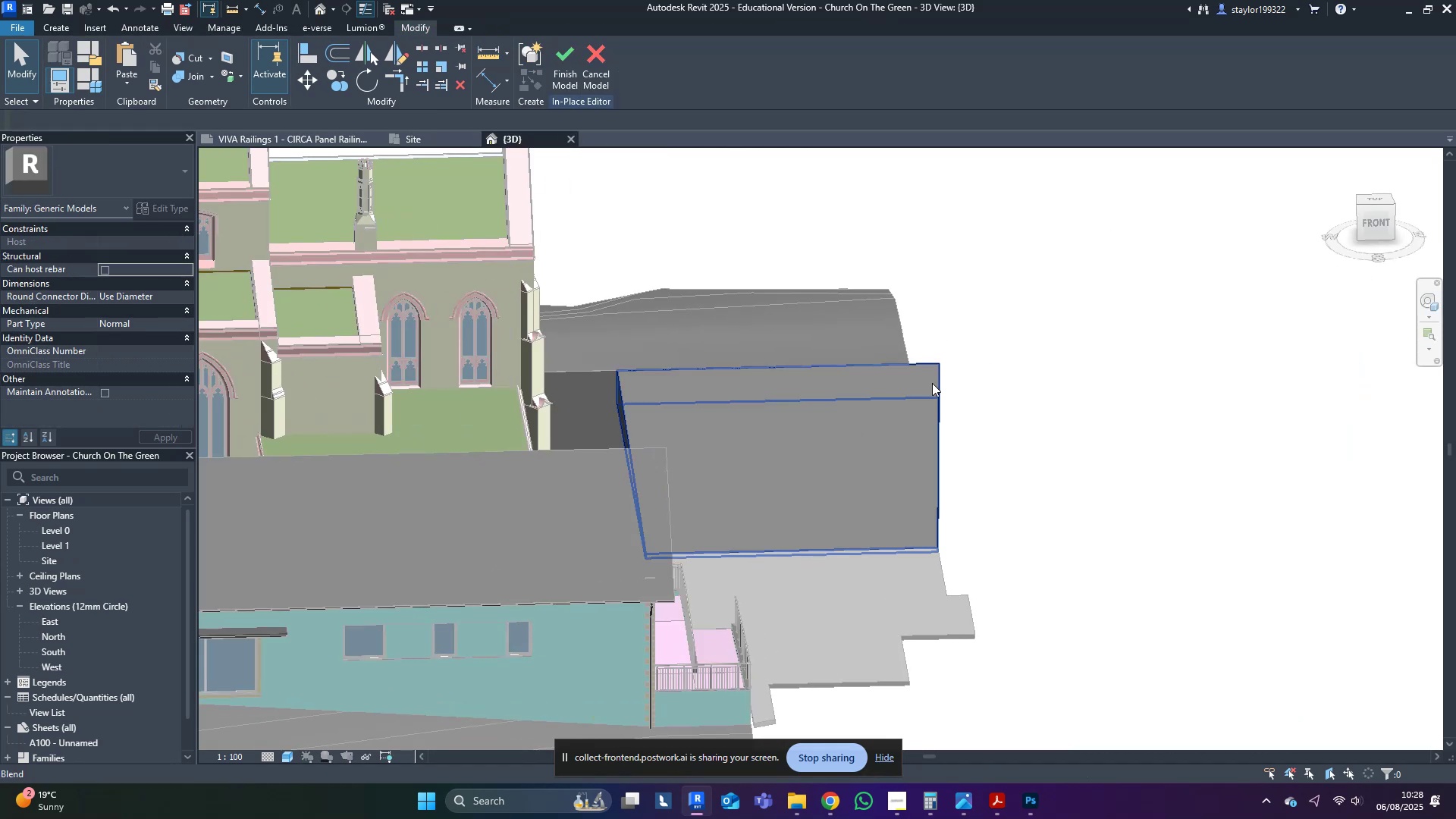 
left_click([922, 388])
 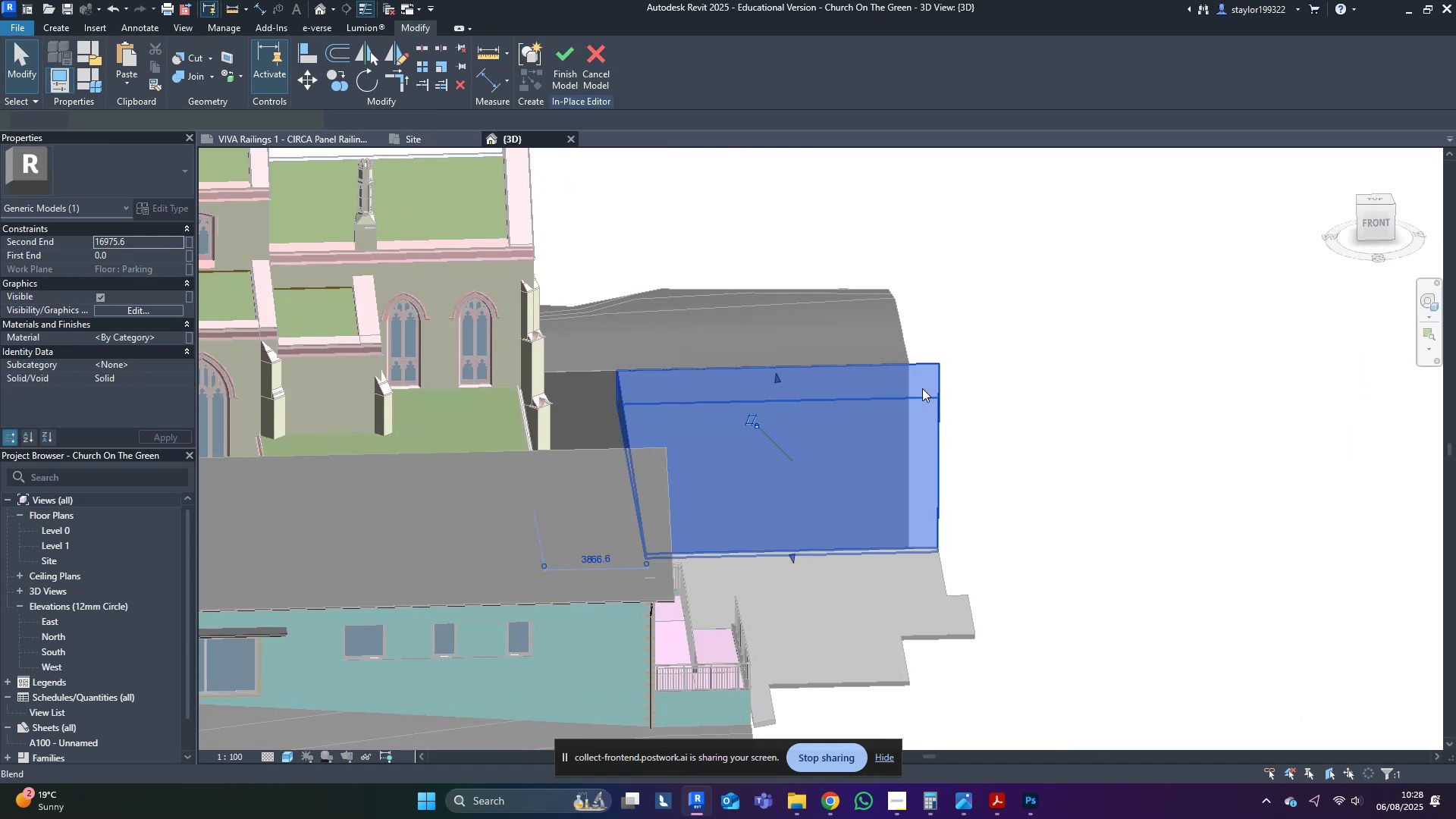 
left_click([922, 388])
 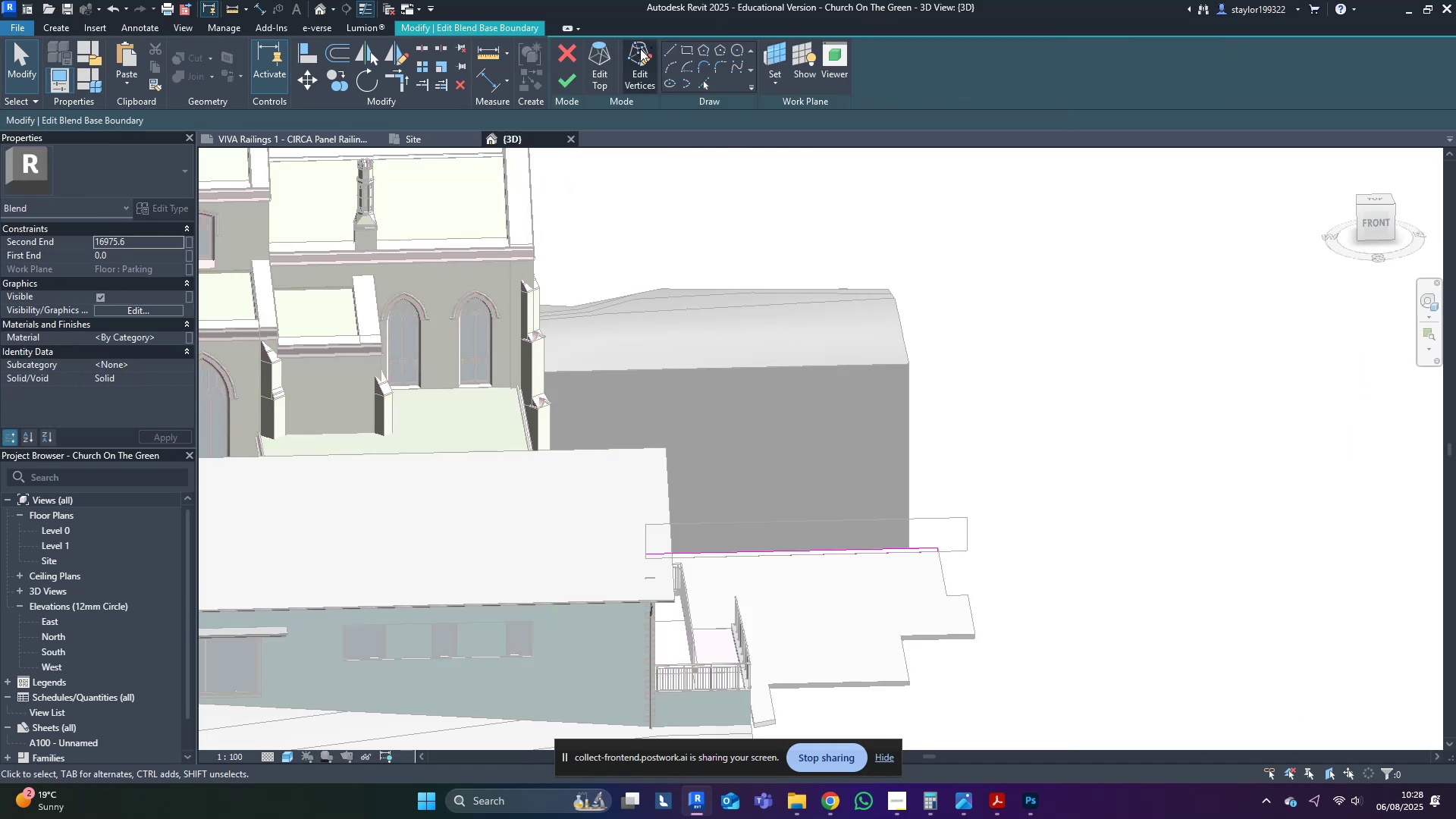 
hold_key(key=ShiftLeft, duration=0.4)
 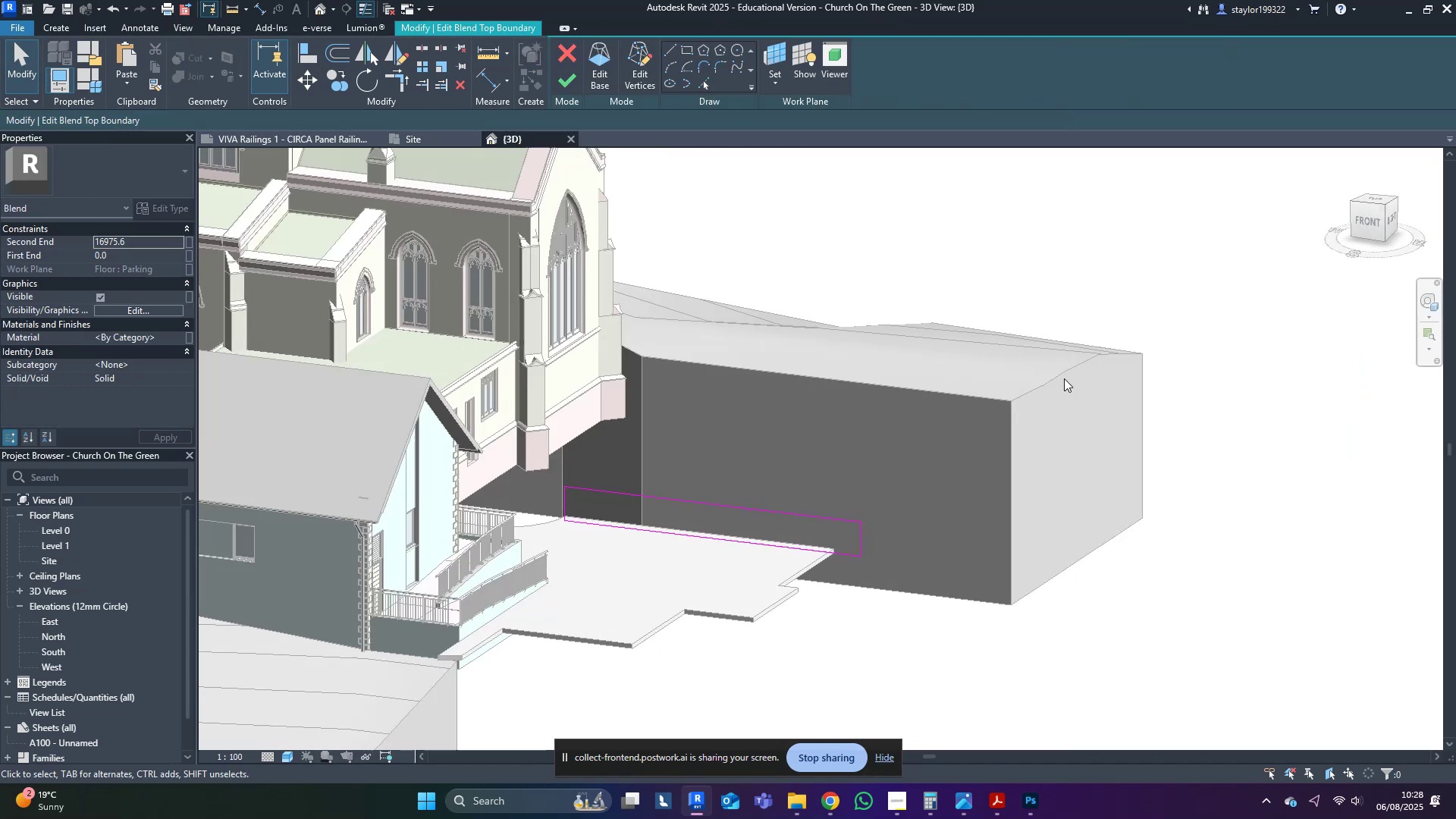 
scroll: coordinate [1065, 460], scroll_direction: up, amount: 3.0
 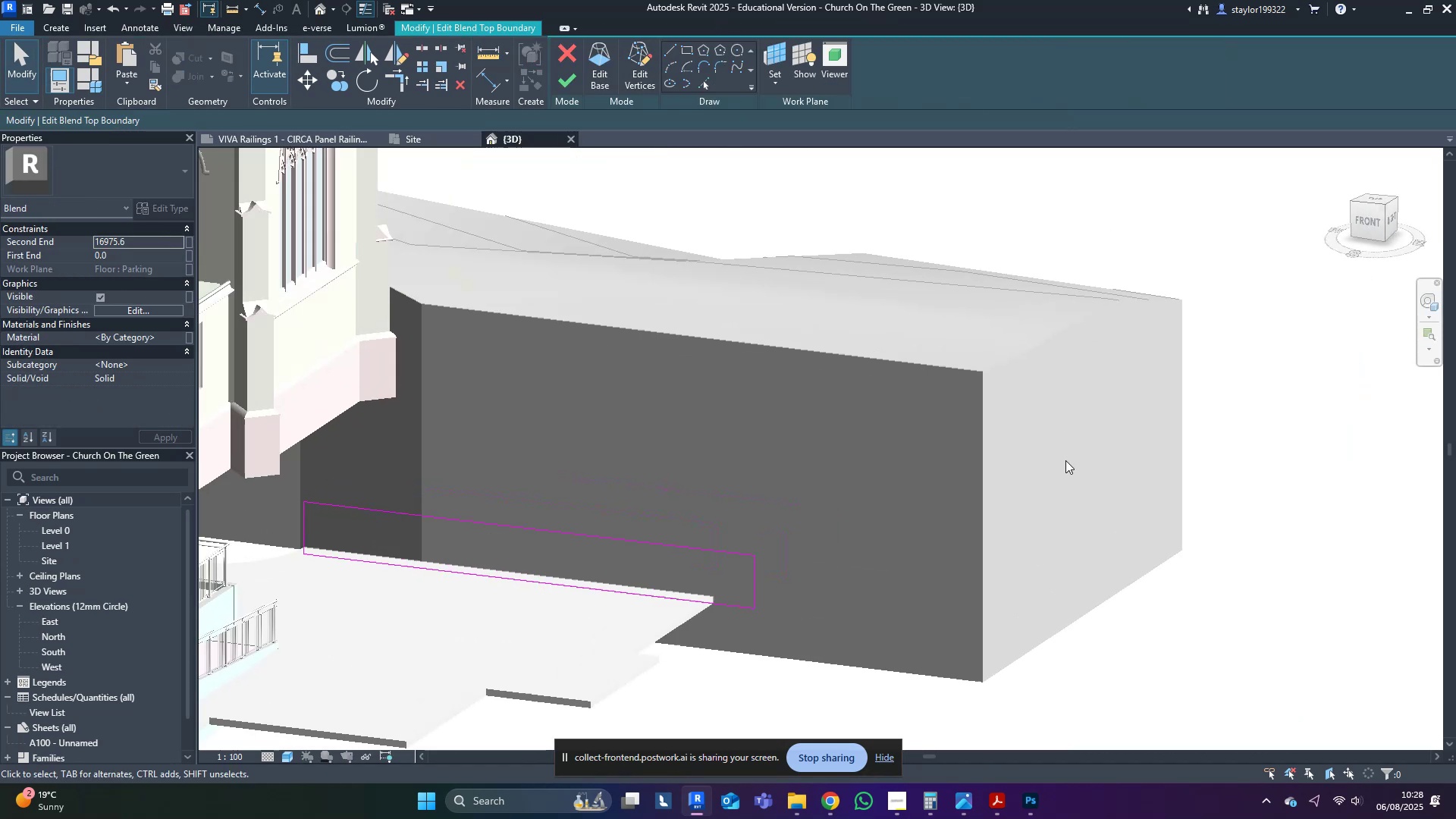 
type(al)
 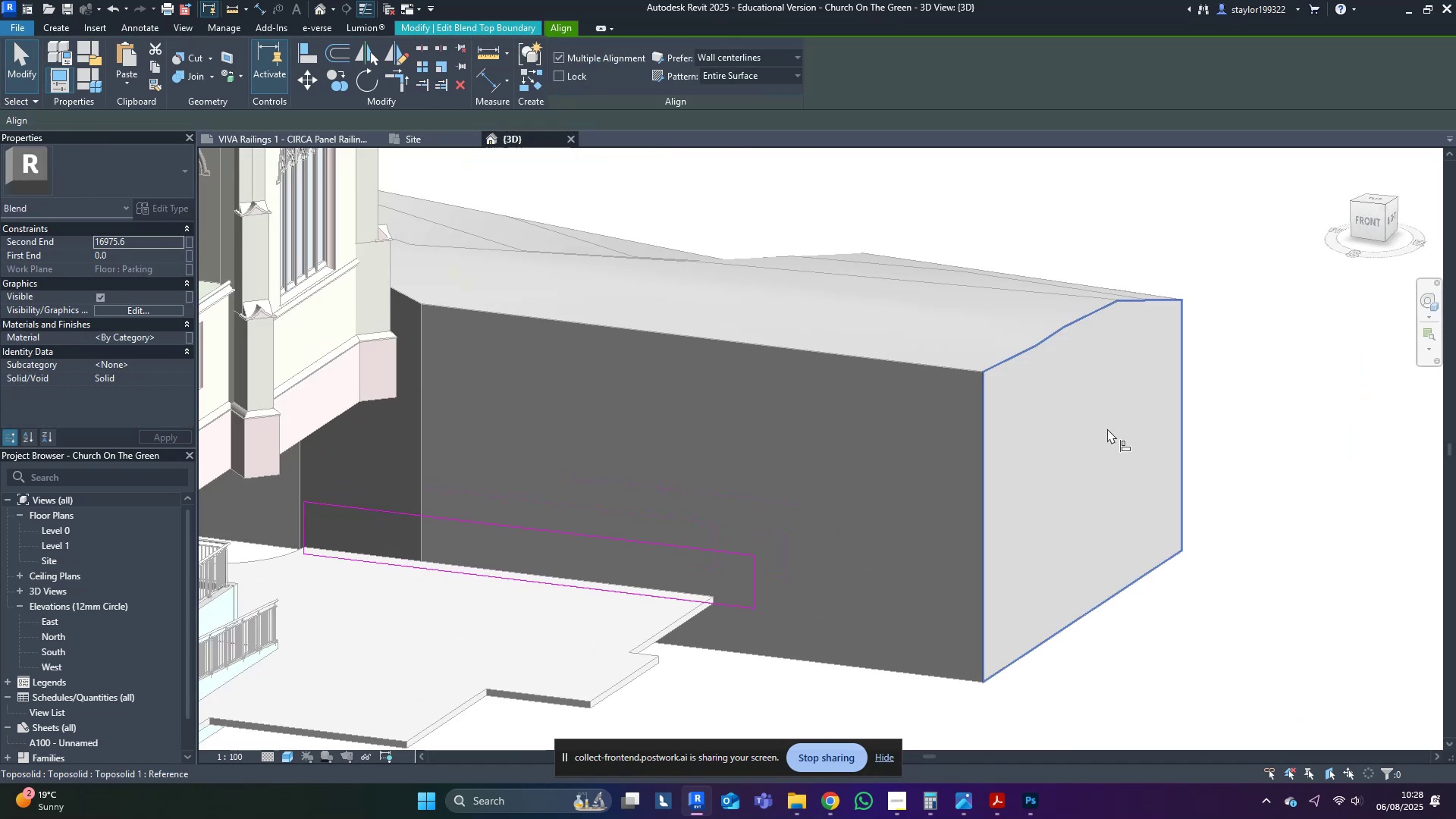 
left_click([1107, 428])
 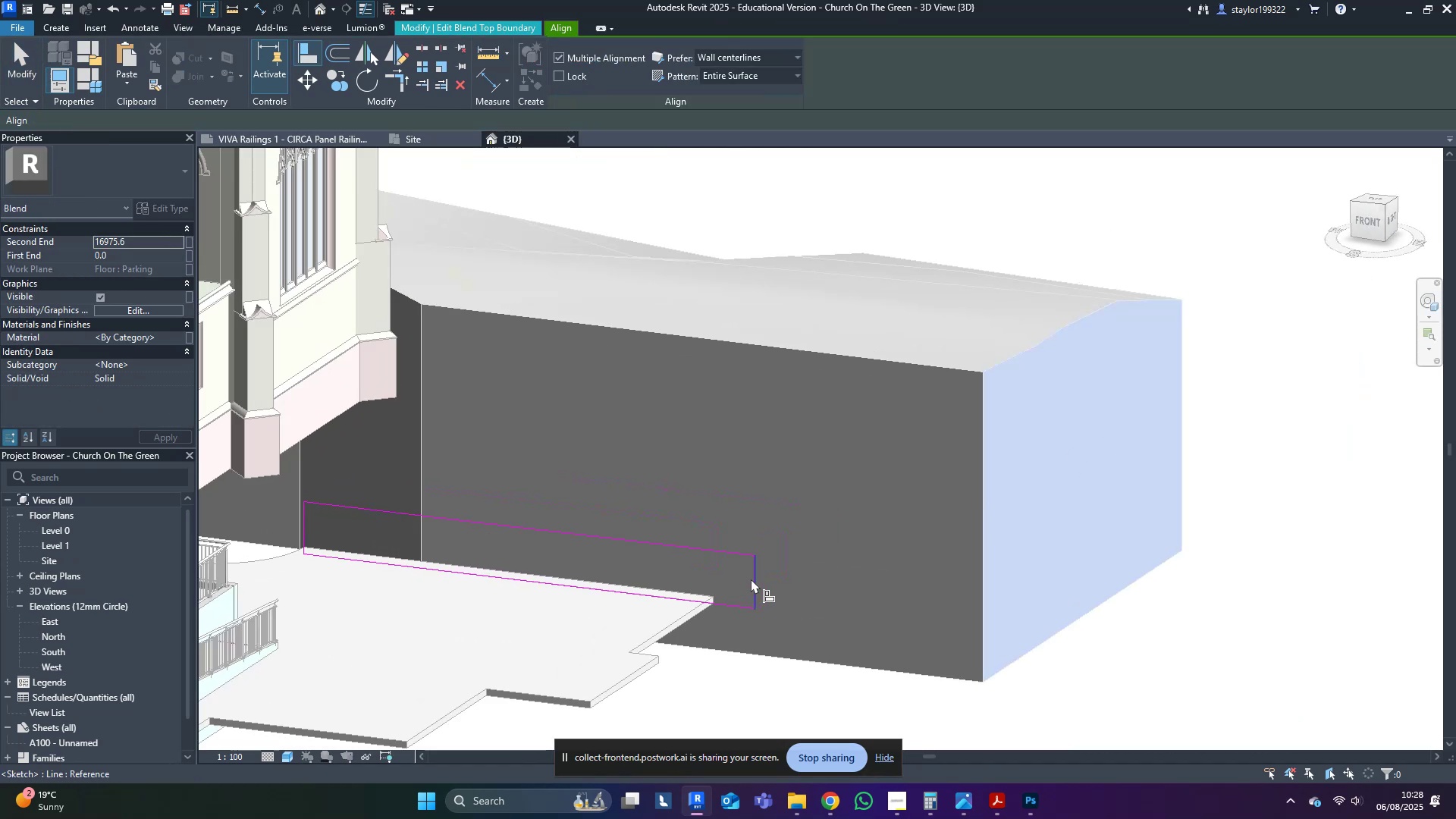 
left_click([757, 576])
 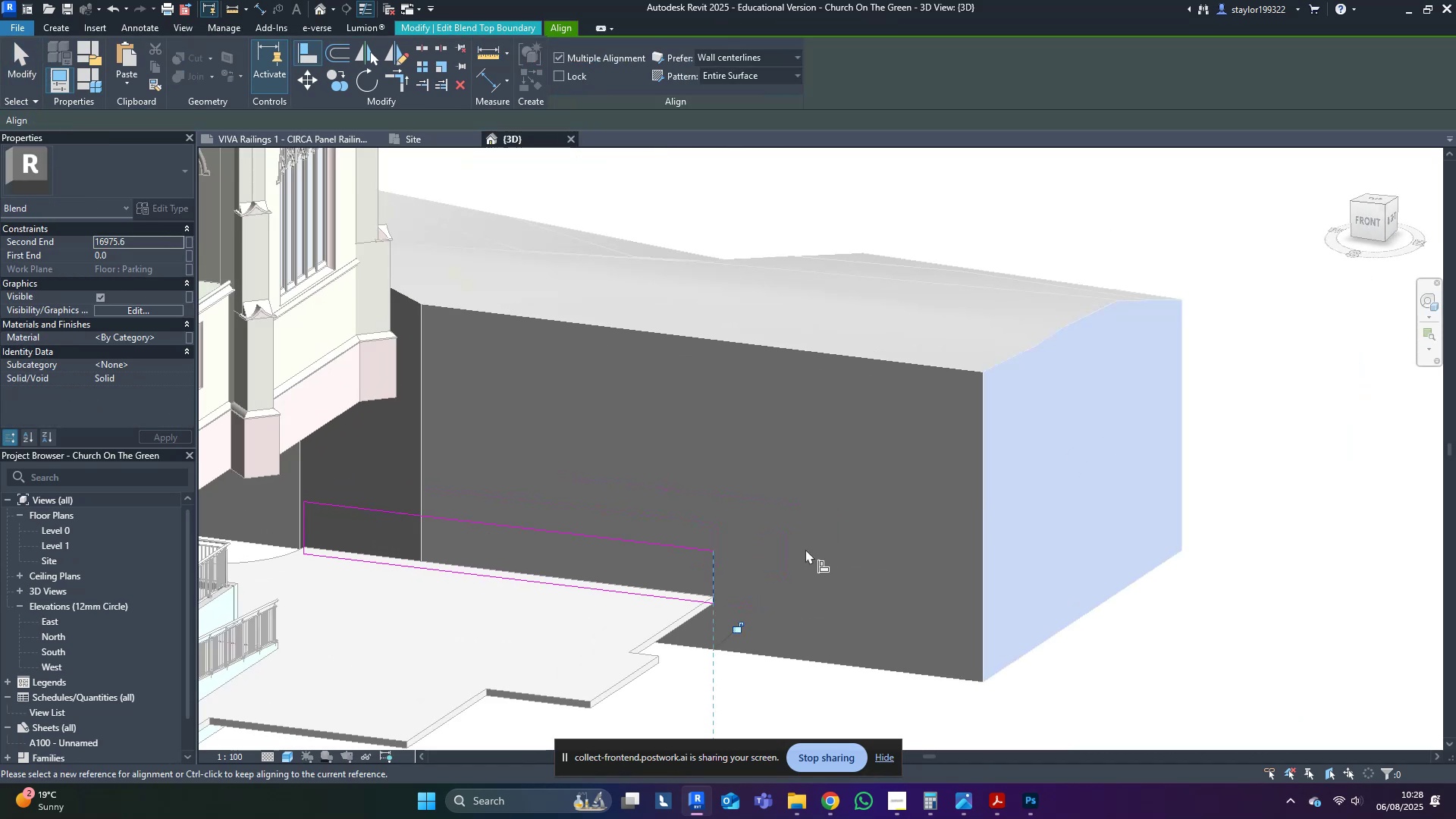 
middle_click([891, 502])
 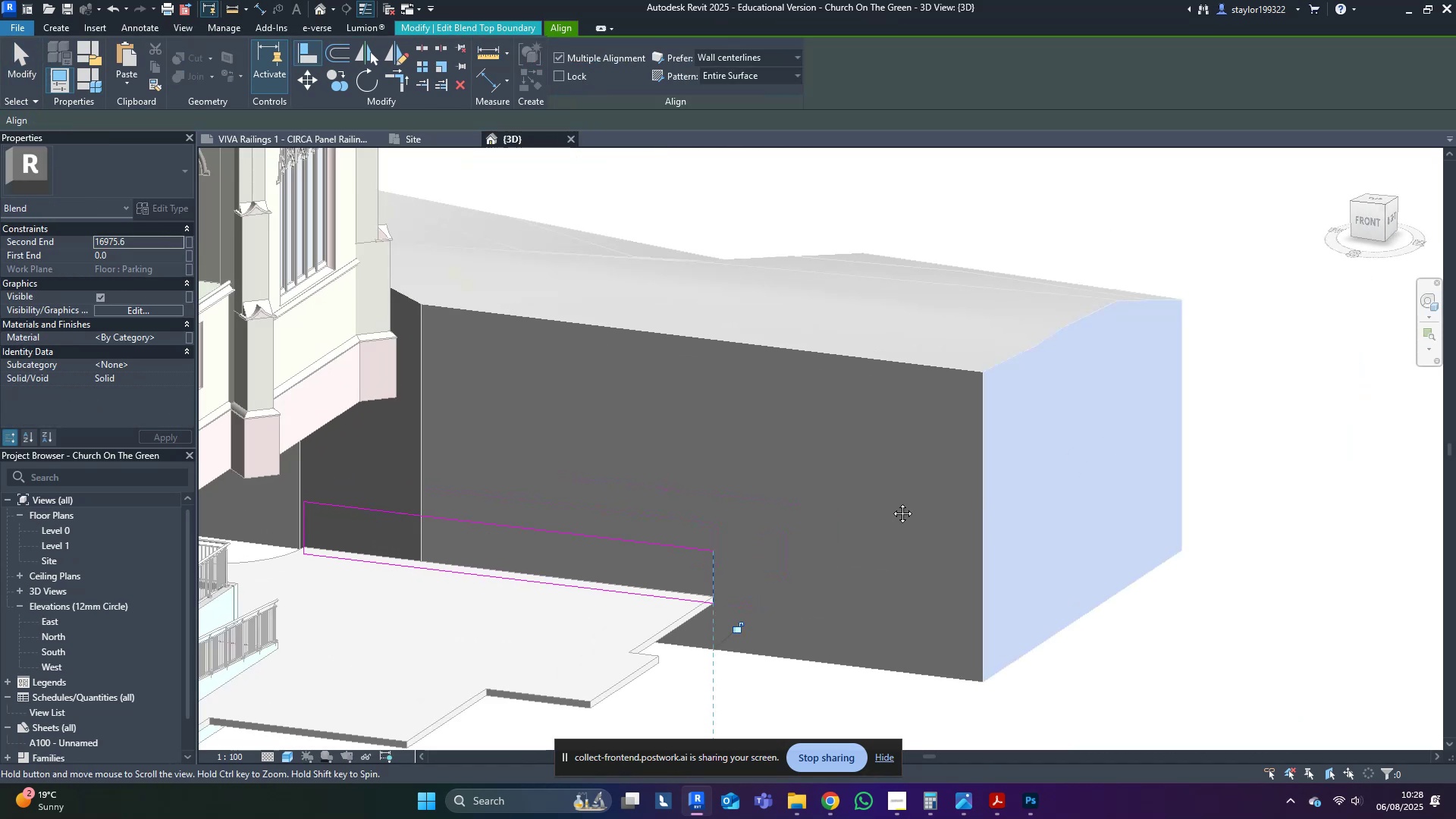 
key(Escape)
 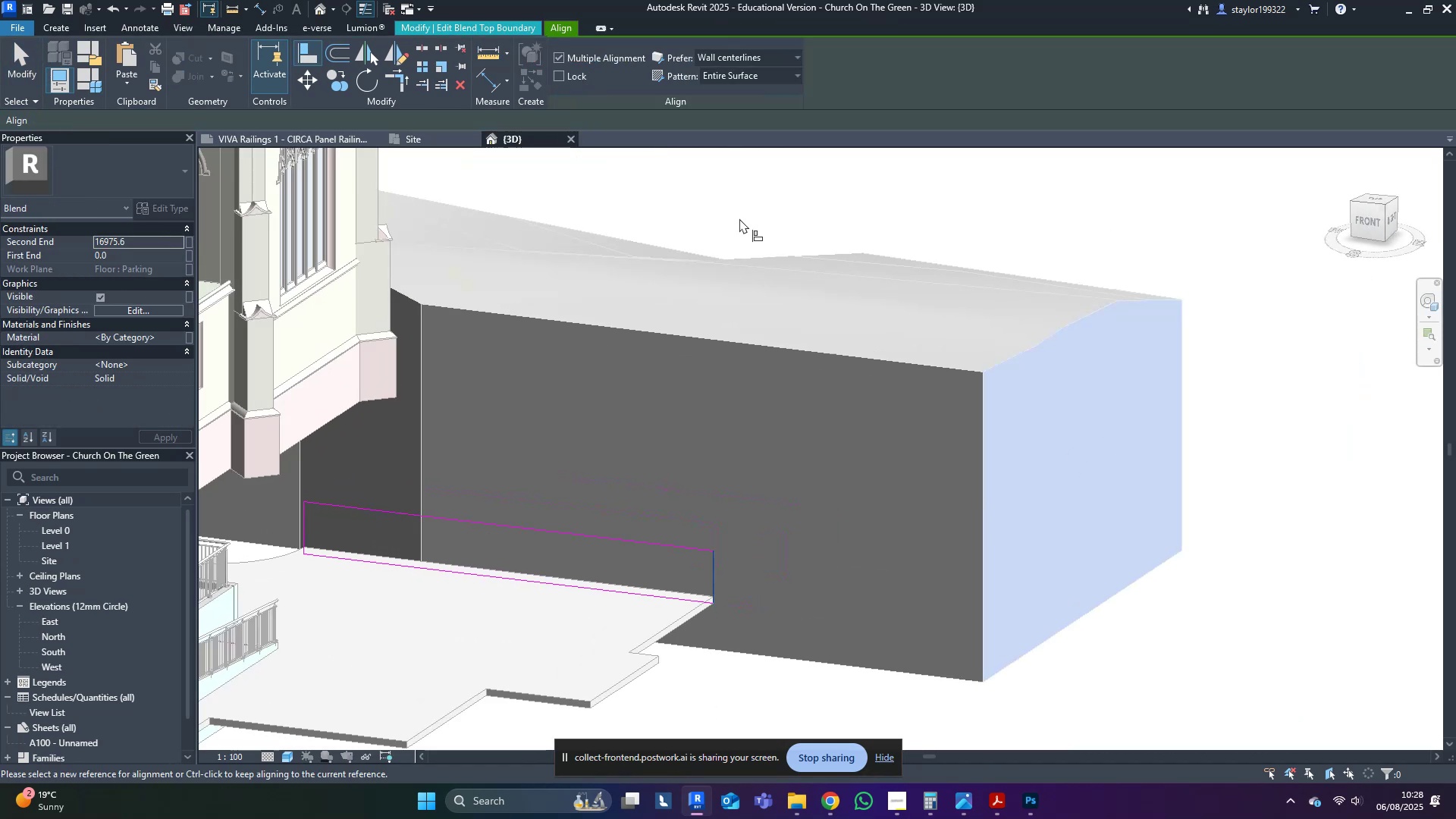 
hold_key(key=Escape, duration=1.38)
 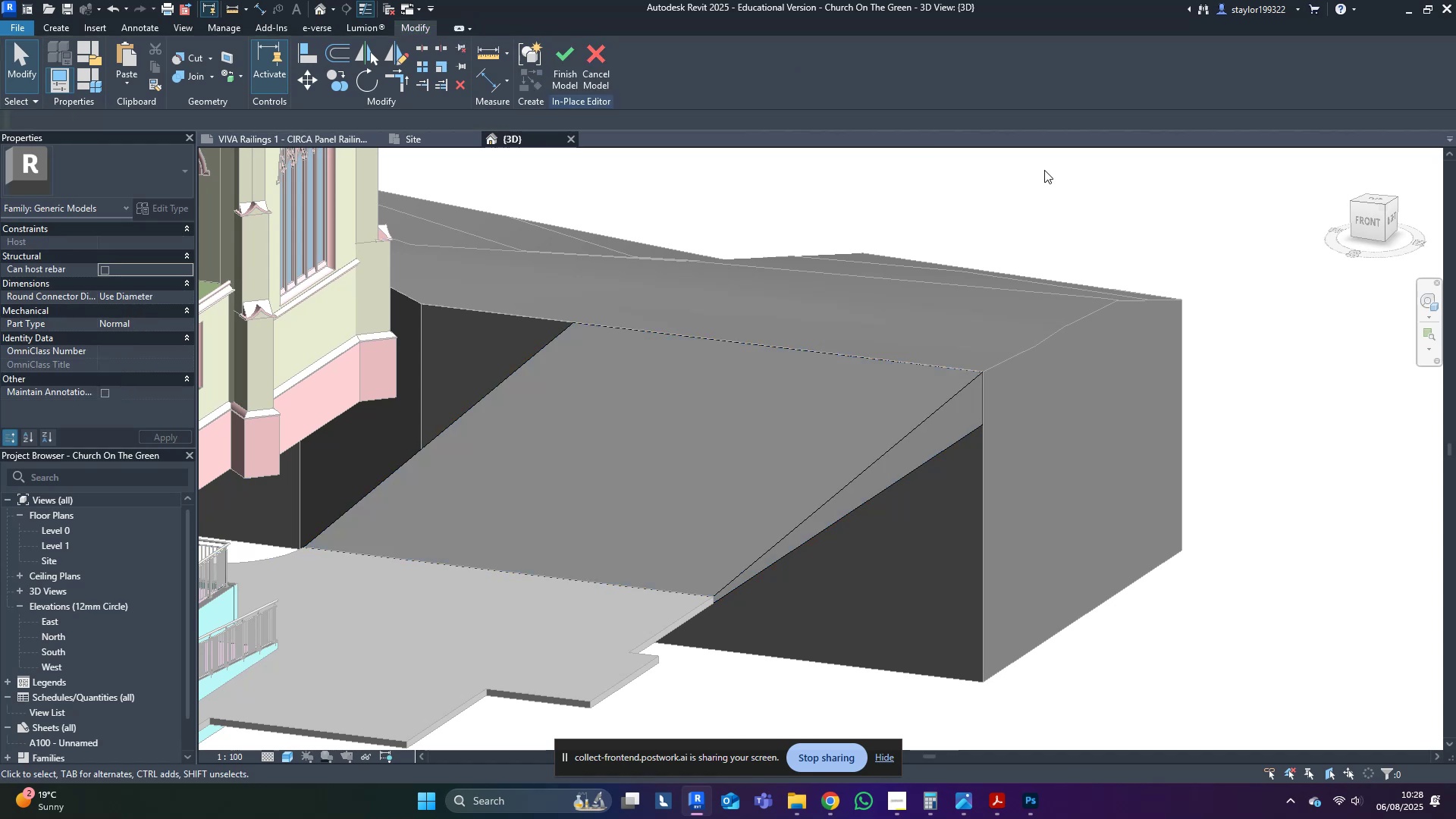 
left_click([1045, 170])
 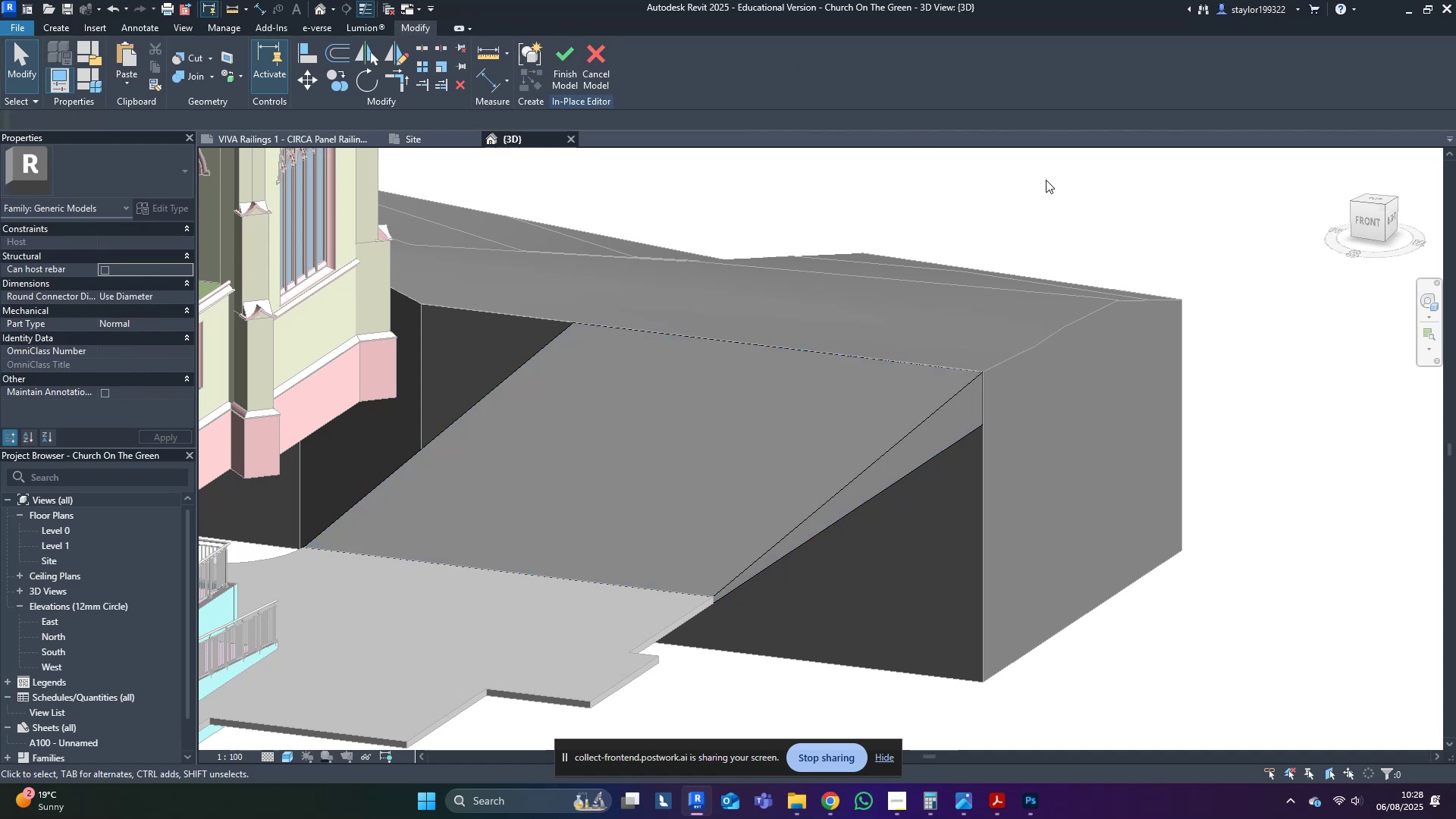 
scroll: coordinate [1088, 317], scroll_direction: down, amount: 11.0
 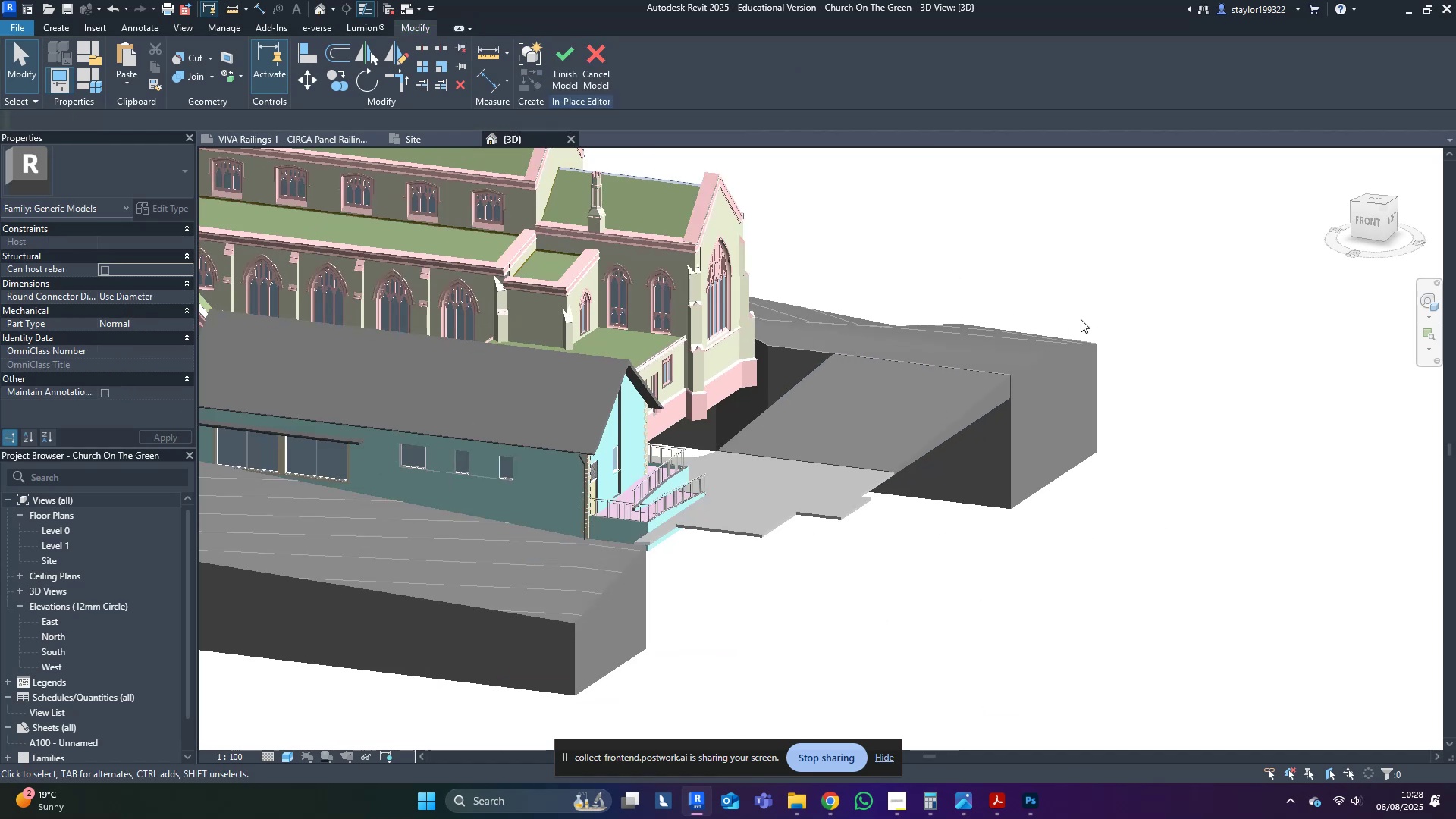 
hold_key(key=ShiftLeft, duration=0.62)
 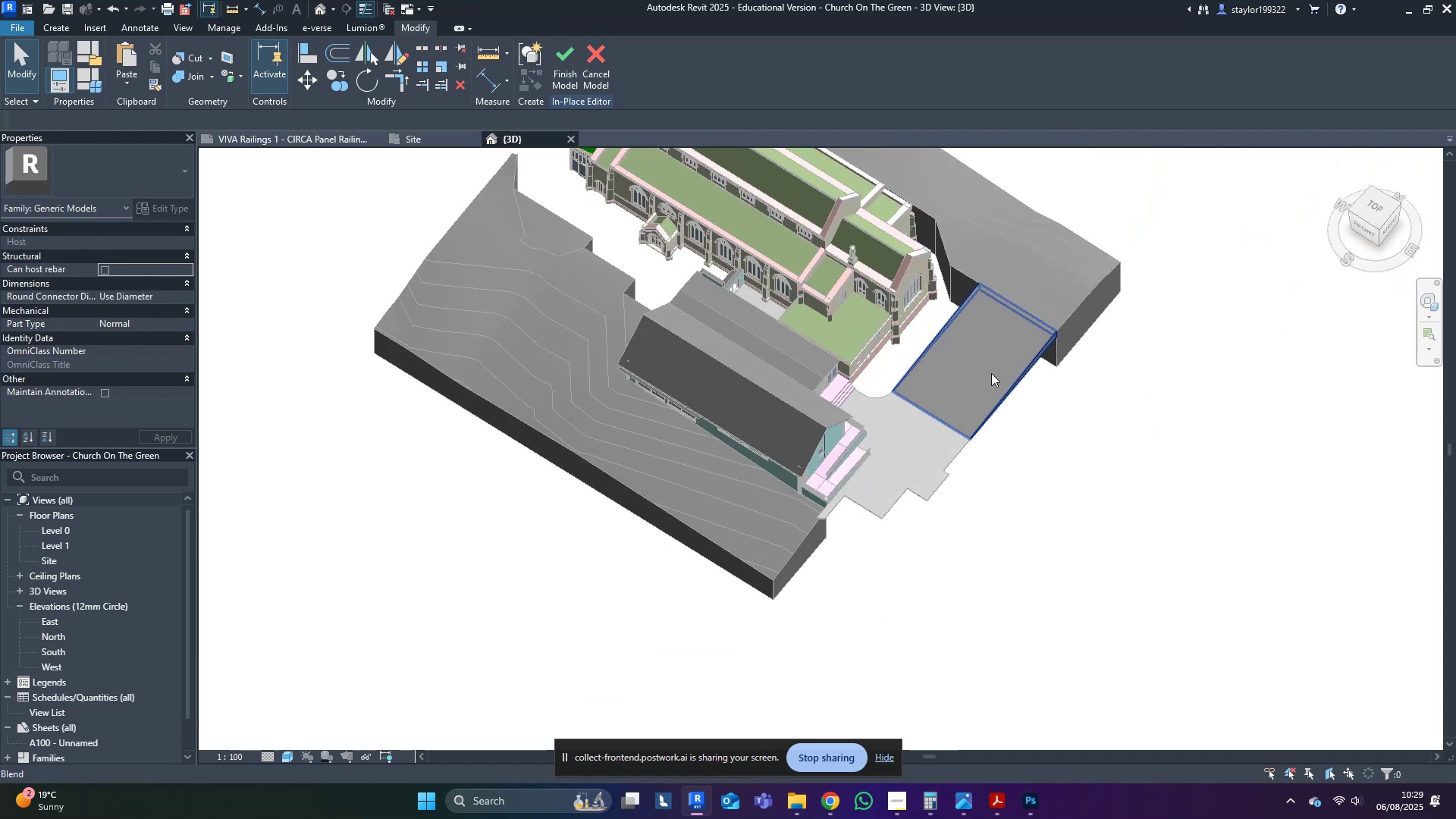 
double_click([993, 371])
 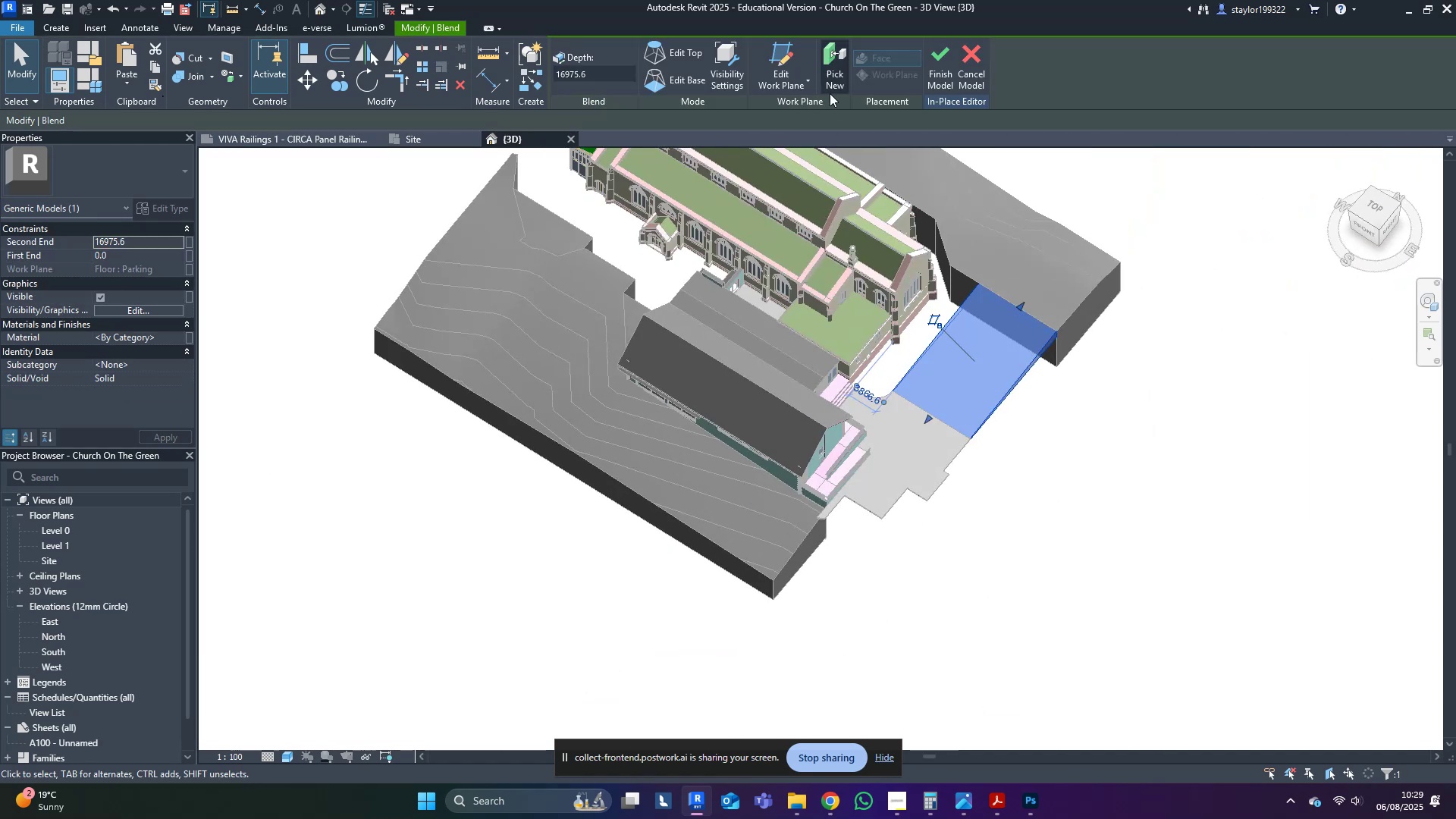 
left_click([937, 65])
 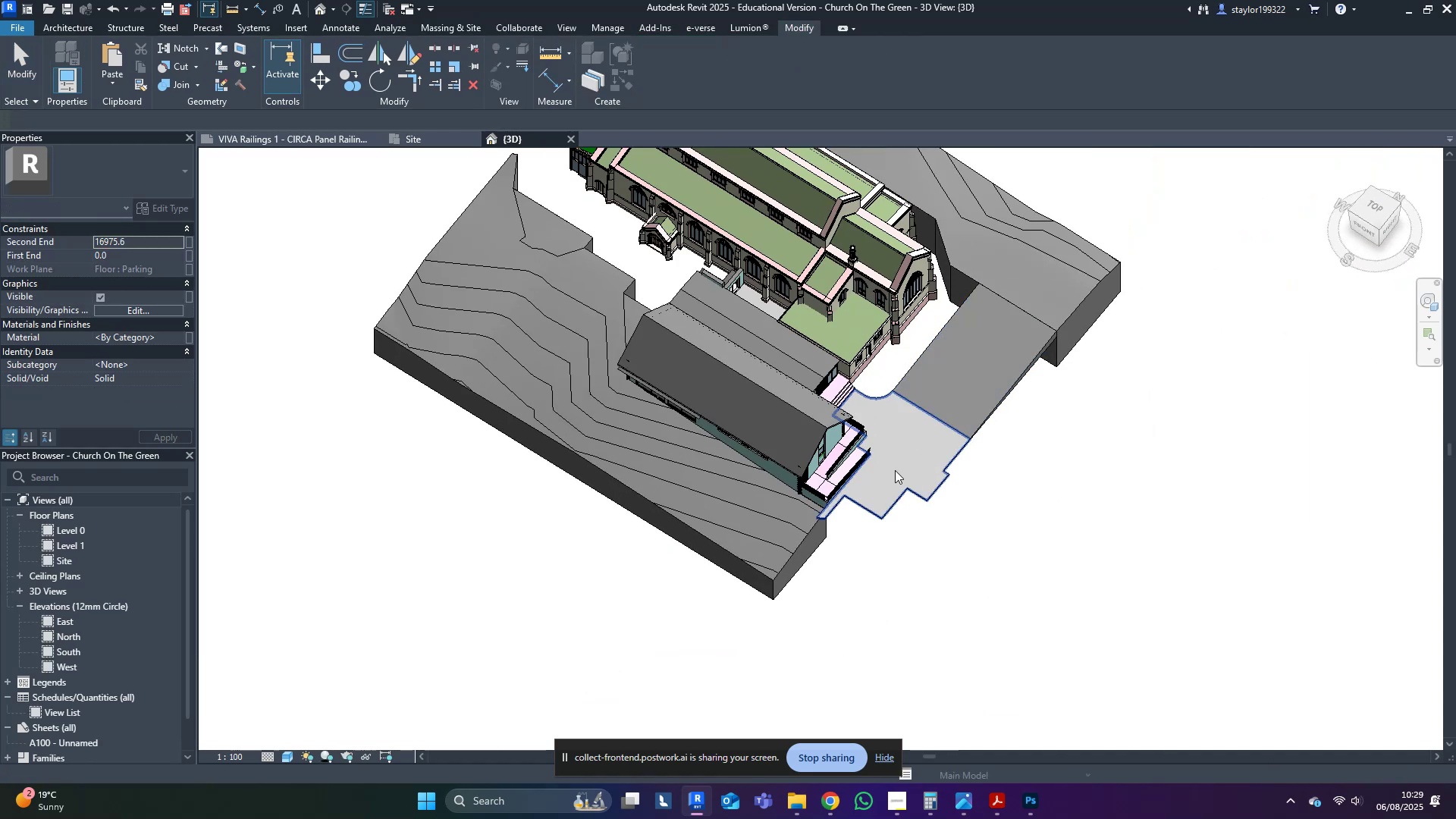 
left_click([885, 488])
 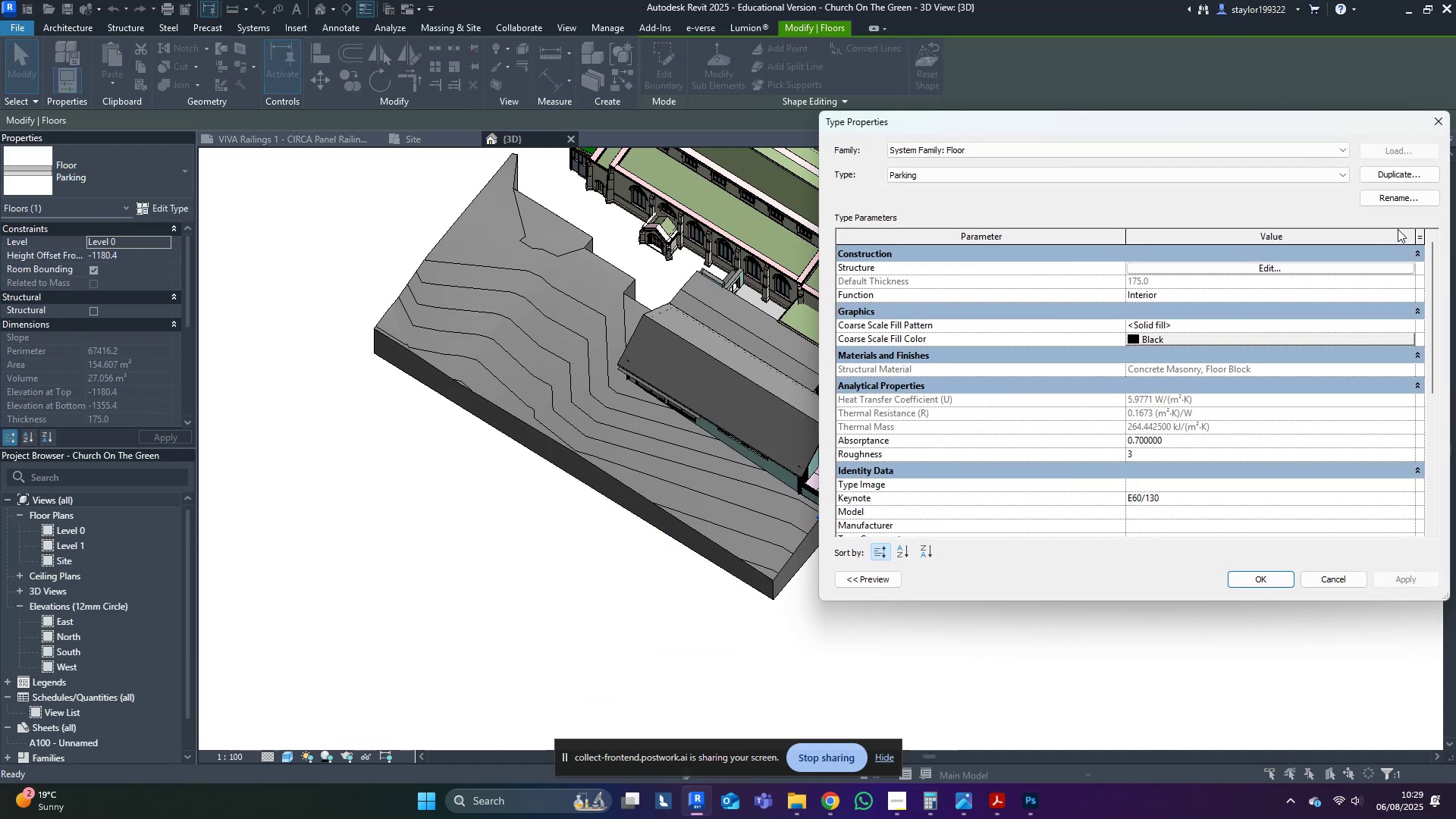 
left_click([1420, 175])
 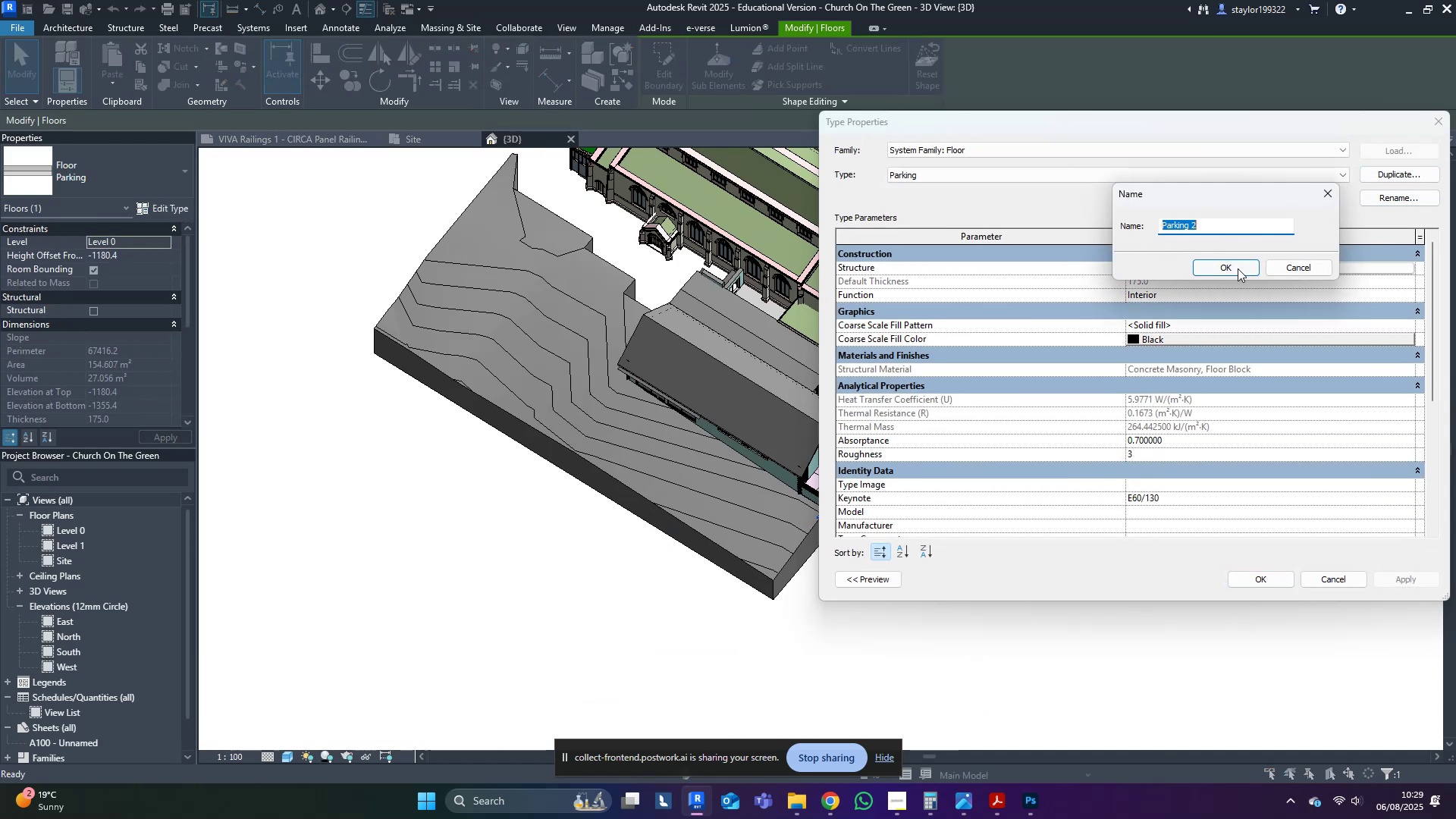 
left_click([1298, 272])
 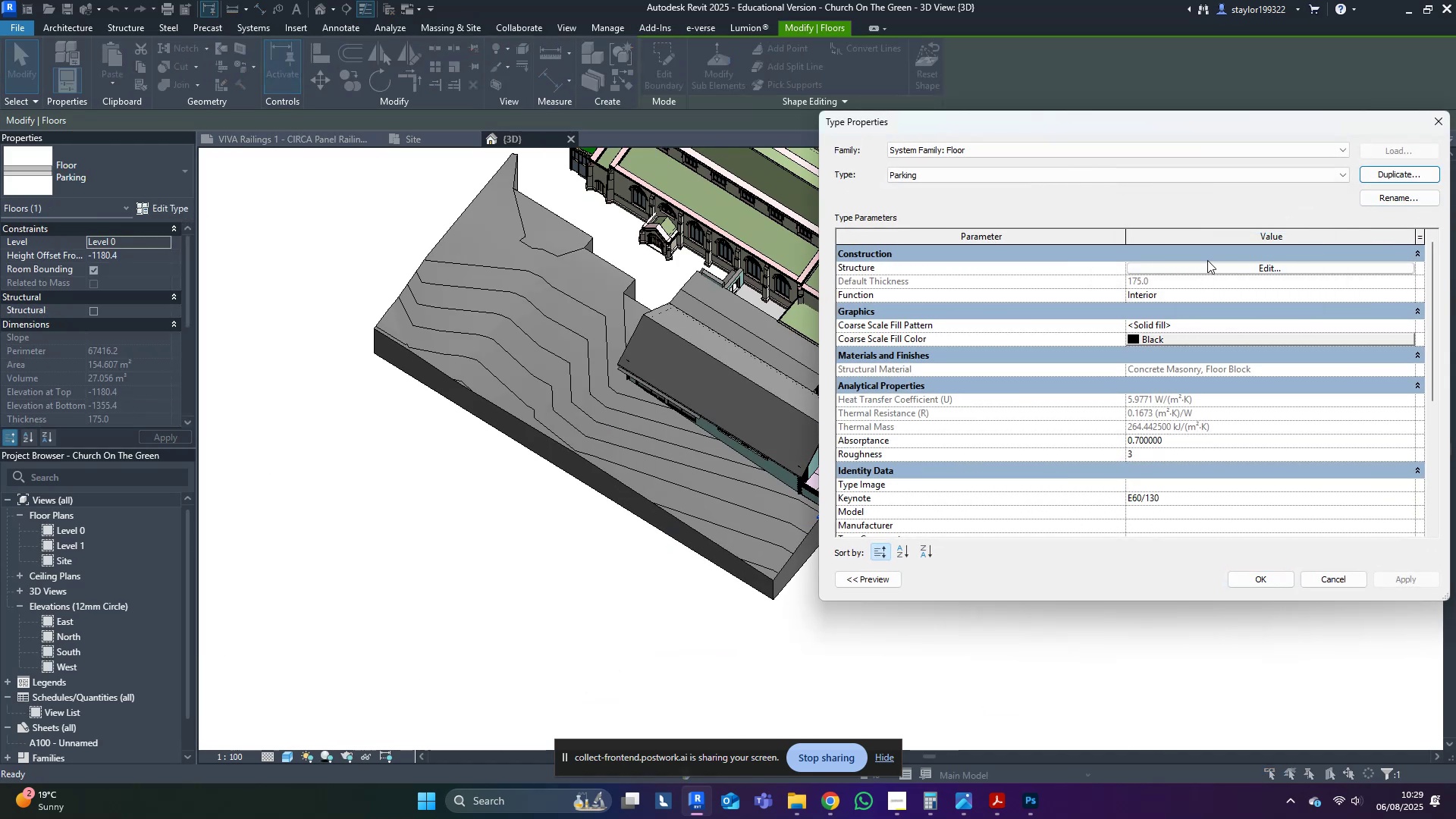 
left_click([1210, 270])
 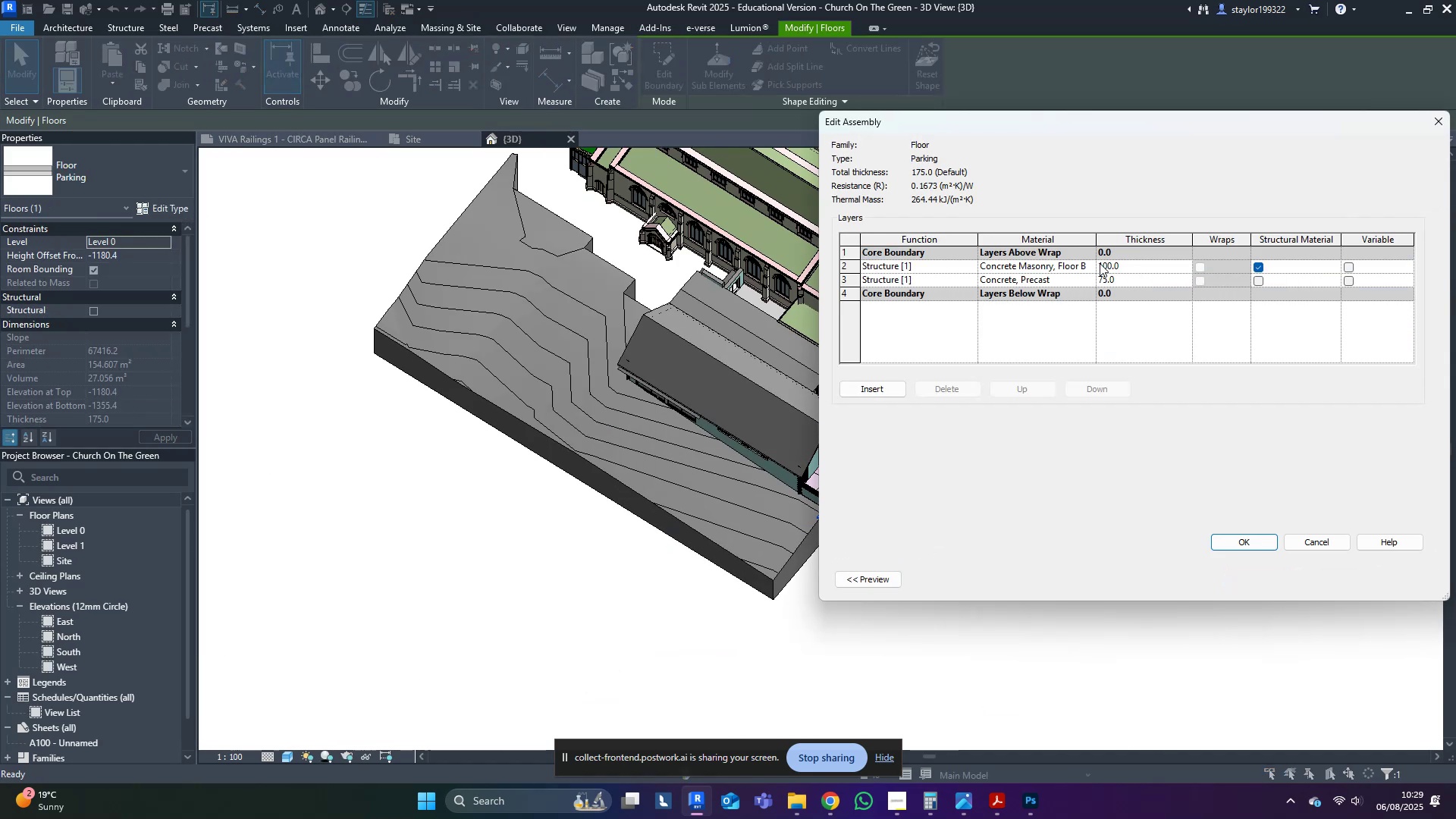 
left_click([1094, 263])
 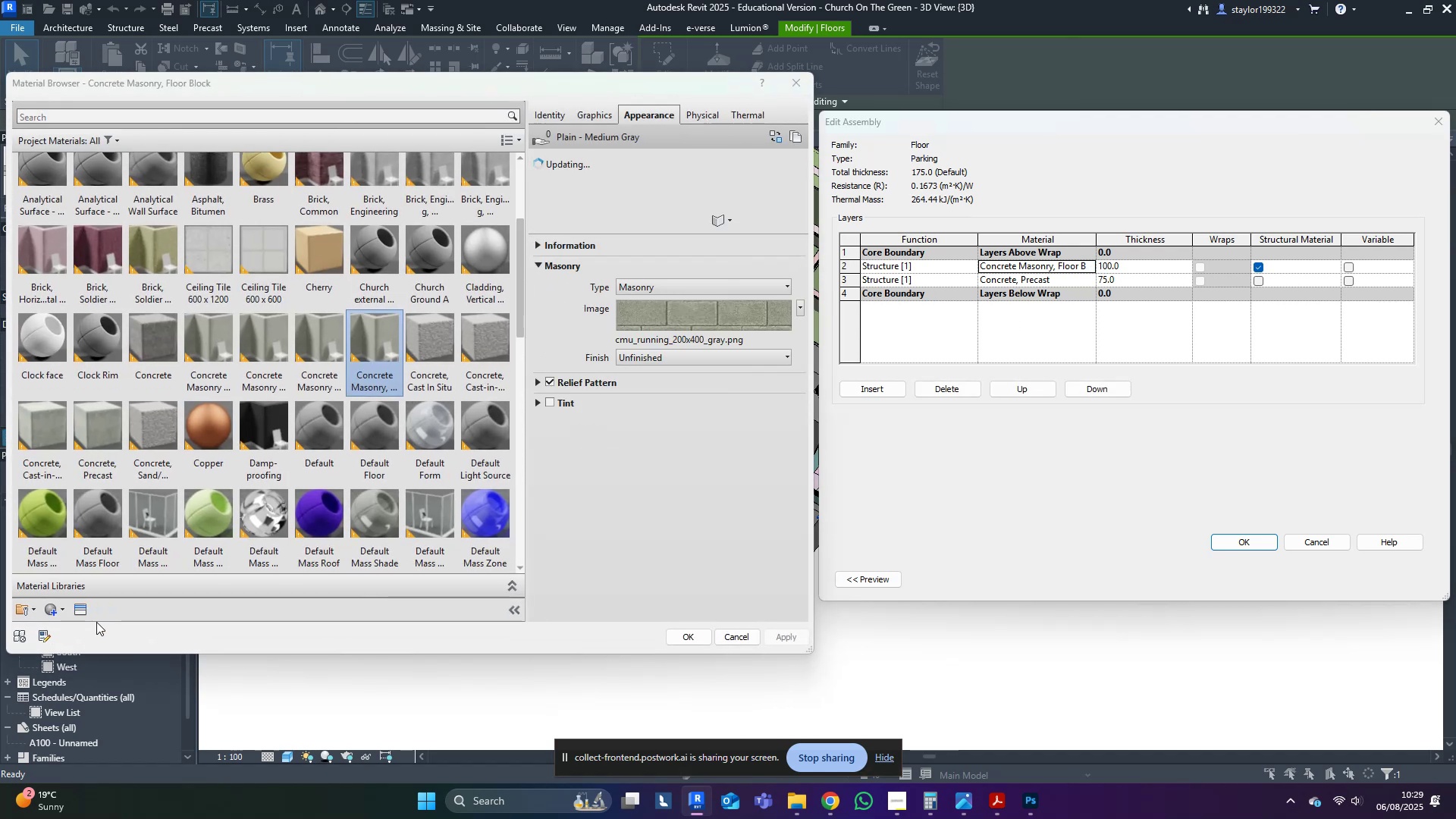 
left_click([55, 612])
 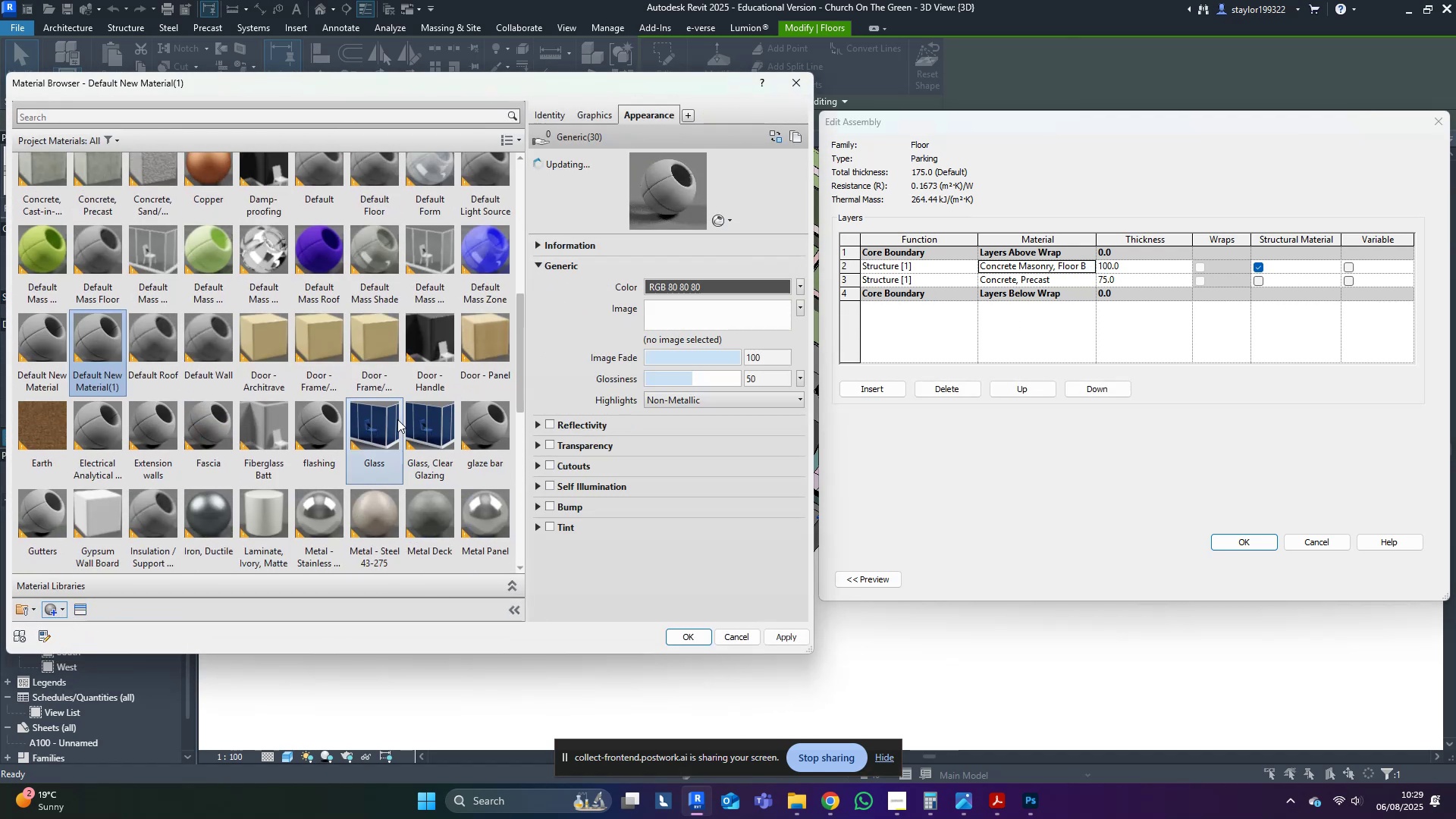 
right_click([80, 362])
 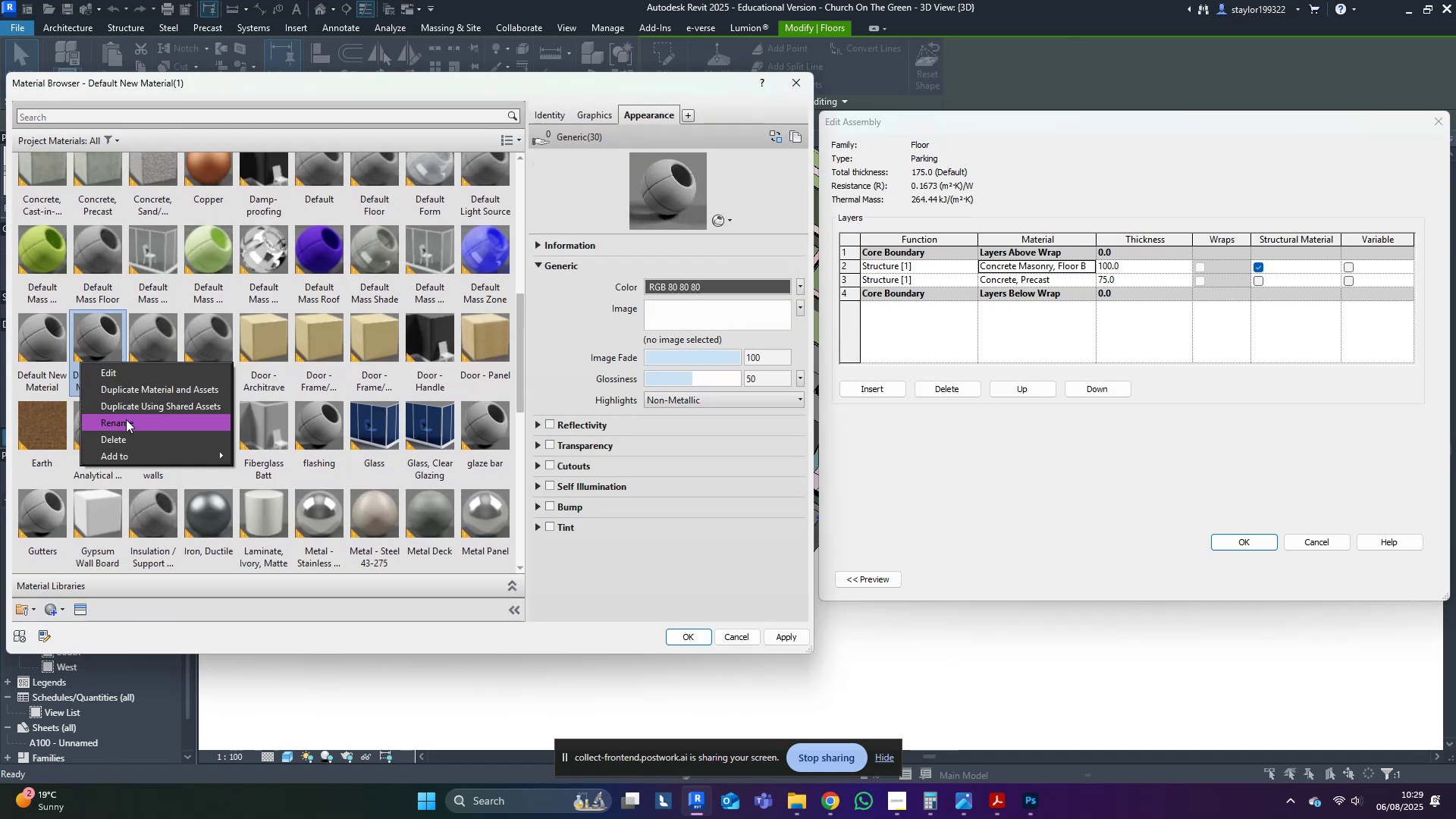 
left_click([126, 419])
 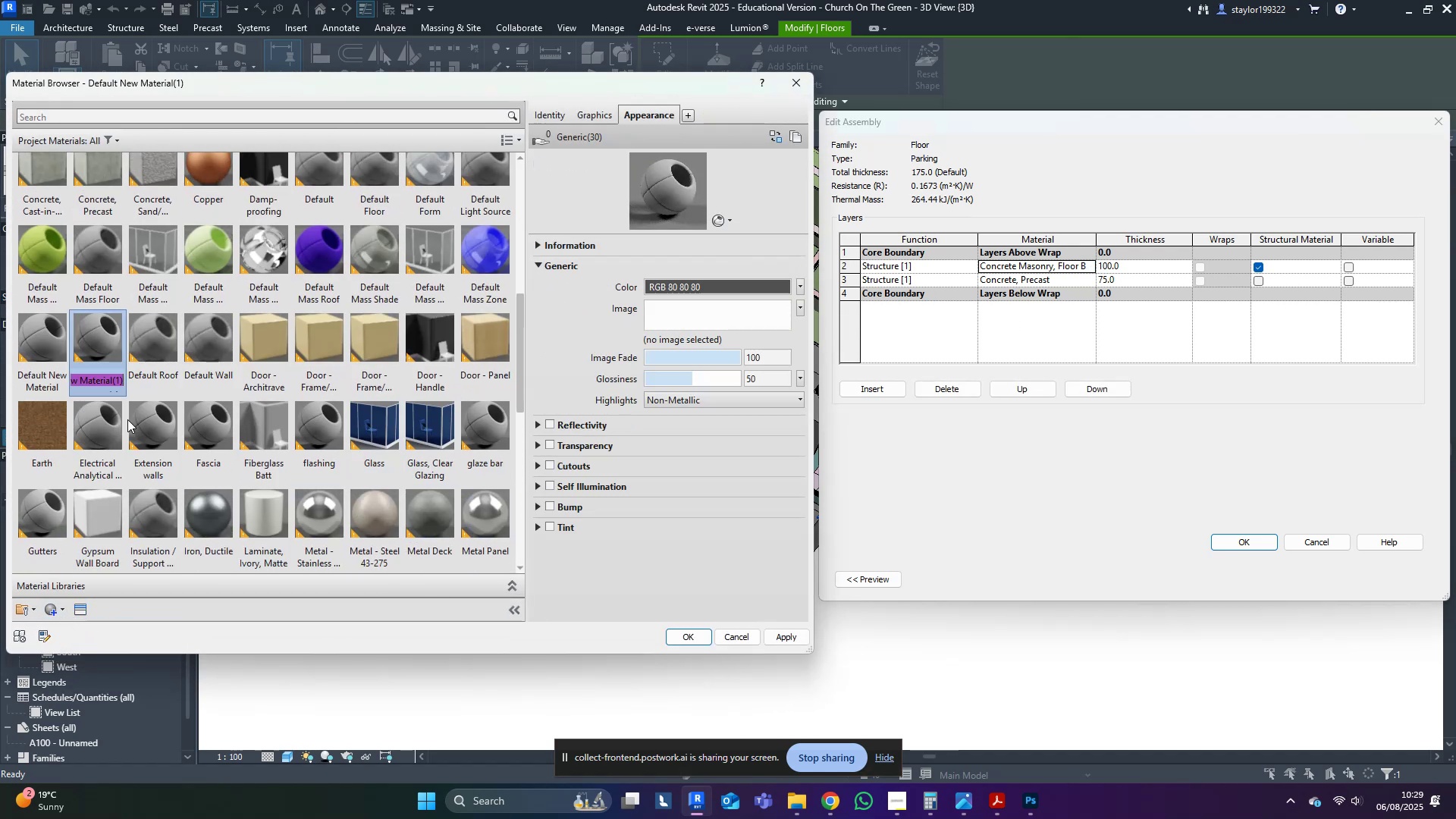 
type(Parking)
 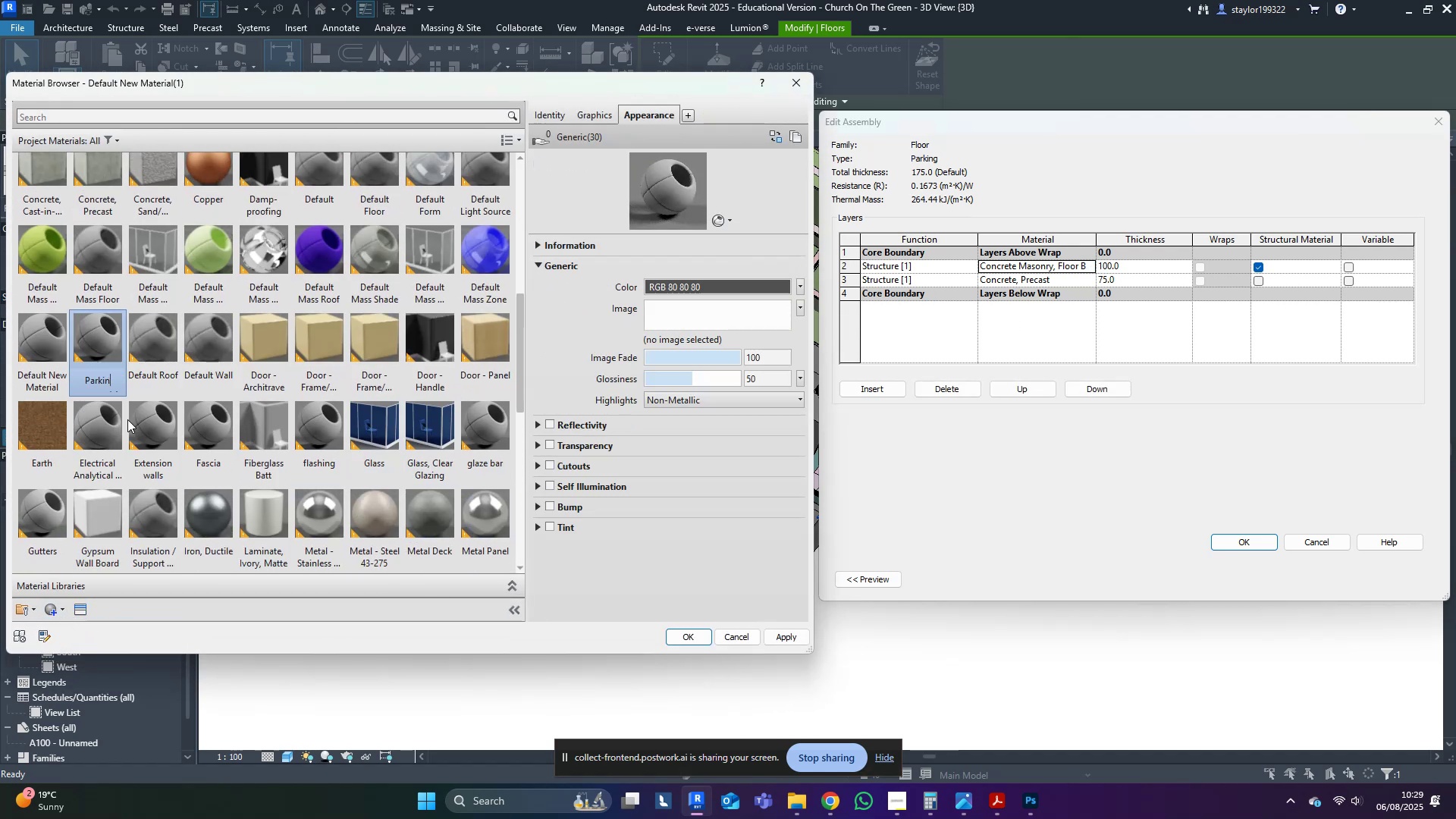 
key(Enter)
 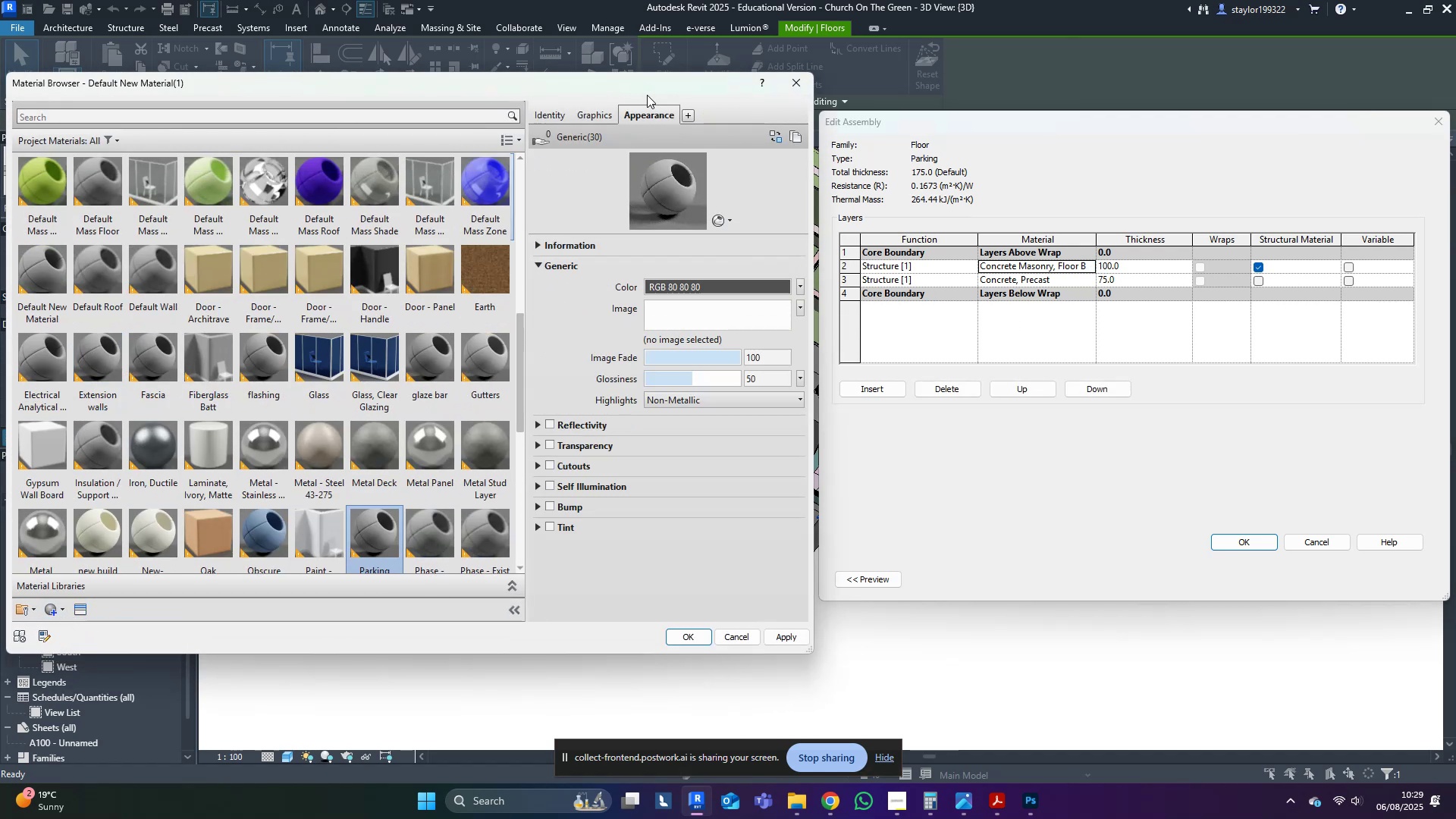 
left_click([596, 119])
 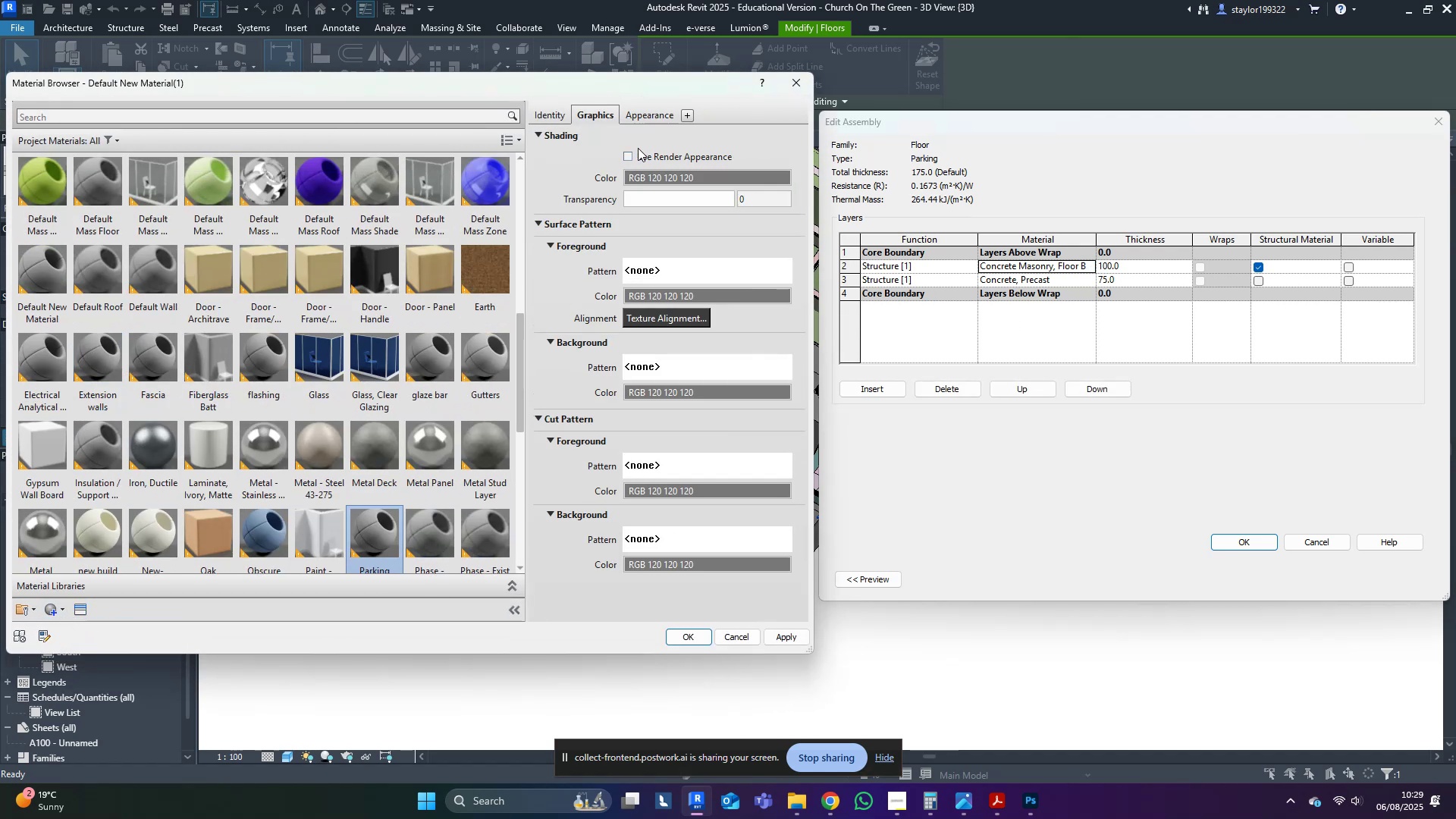 
left_click([639, 162])
 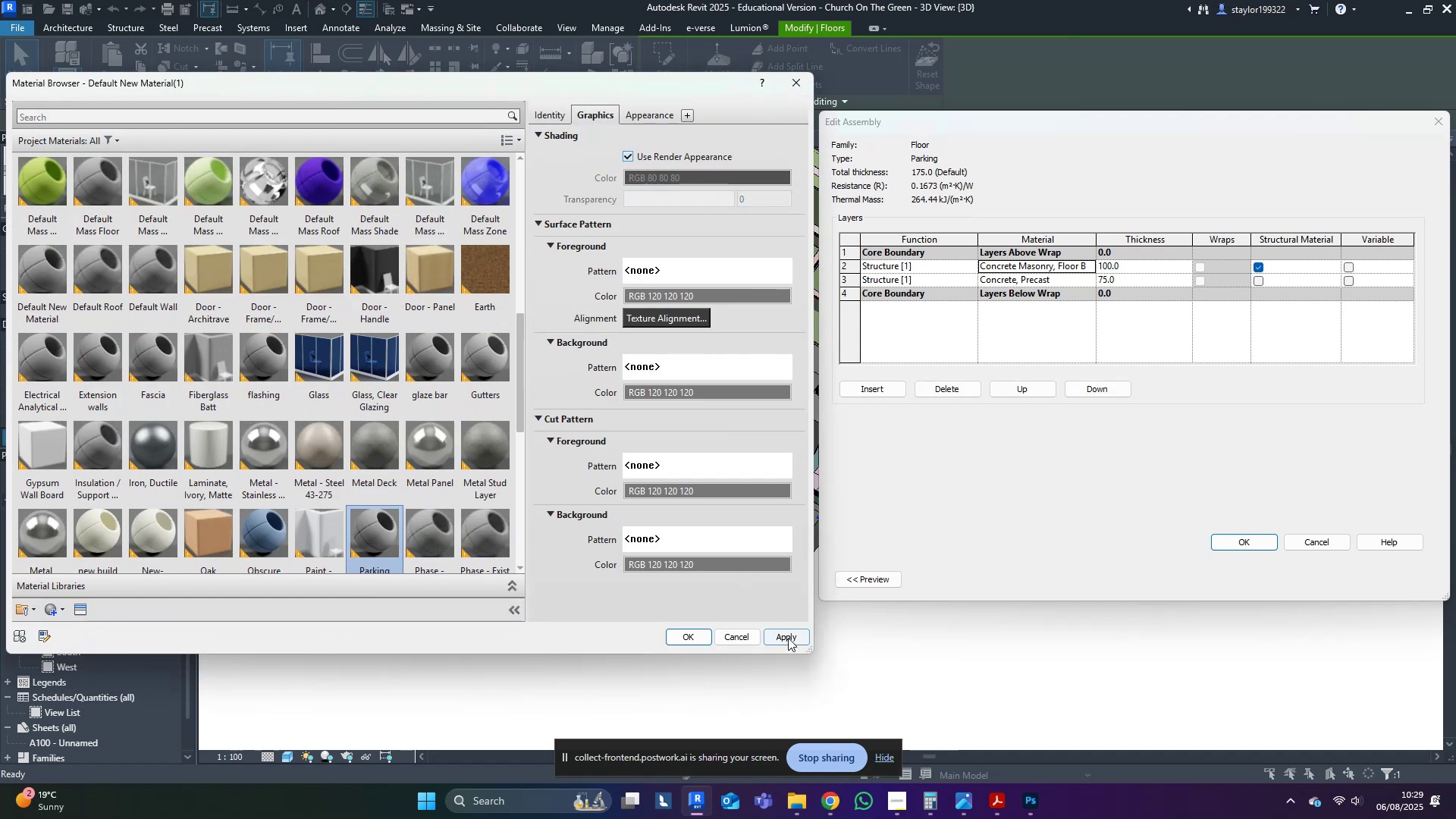 
double_click([692, 635])
 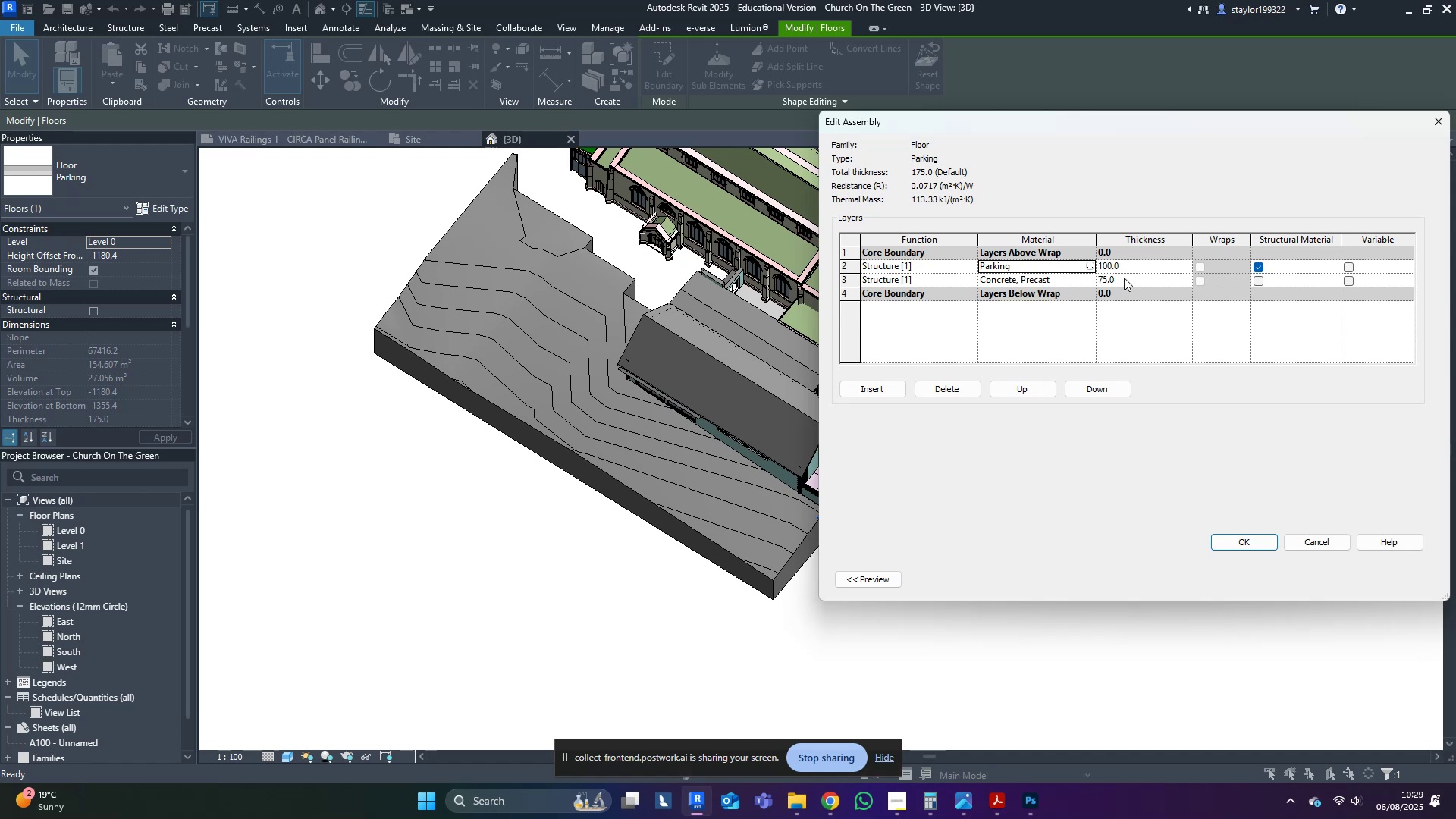 
left_click([1051, 262])
 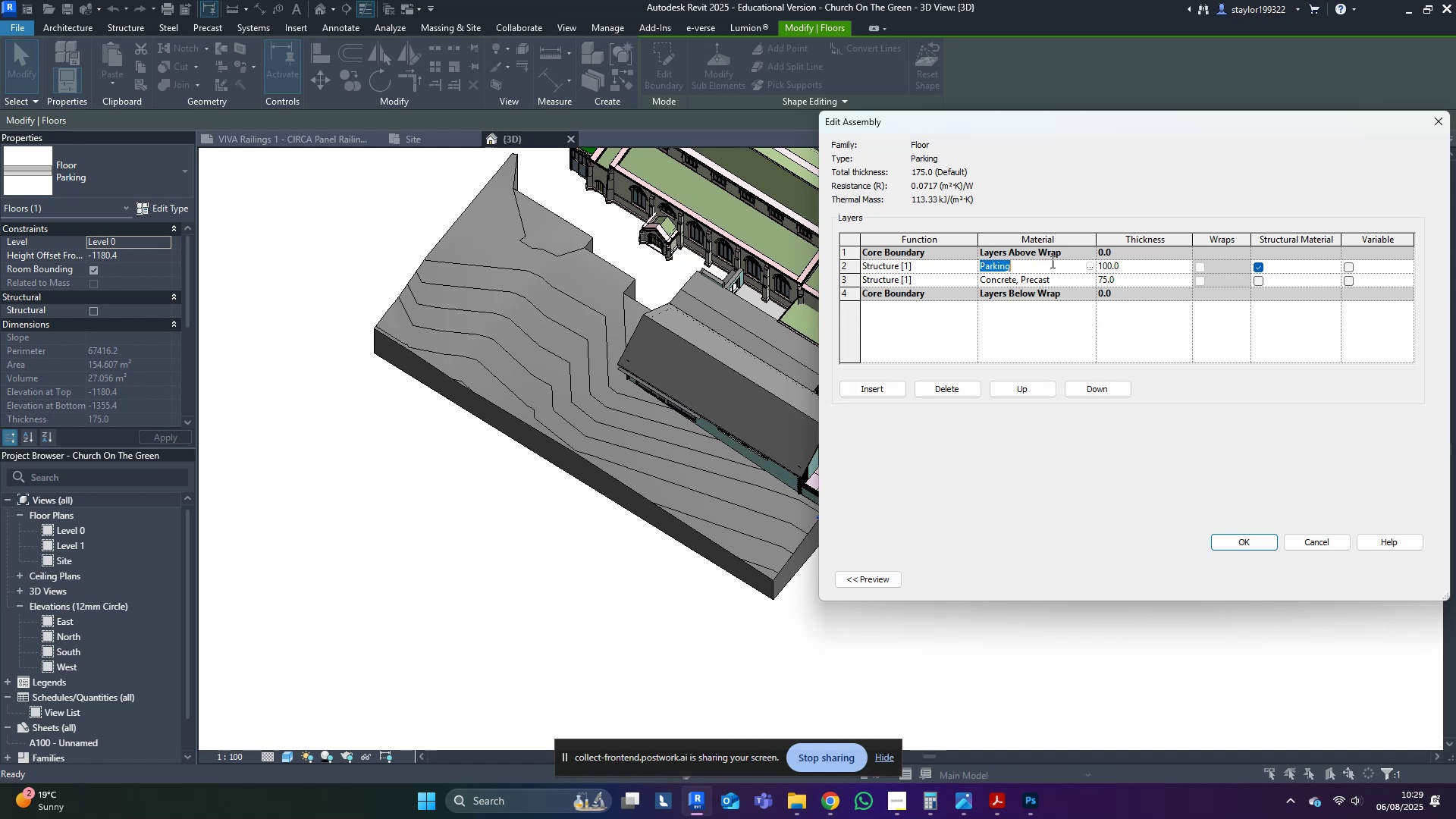 
key(Control+ControlLeft)
 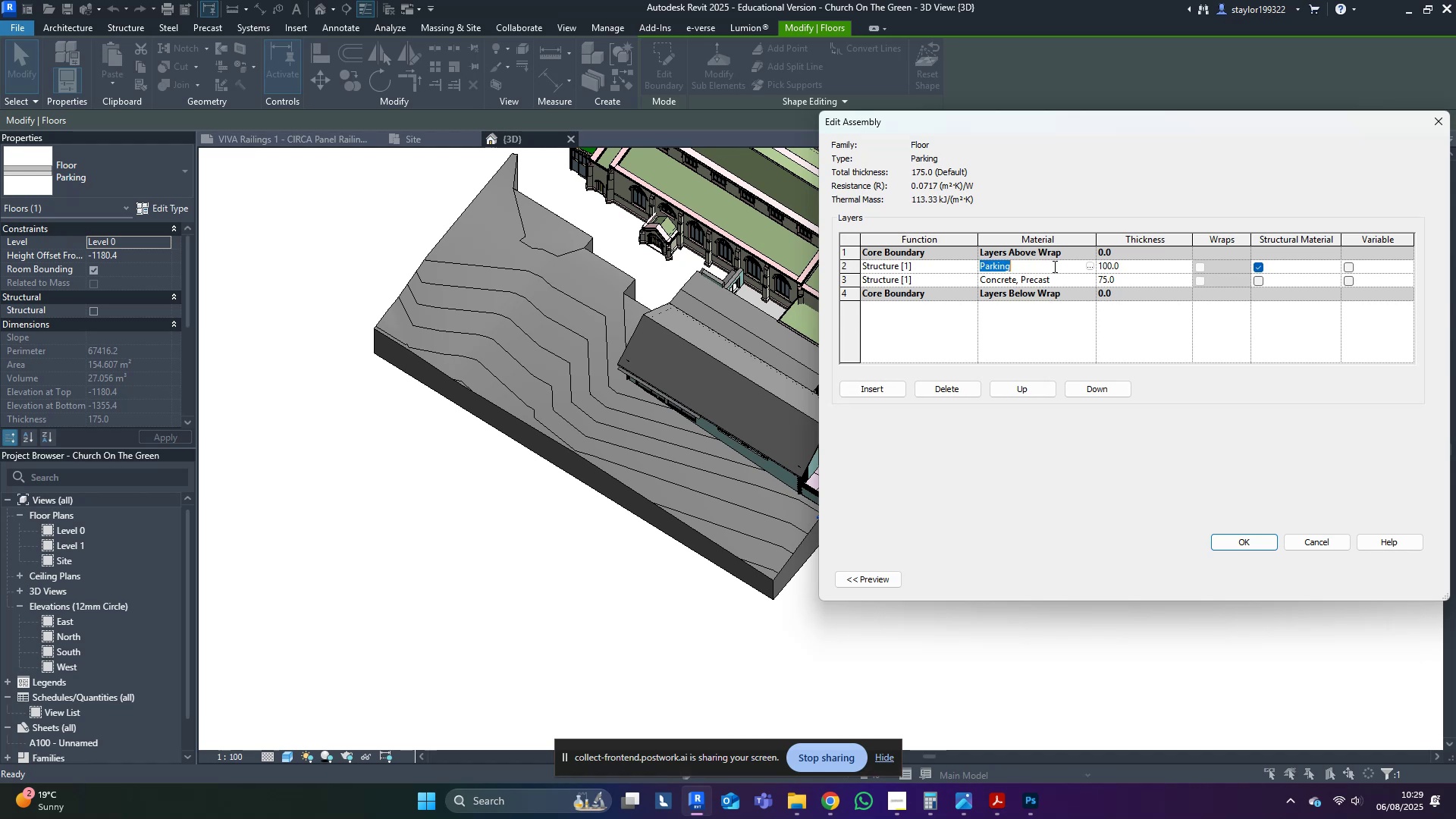 
key(Control+C)
 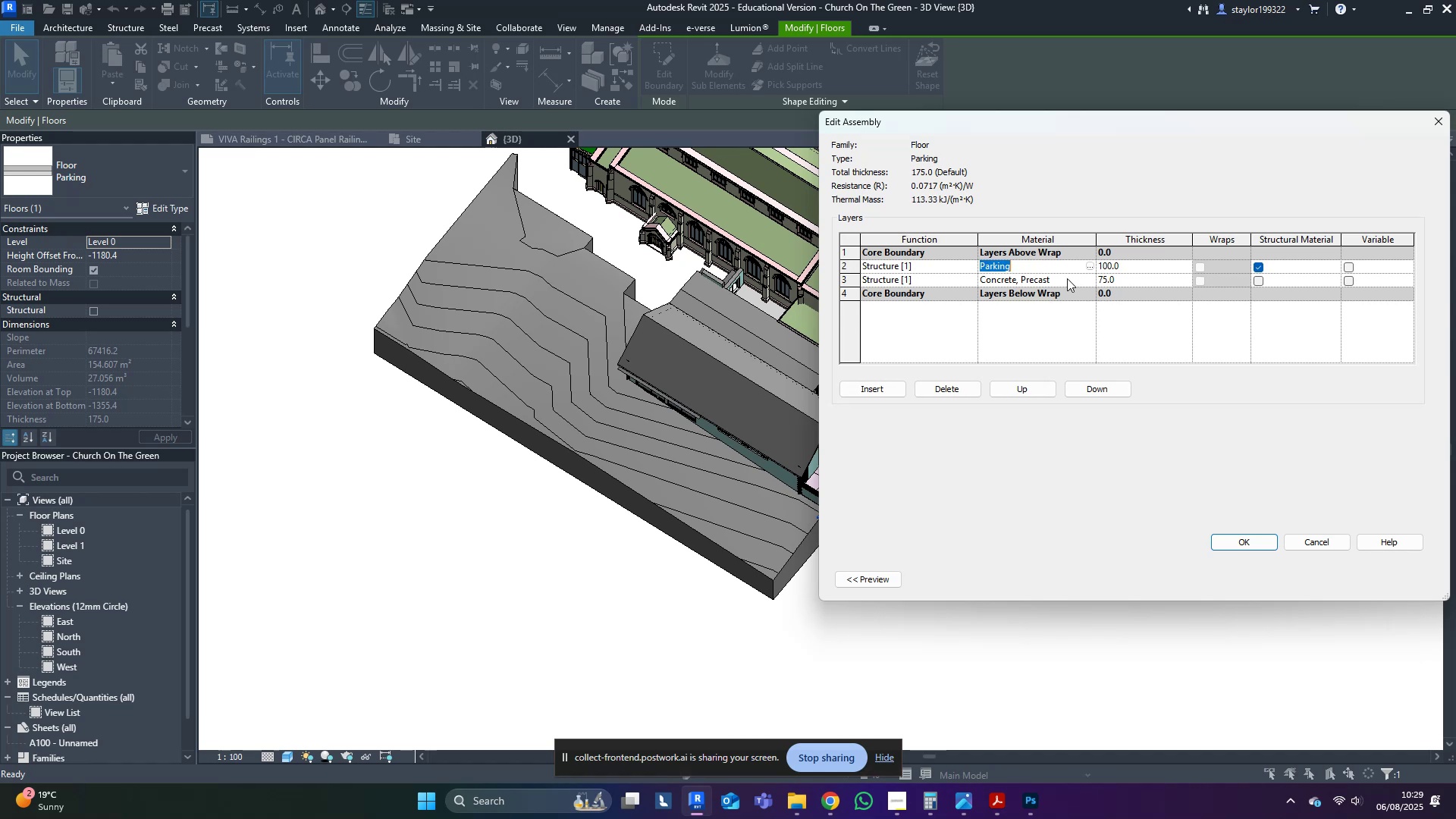 
double_click([1067, 278])
 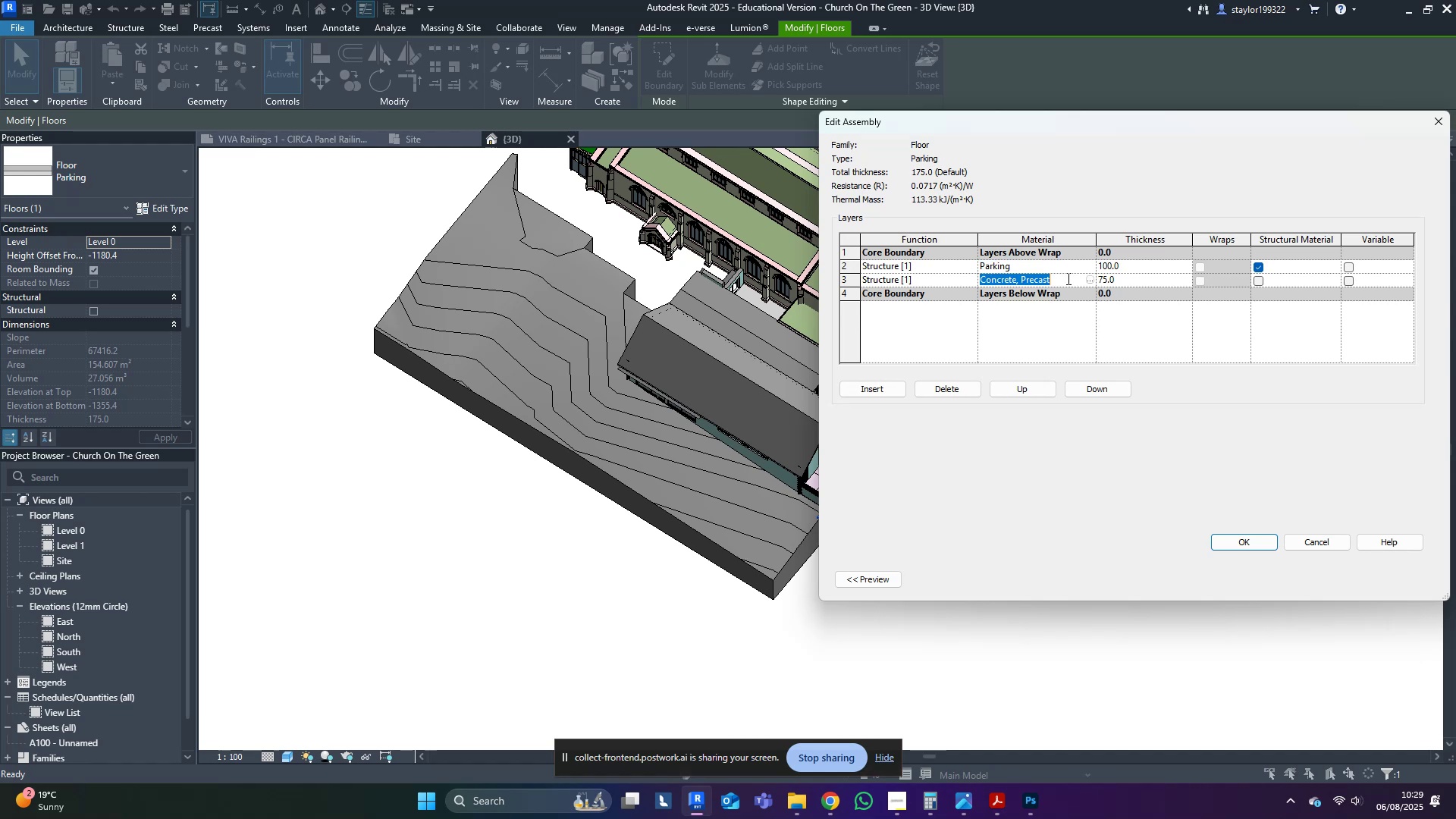 
key(Control+ControlLeft)
 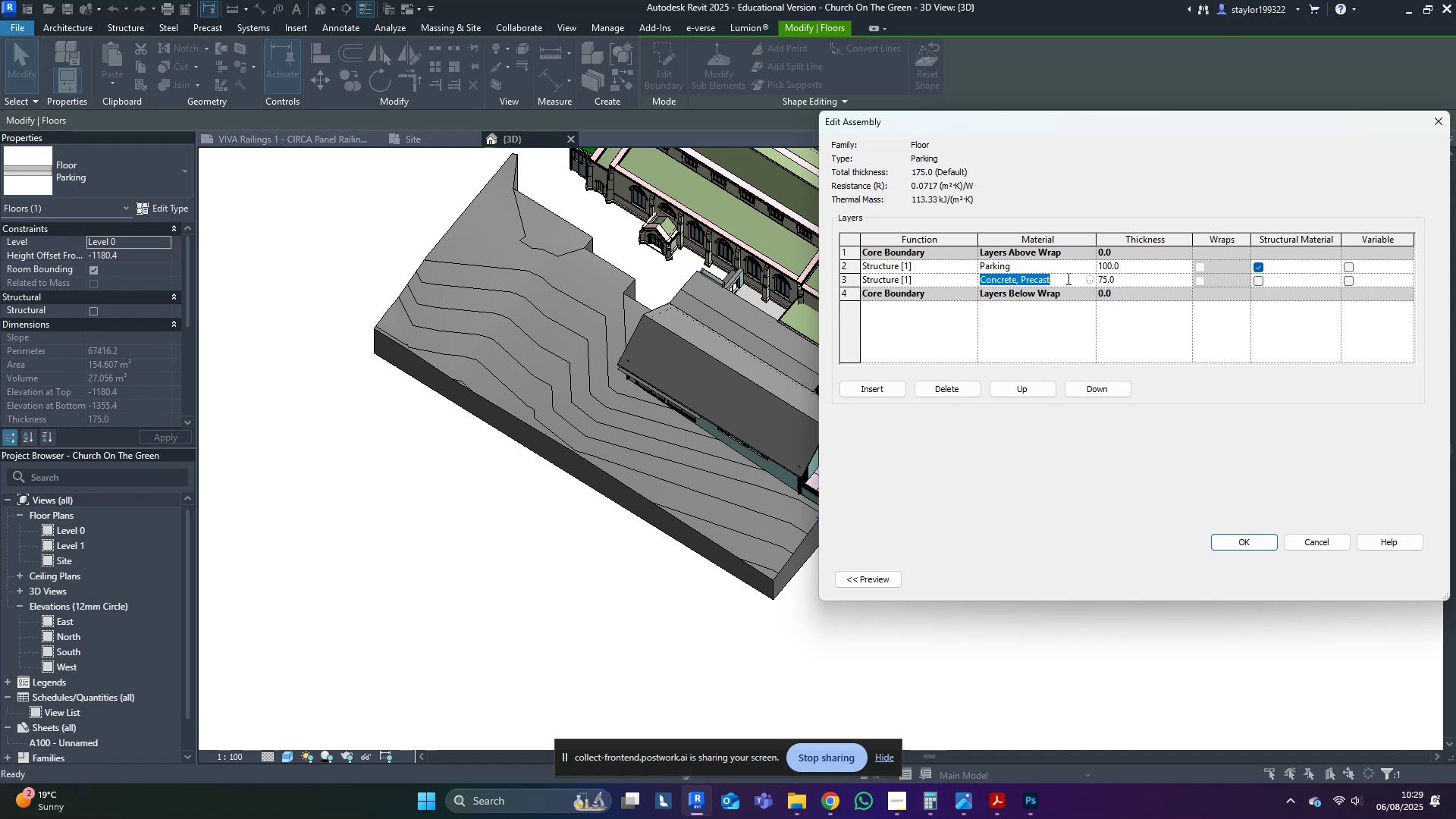 
key(Control+V)
 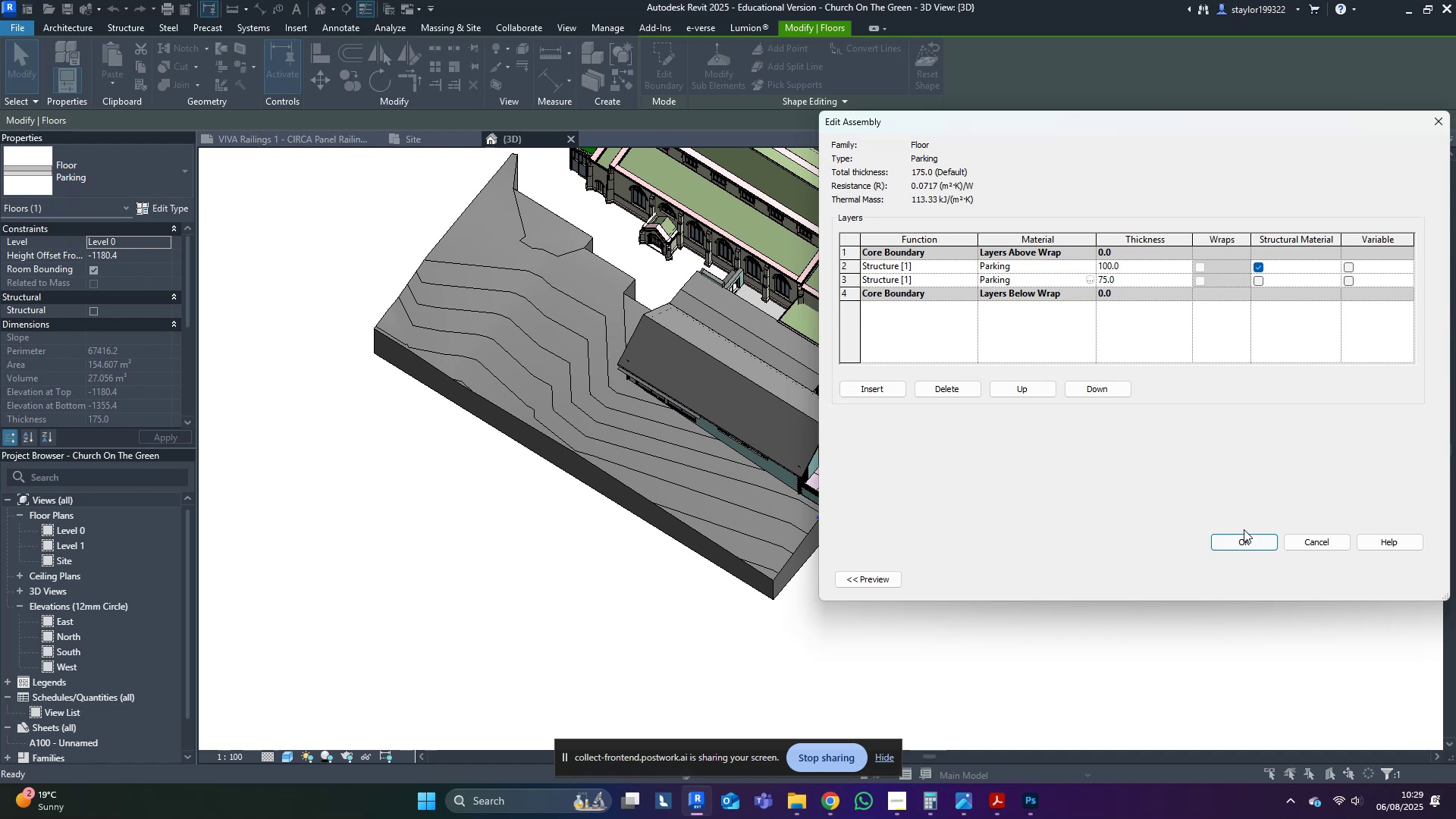 
double_click([1238, 549])
 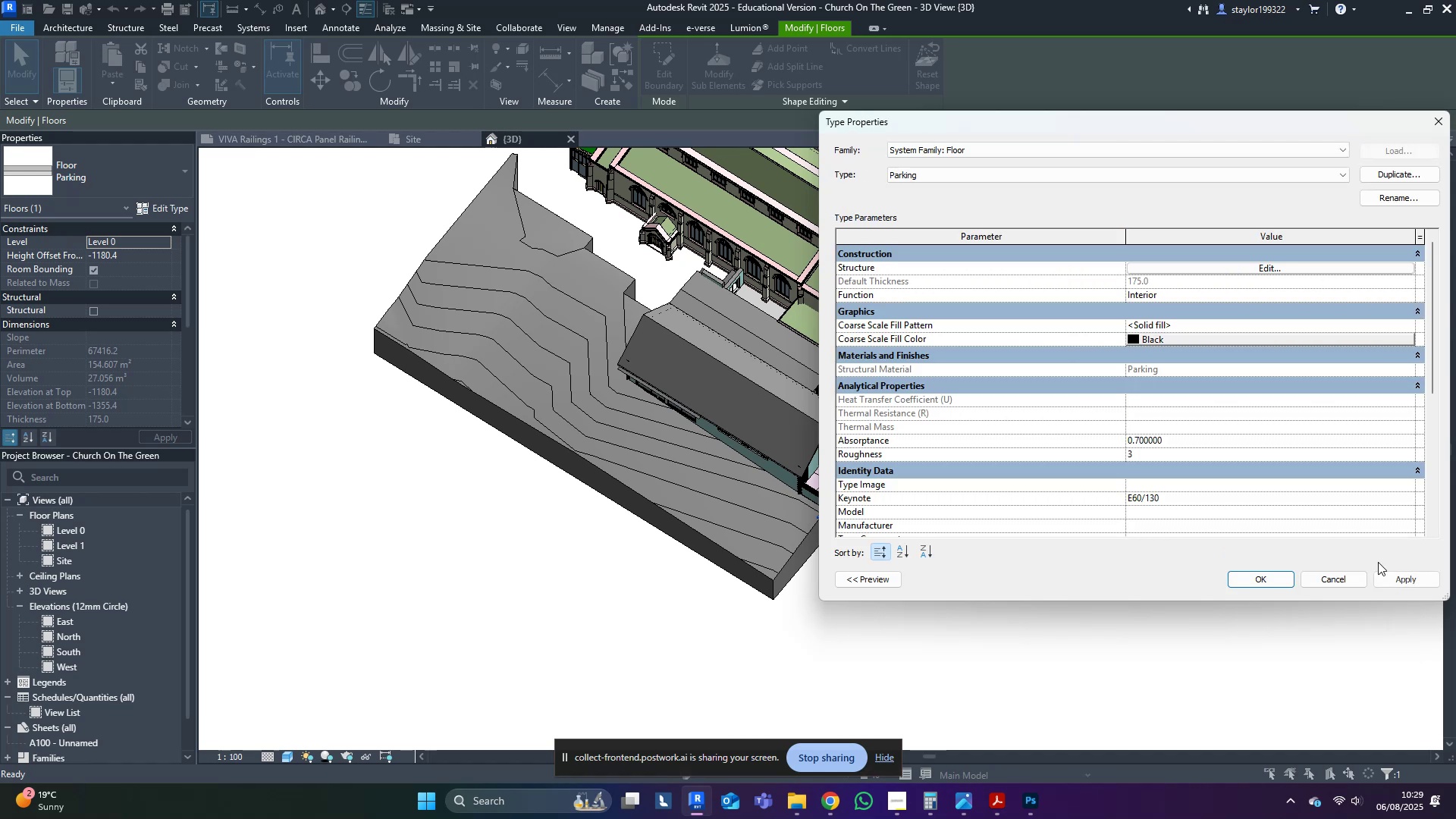 
left_click([1430, 582])
 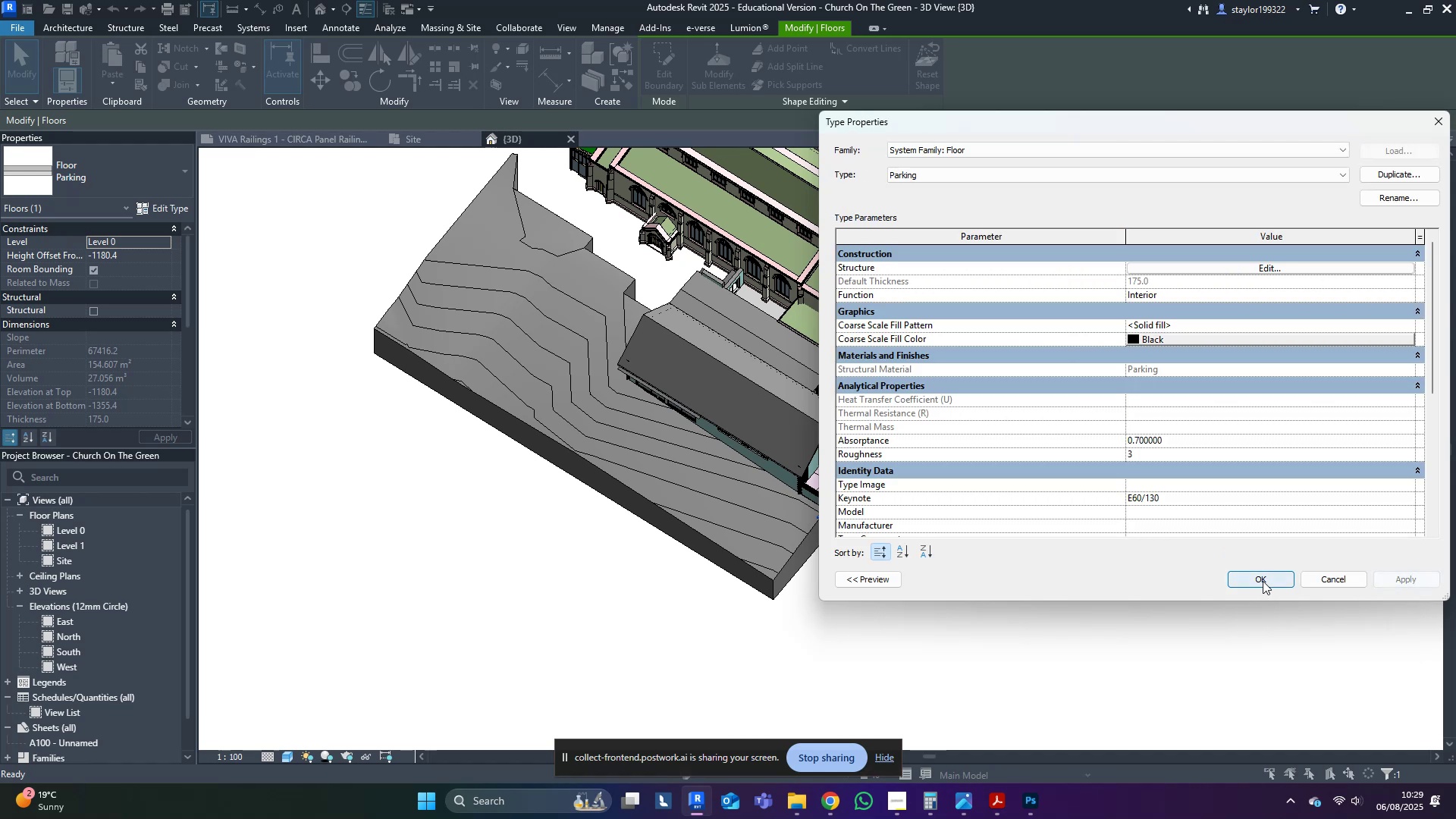 
double_click([826, 616])
 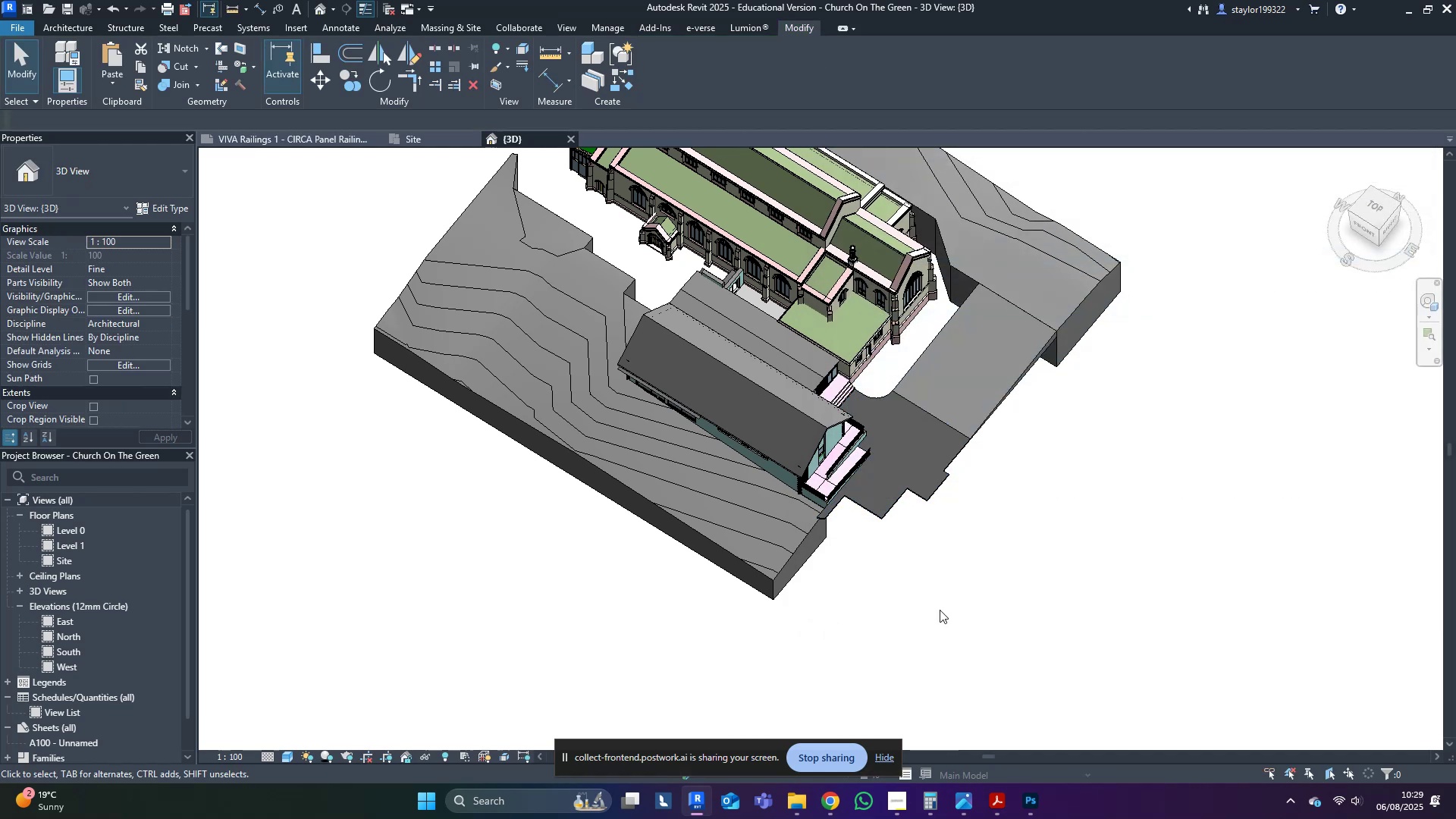 
triple_click([1072, 595])
 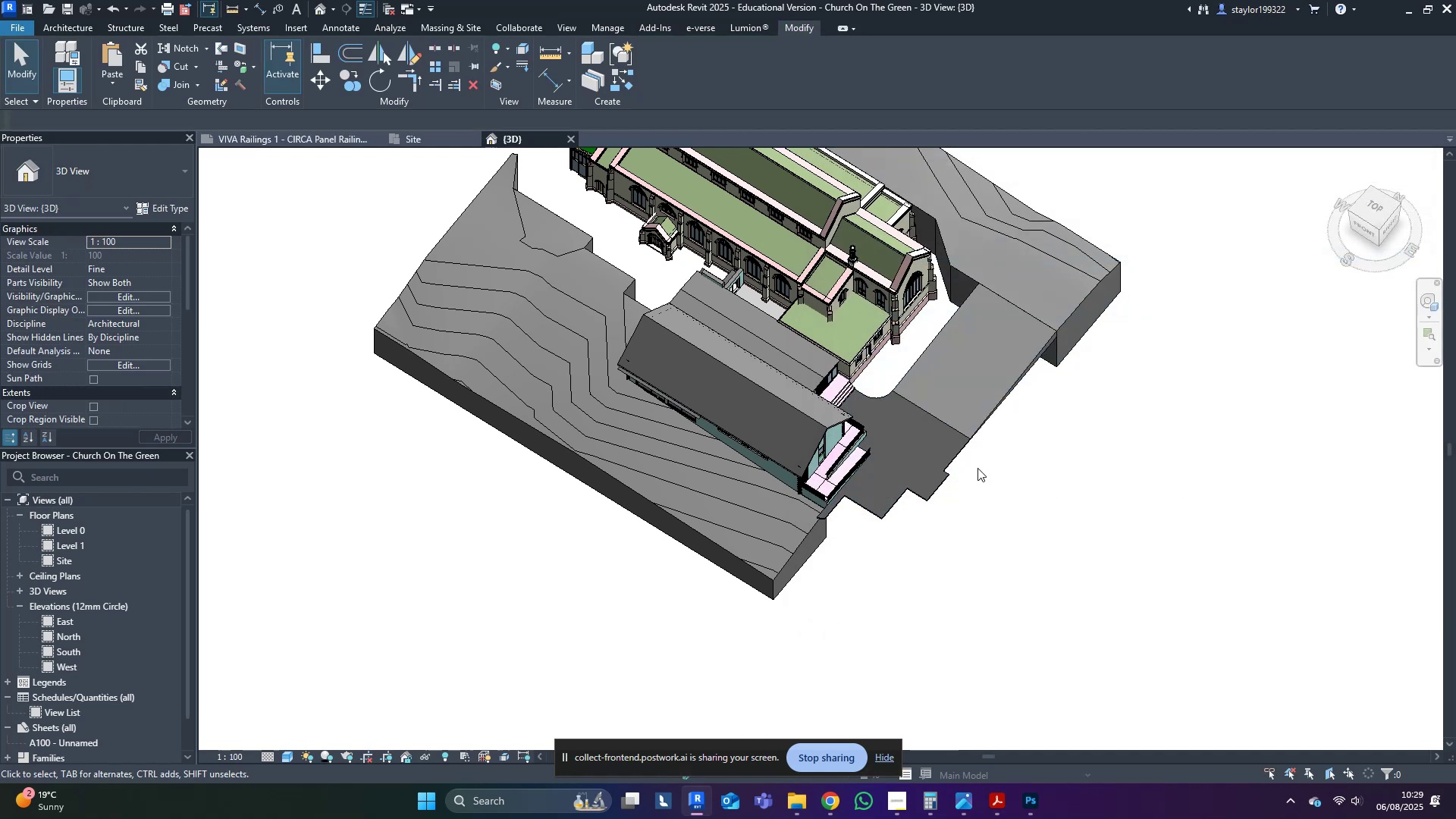 
triple_click([937, 349])
 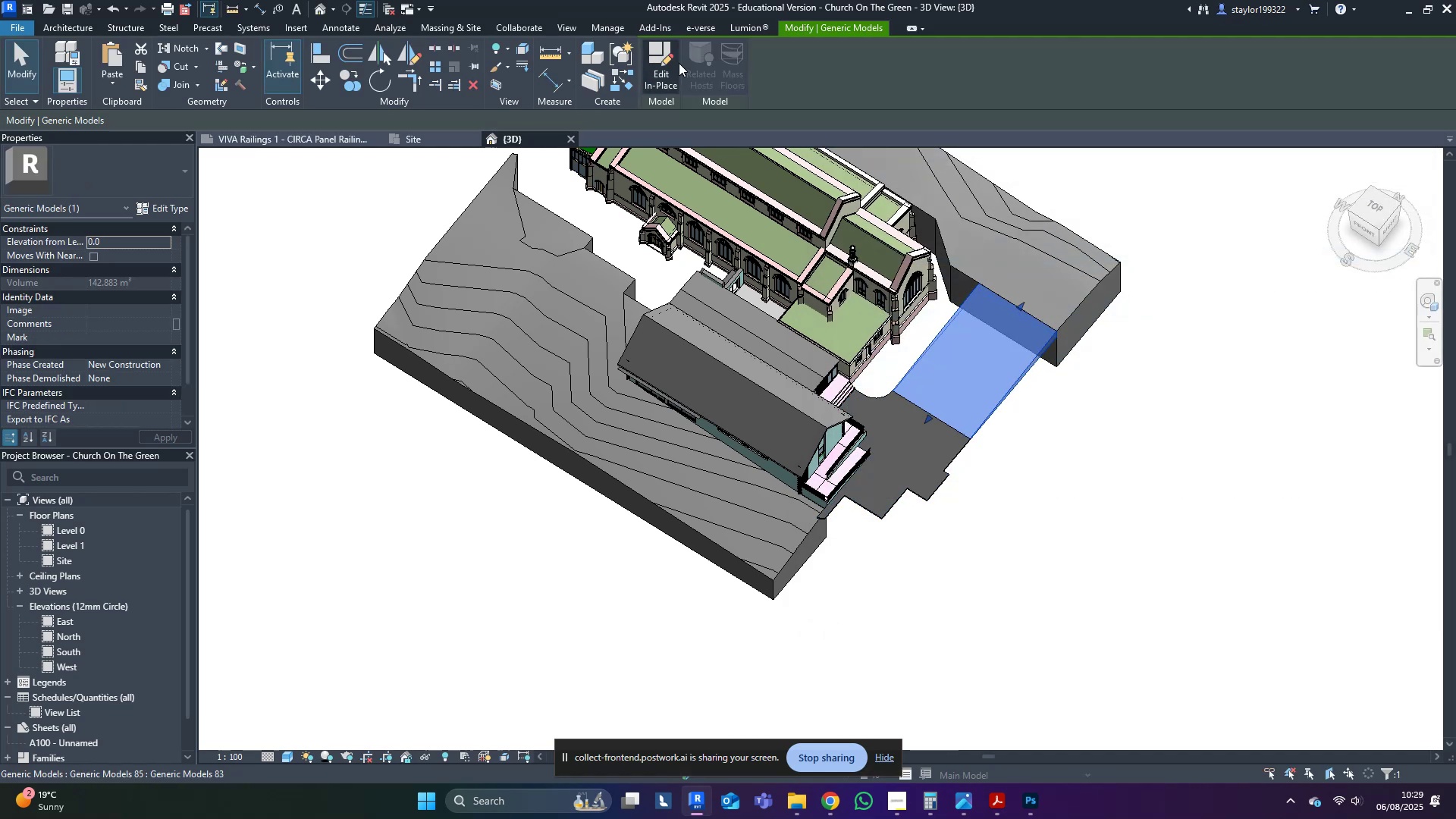 
double_click([661, 64])
 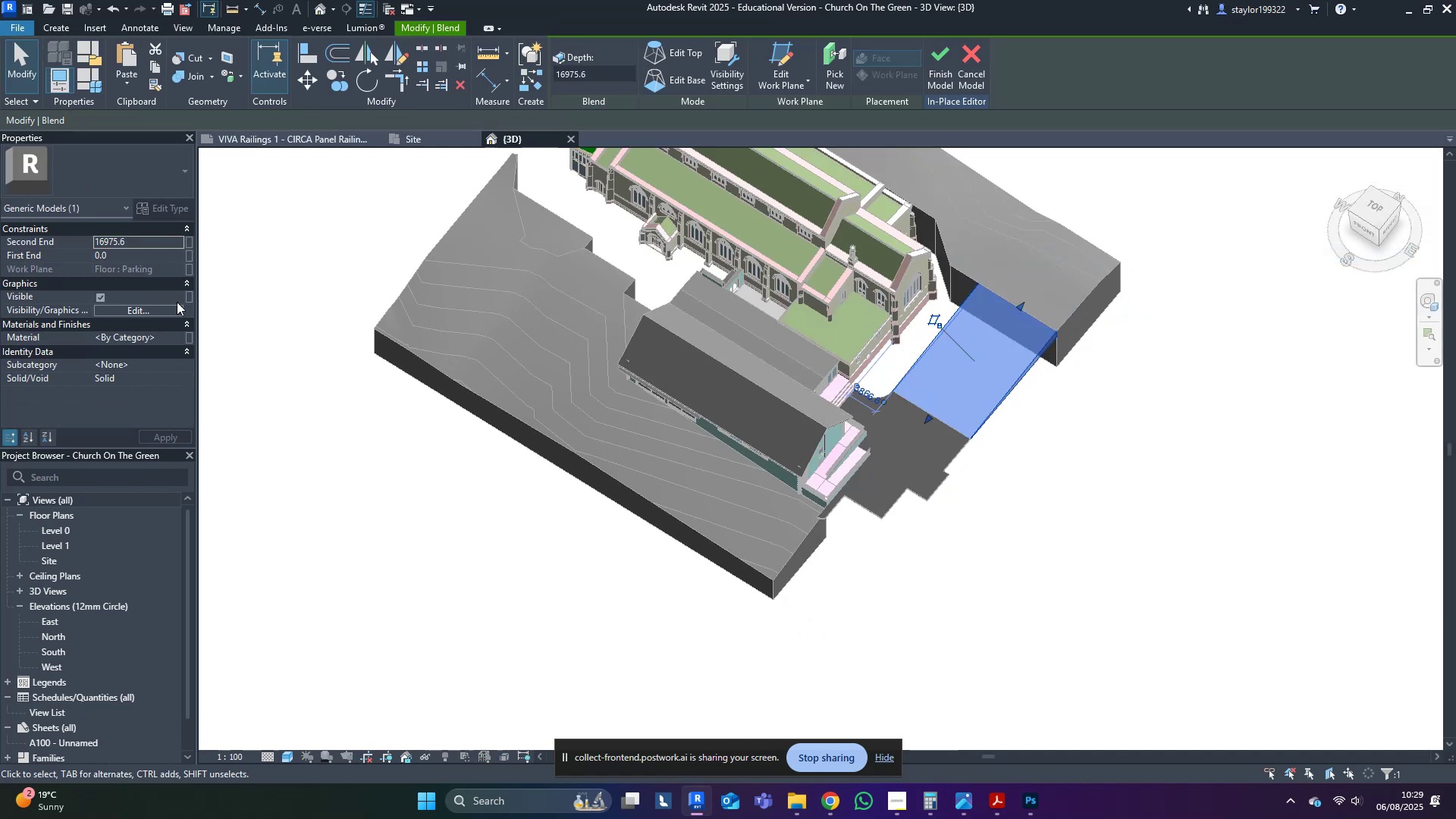 
key(Control+V)
 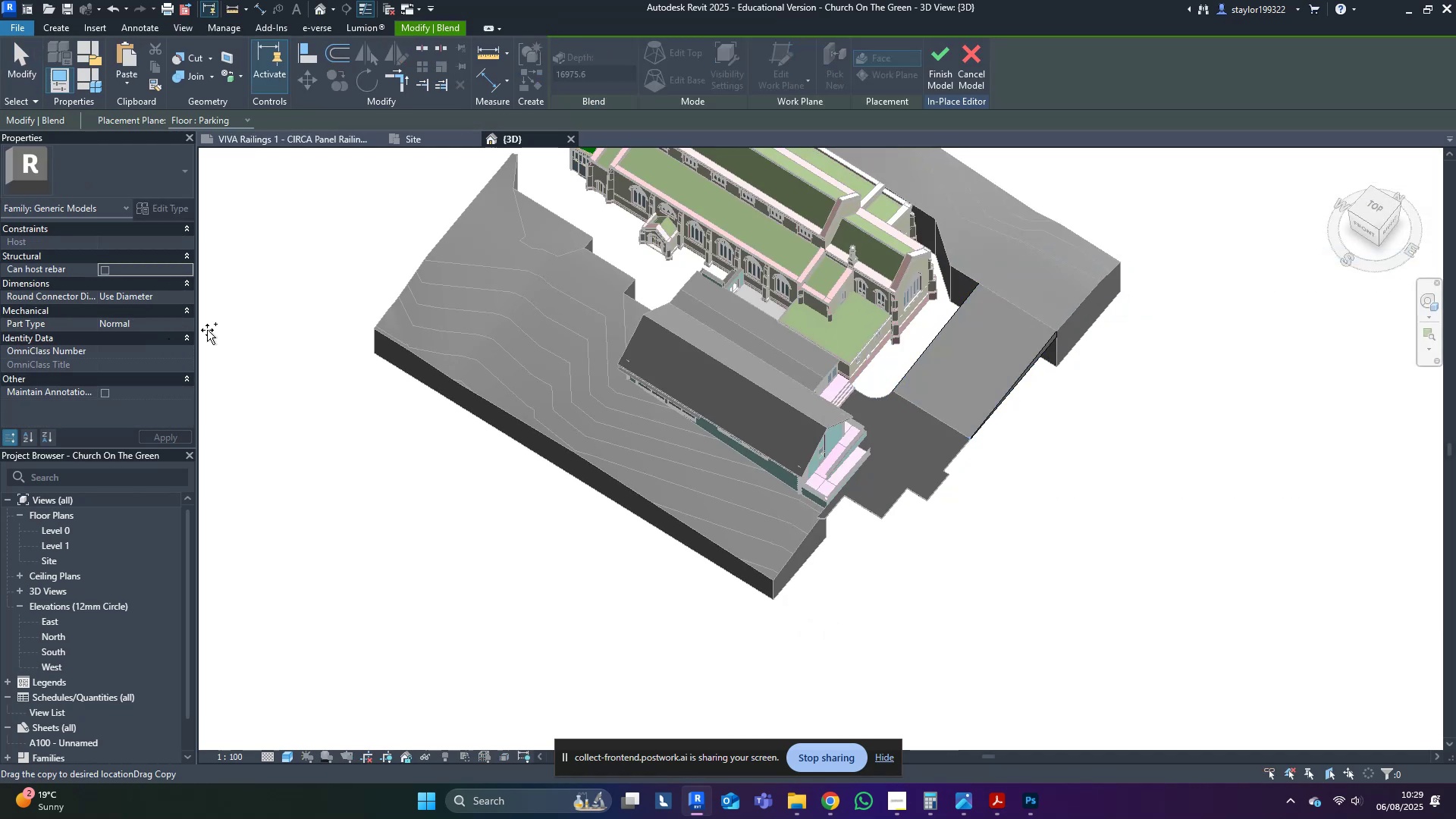 
key(Escape)
 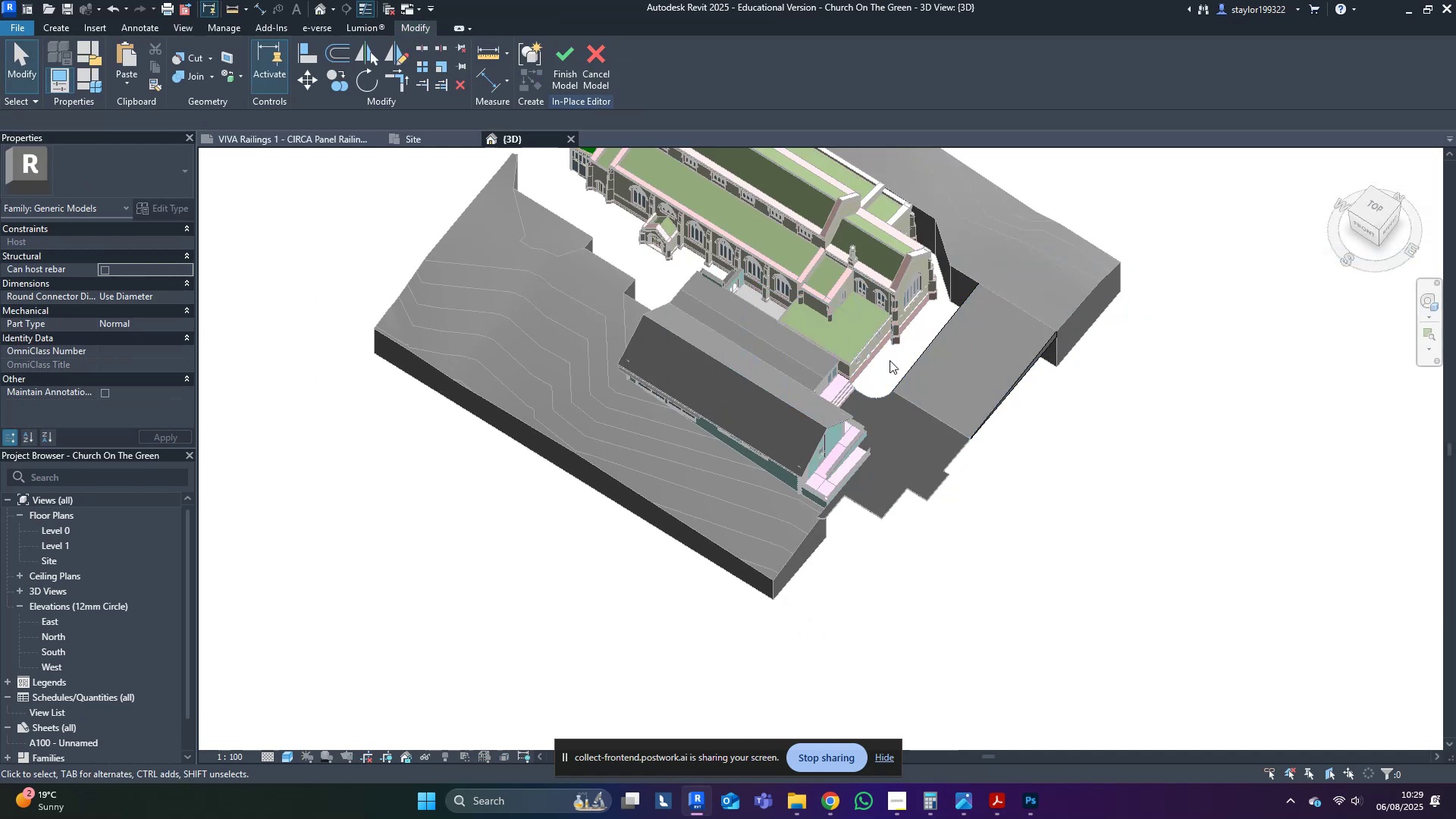 
left_click([966, 360])
 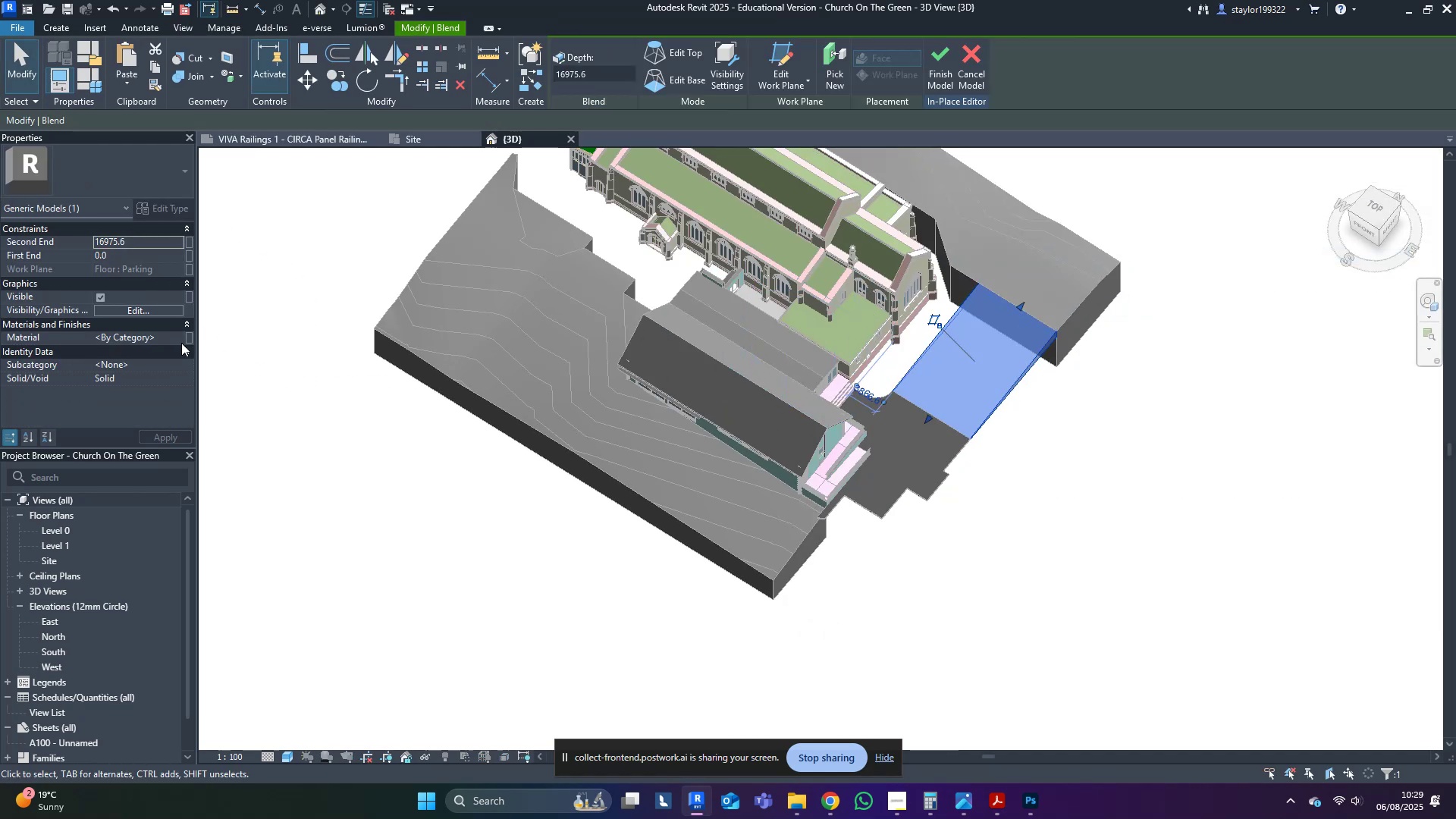 
left_click([165, 338])
 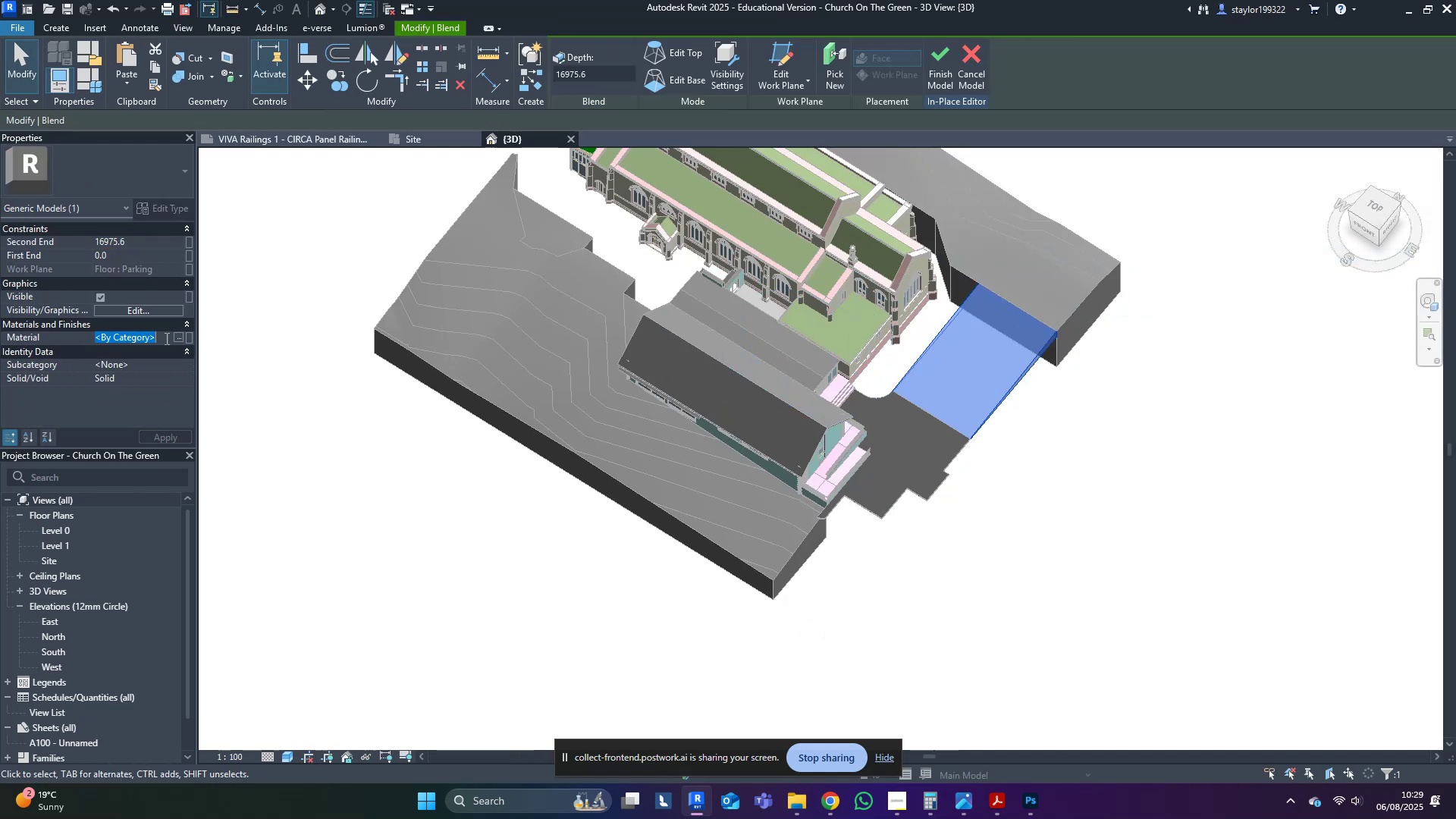 
key(Control+A)
 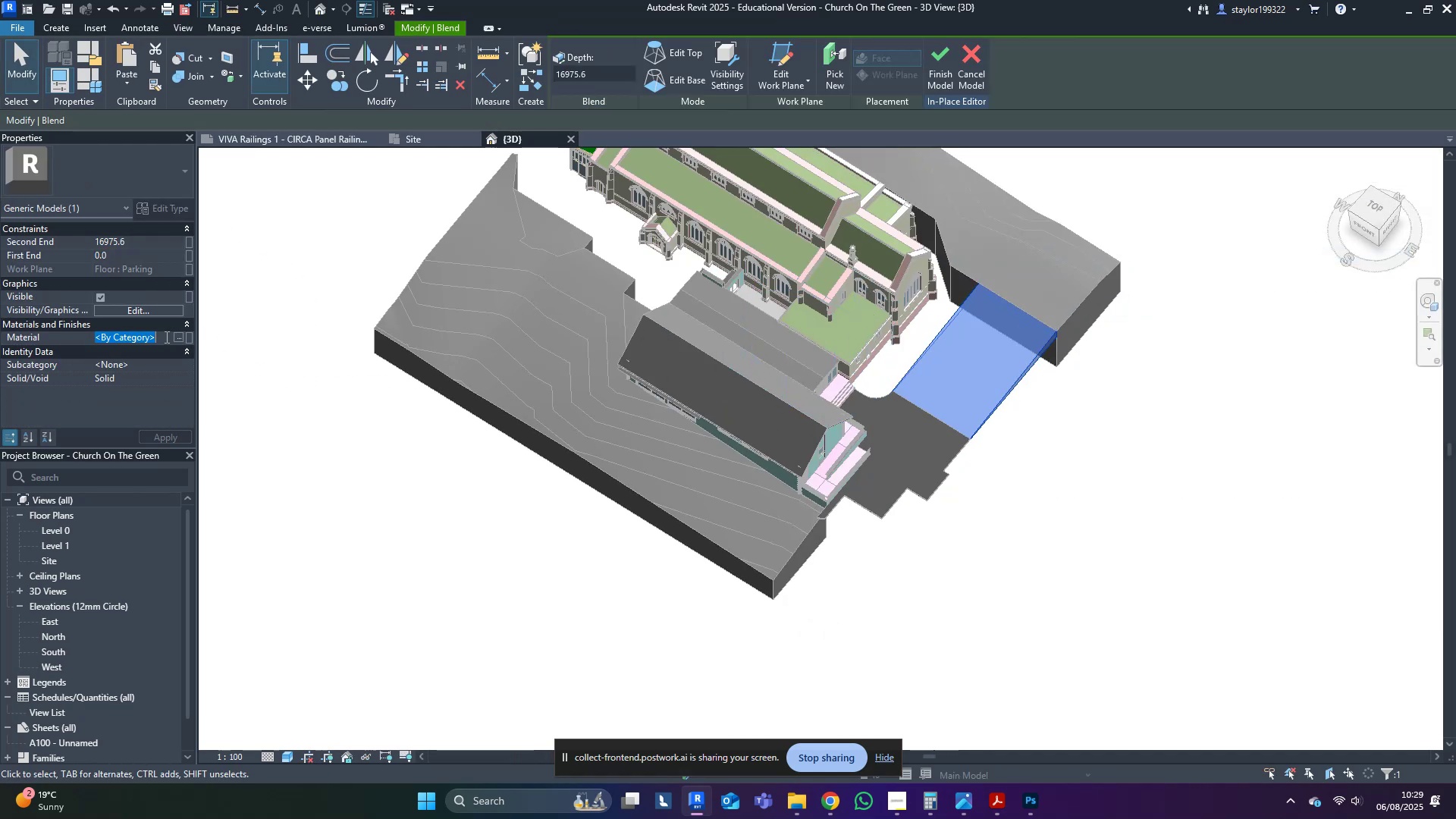 
key(Control+V)
 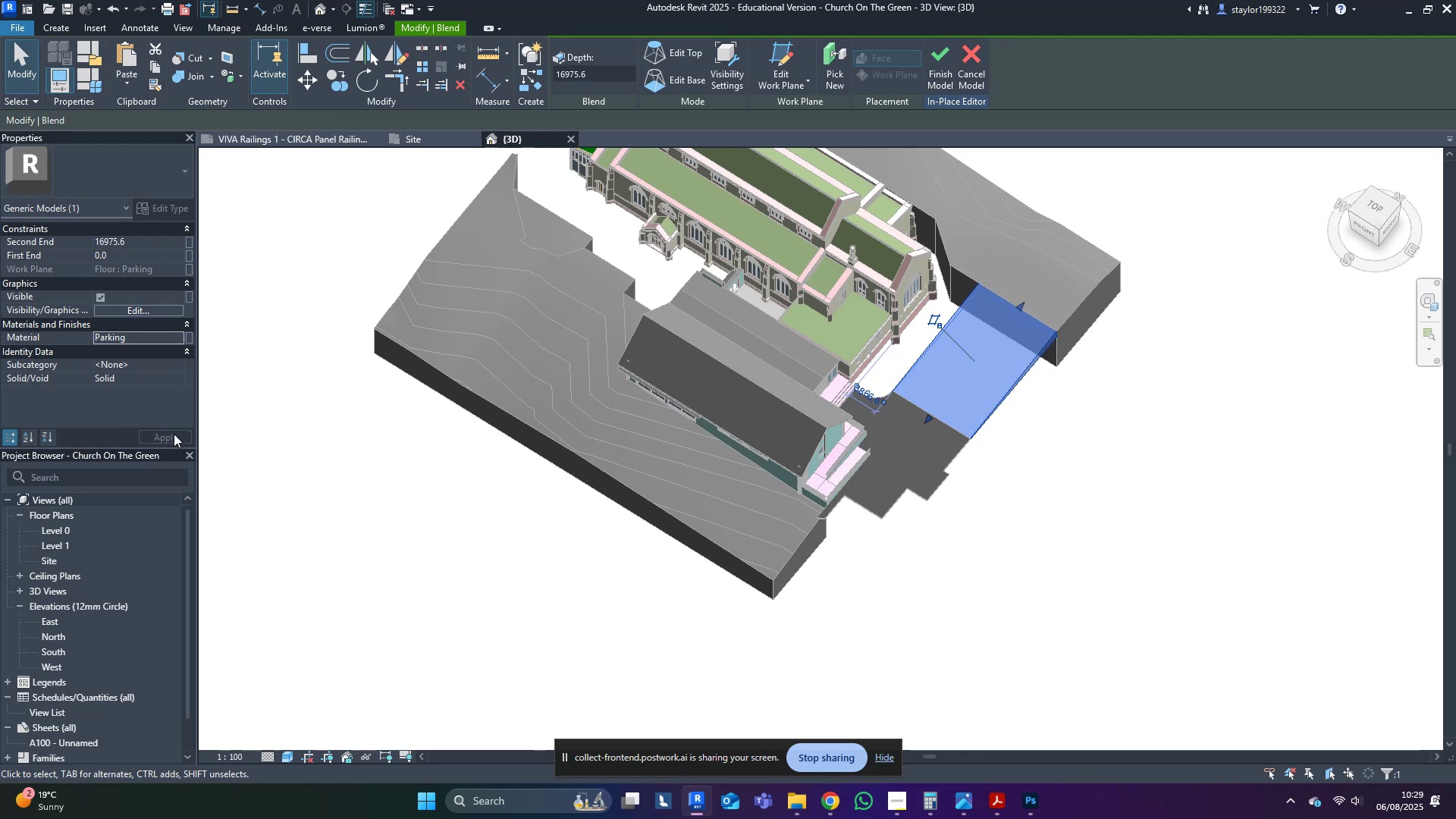 
double_click([1040, 504])
 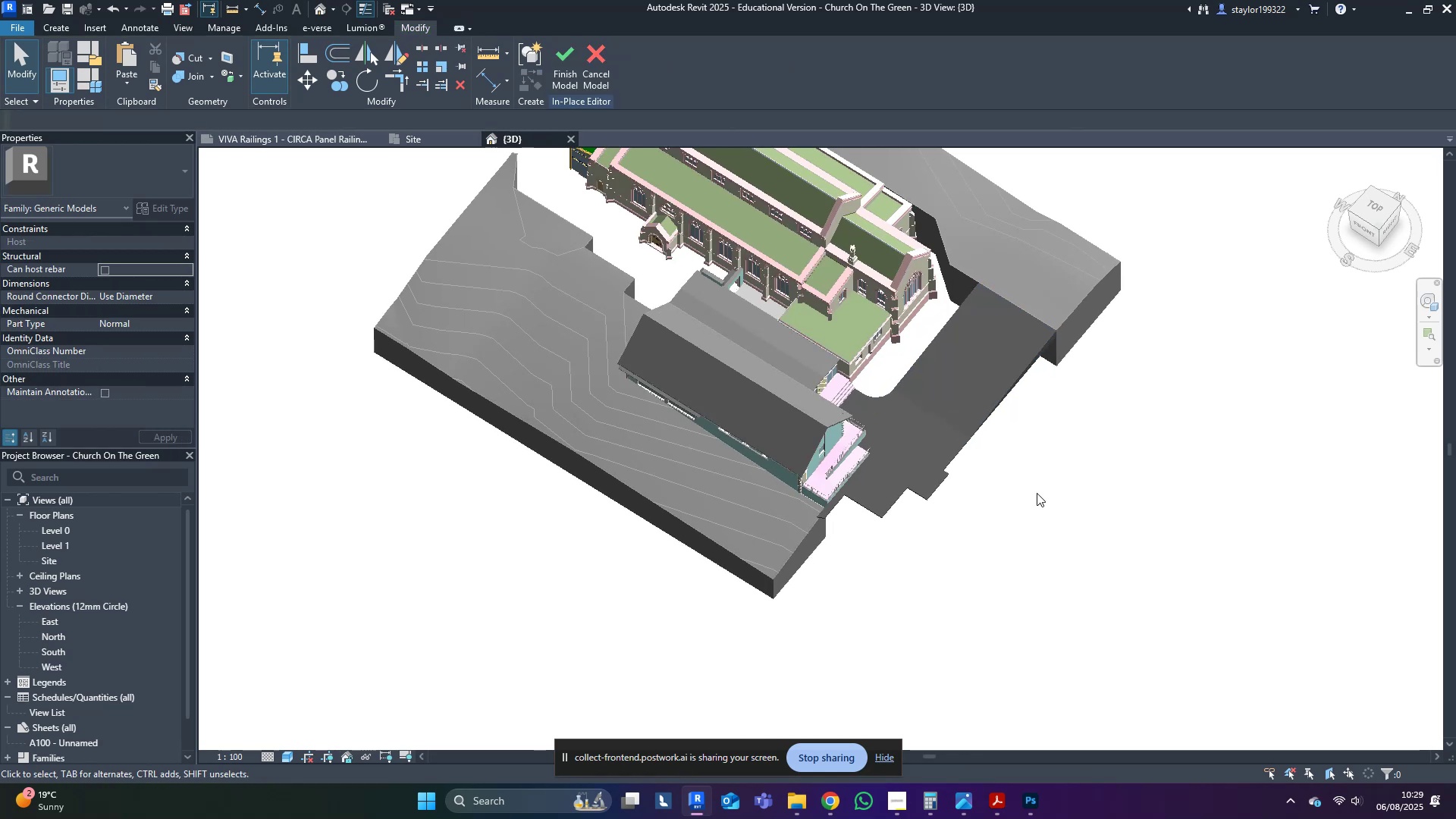 
left_click([996, 353])
 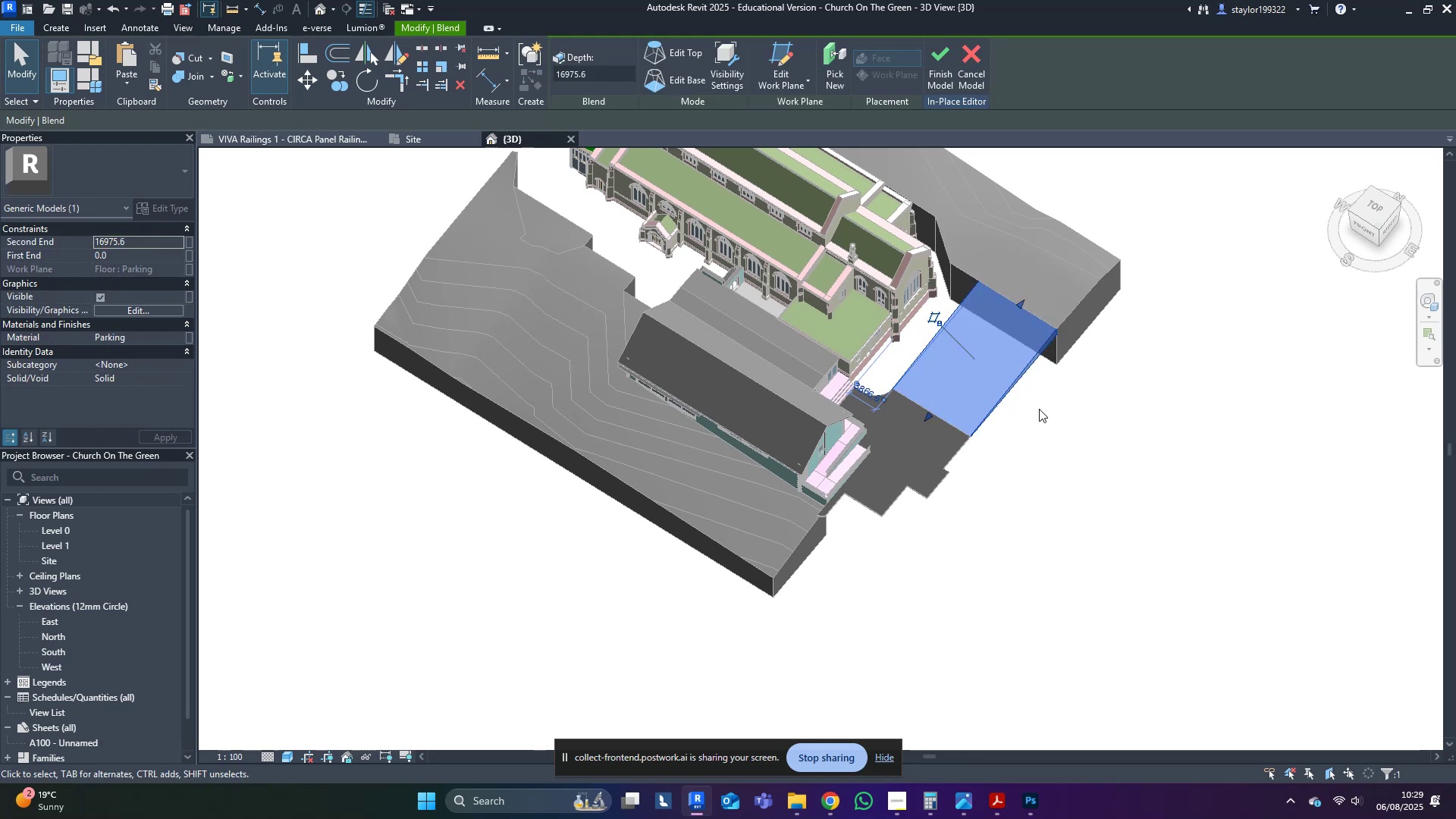 
key(Shift+ShiftLeft)
 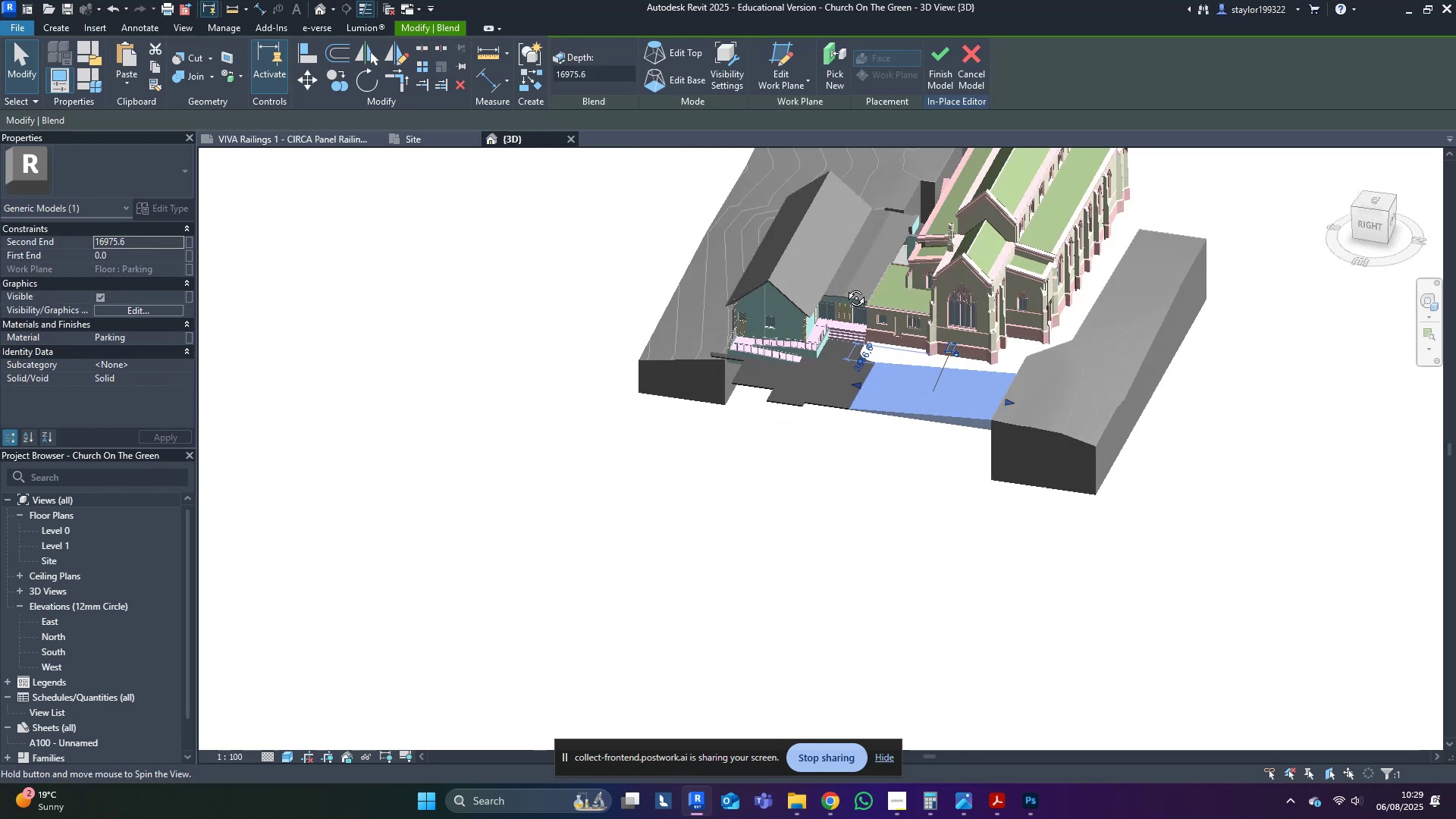 
scroll: coordinate [987, 469], scroll_direction: up, amount: 8.0
 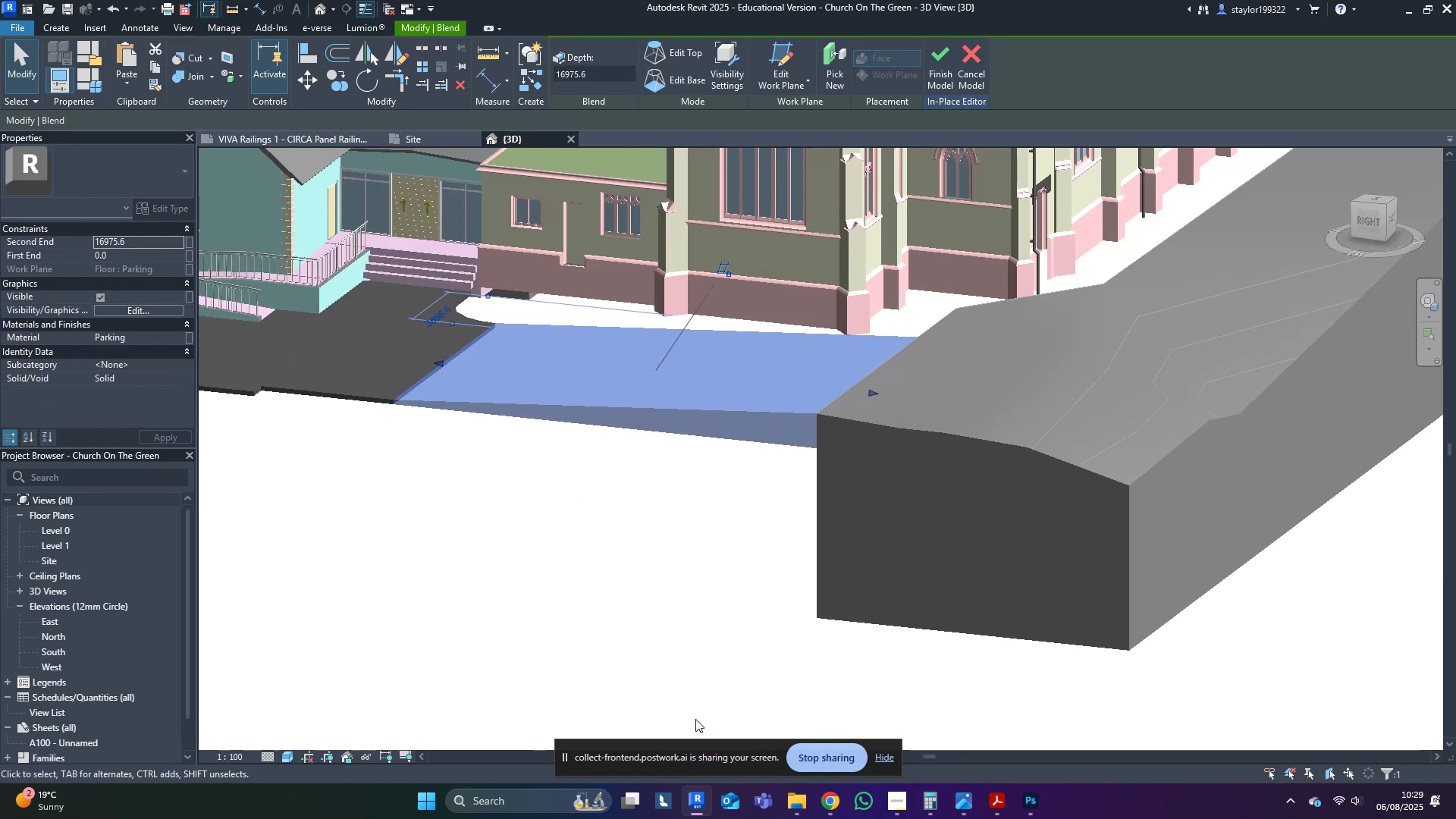 
hold_key(key=ShiftLeft, duration=1.5)
 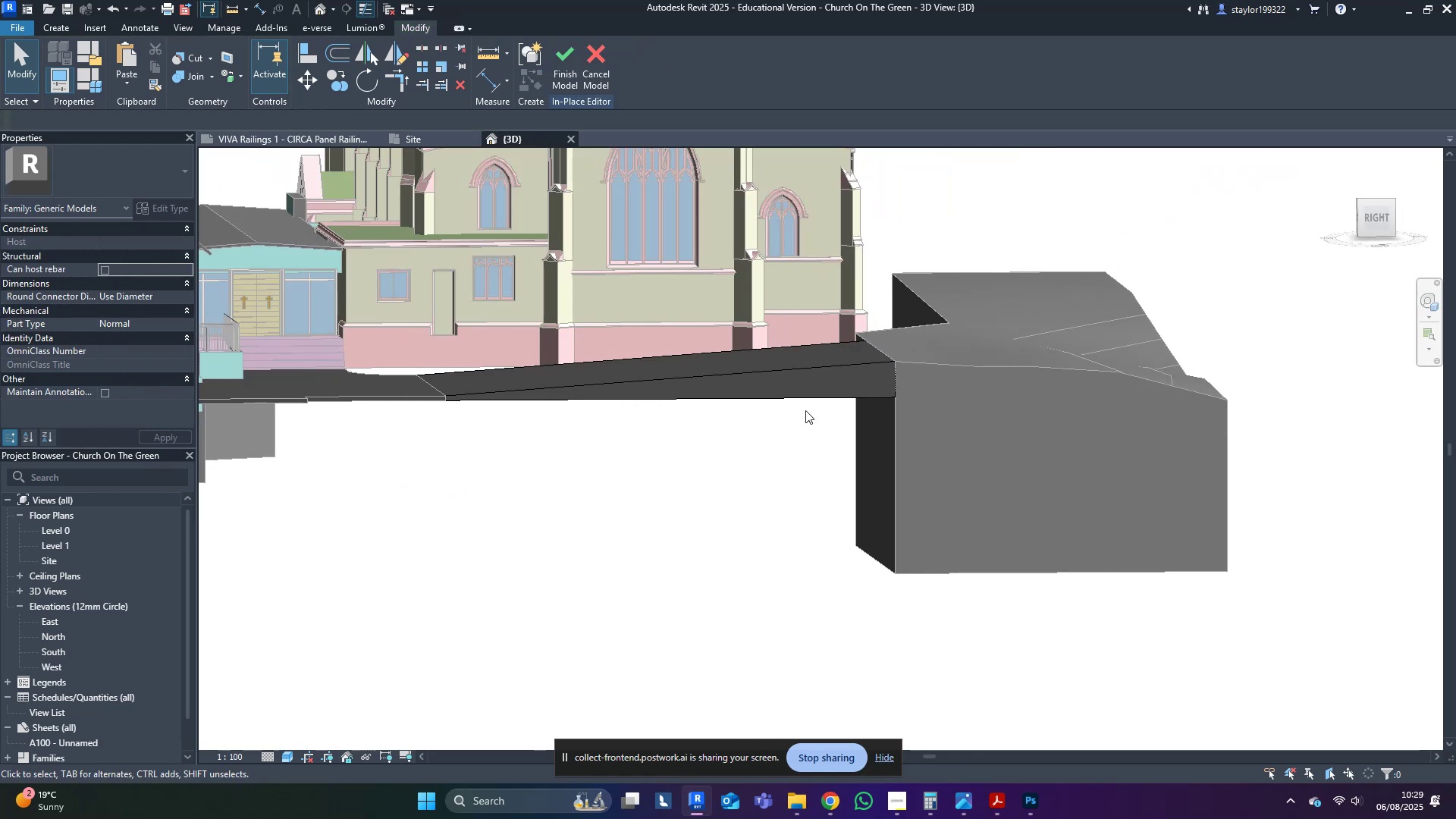 
left_click([781, 388])
 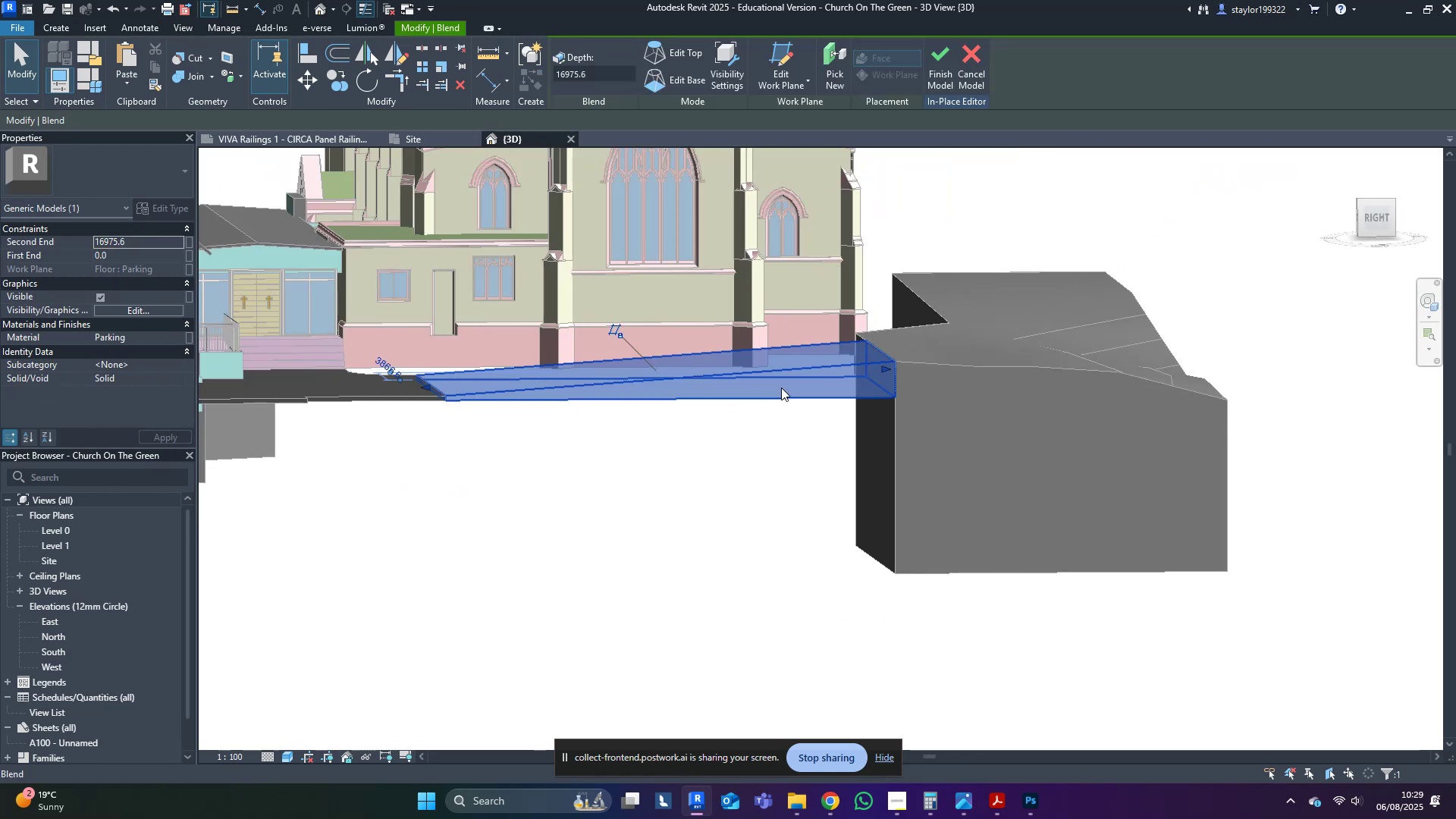 
scroll: coordinate [868, 514], scroll_direction: down, amount: 2.0
 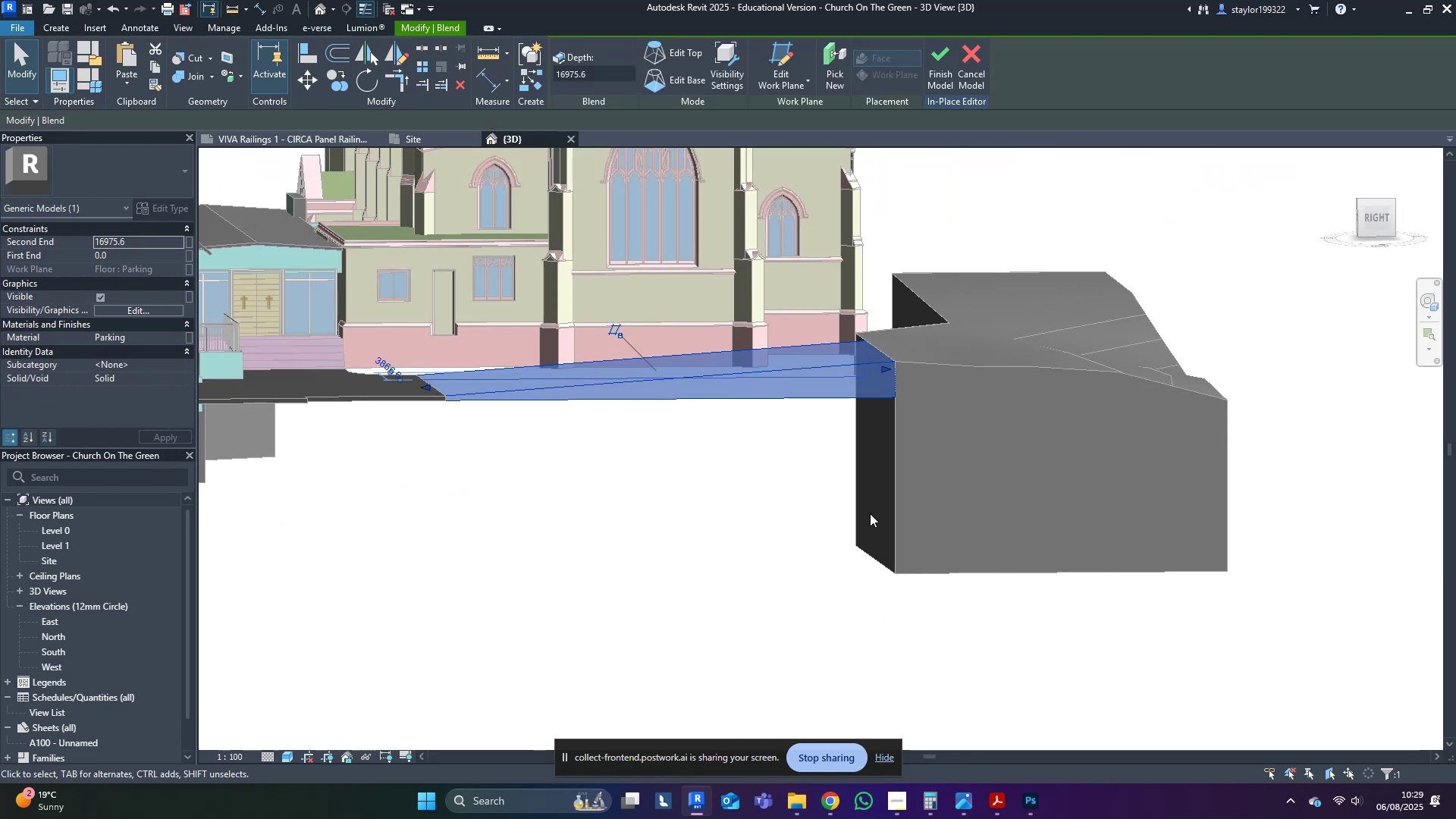 
key(Shift+ShiftLeft)
 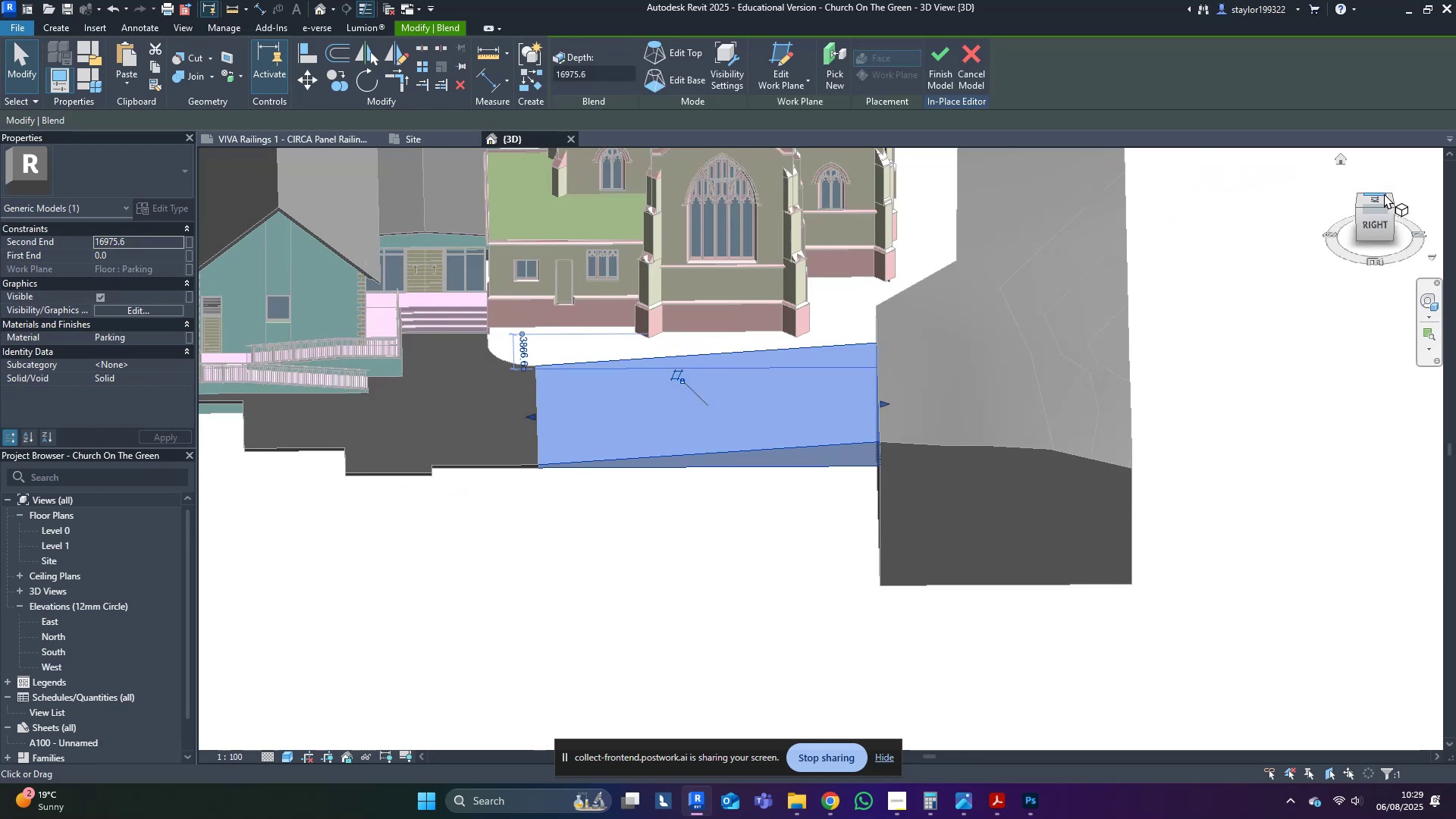 
left_click([1378, 197])
 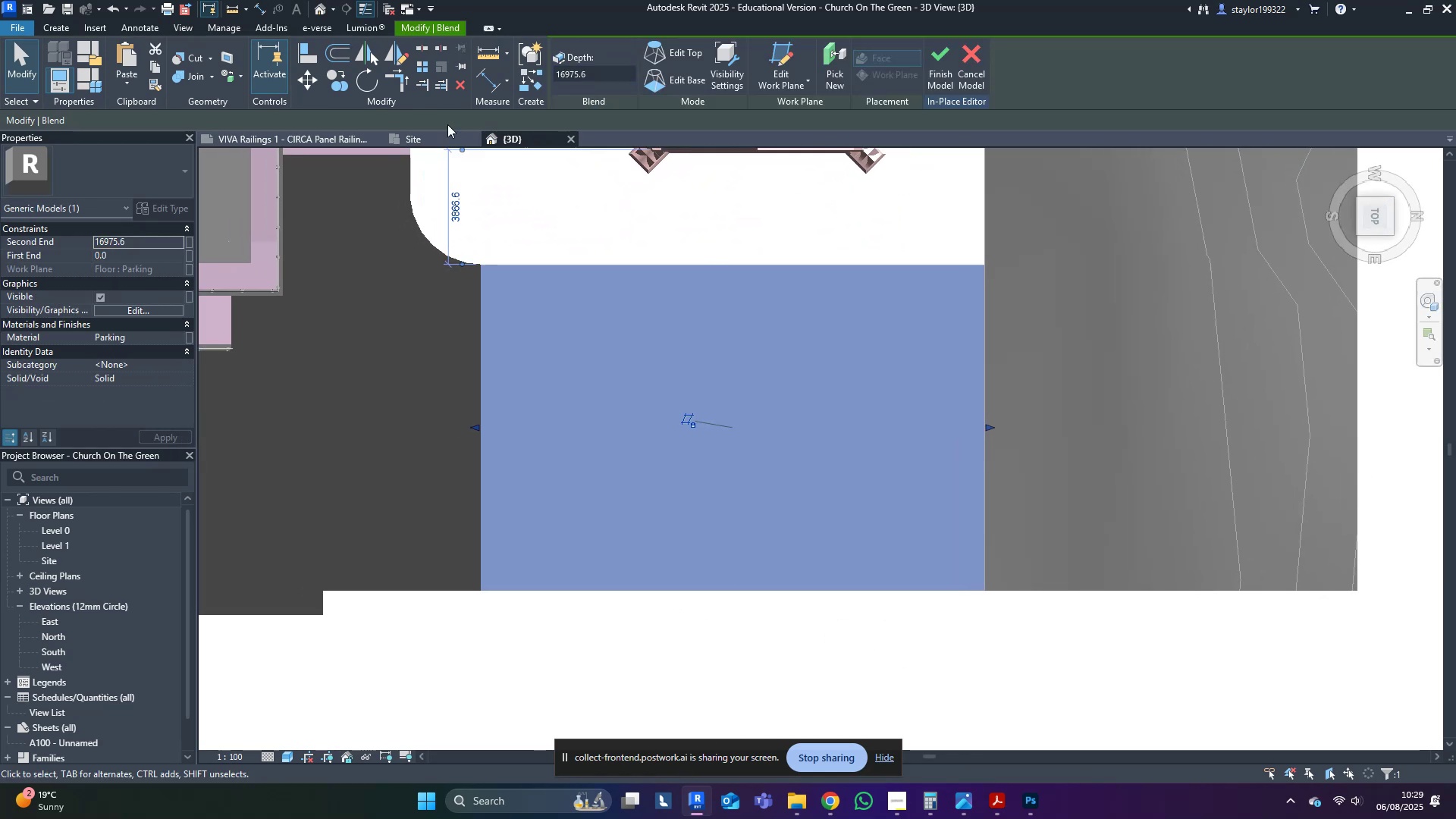 
left_click([304, 377])
 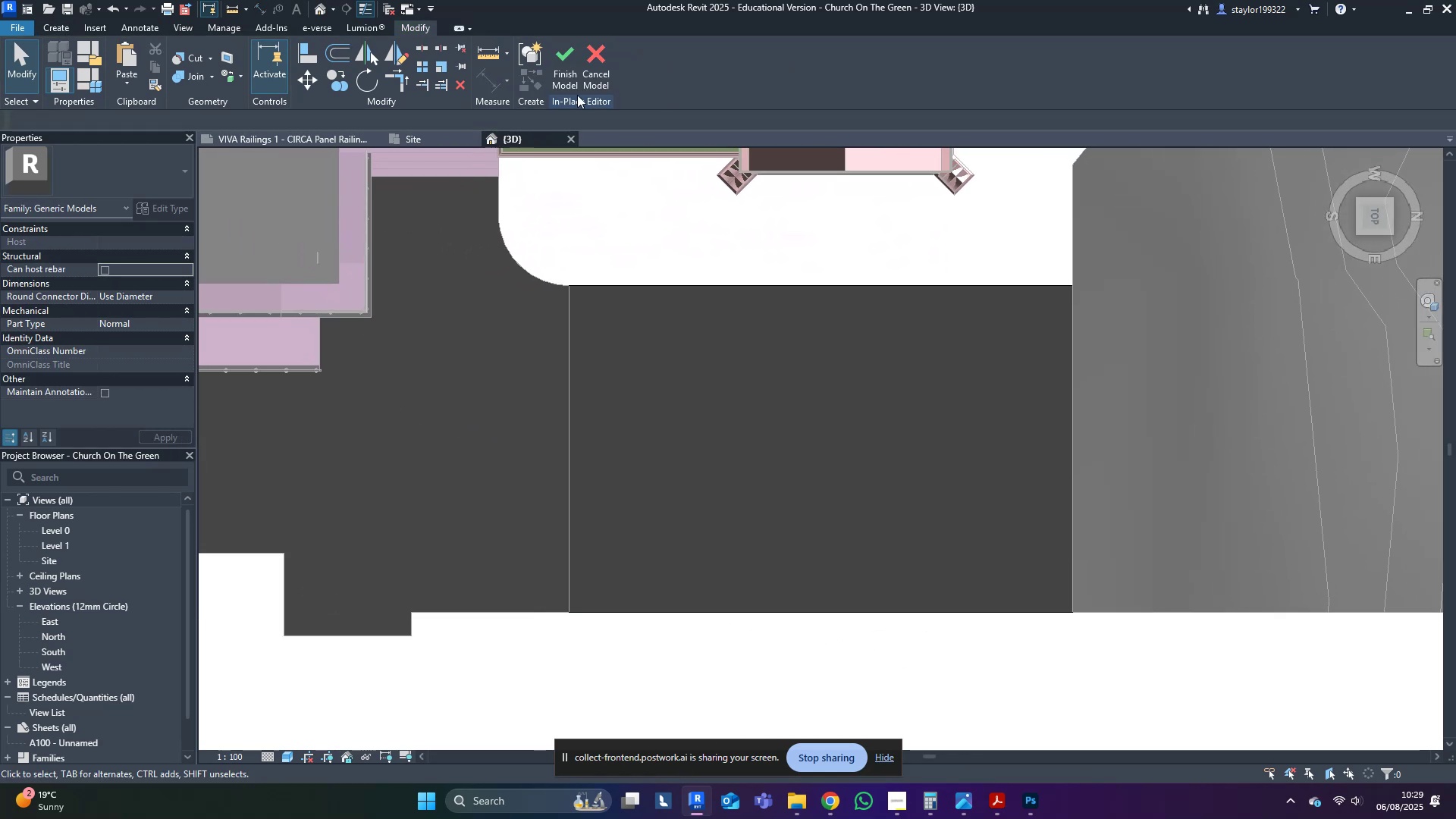 
double_click([456, 353])
 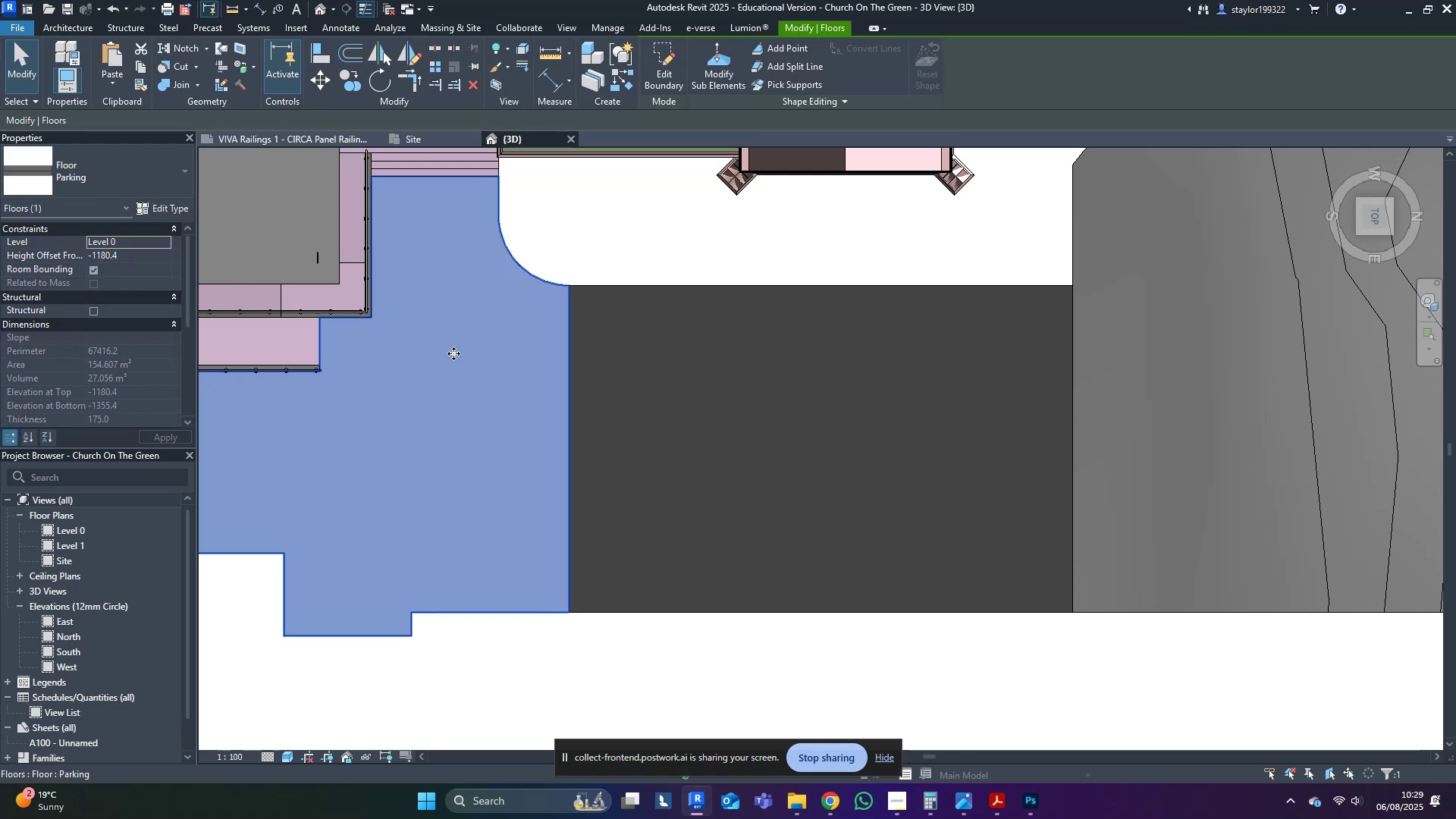 
scroll: coordinate [407, 413], scroll_direction: down, amount: 4.0
 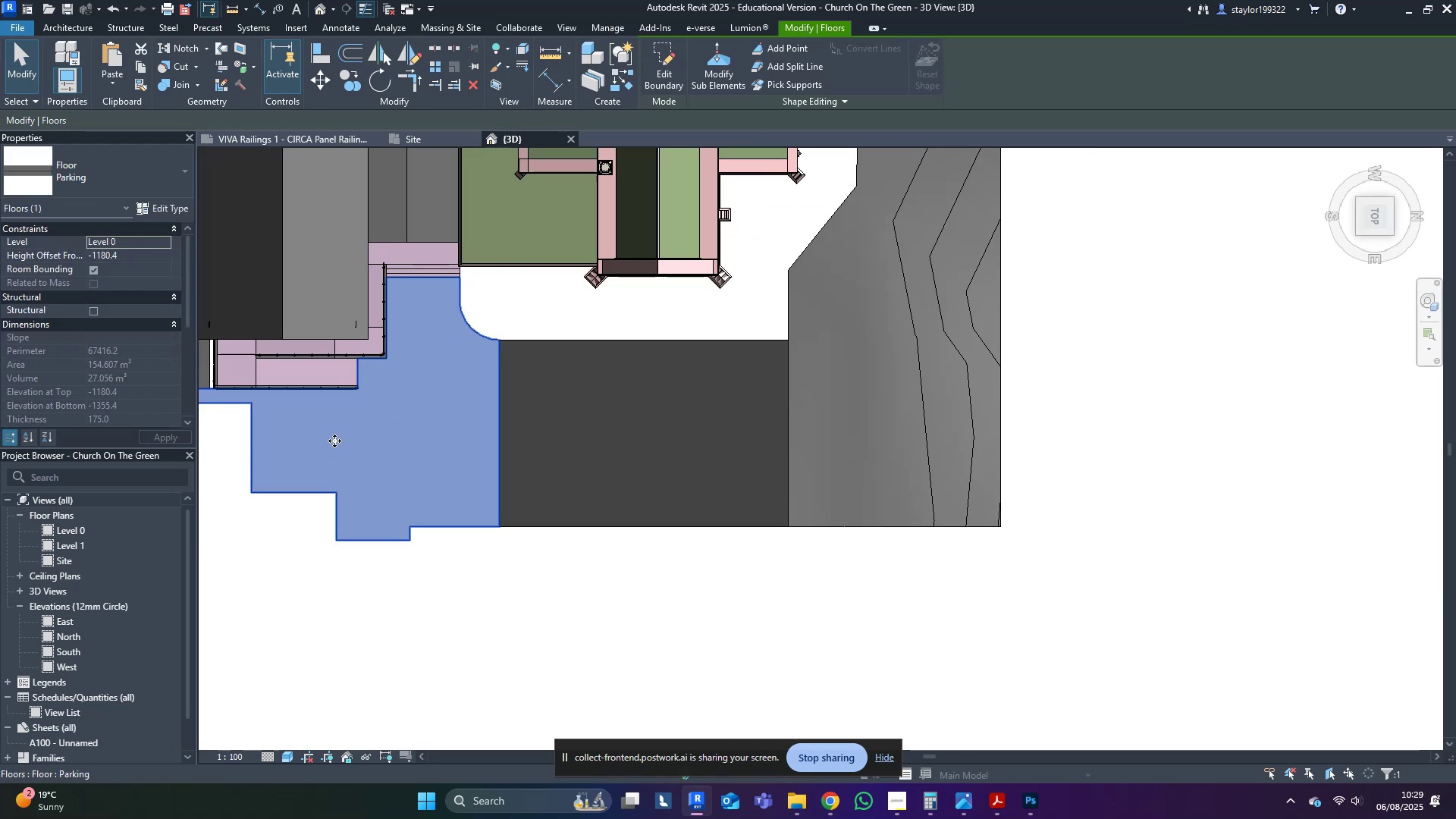 
type(mv)
 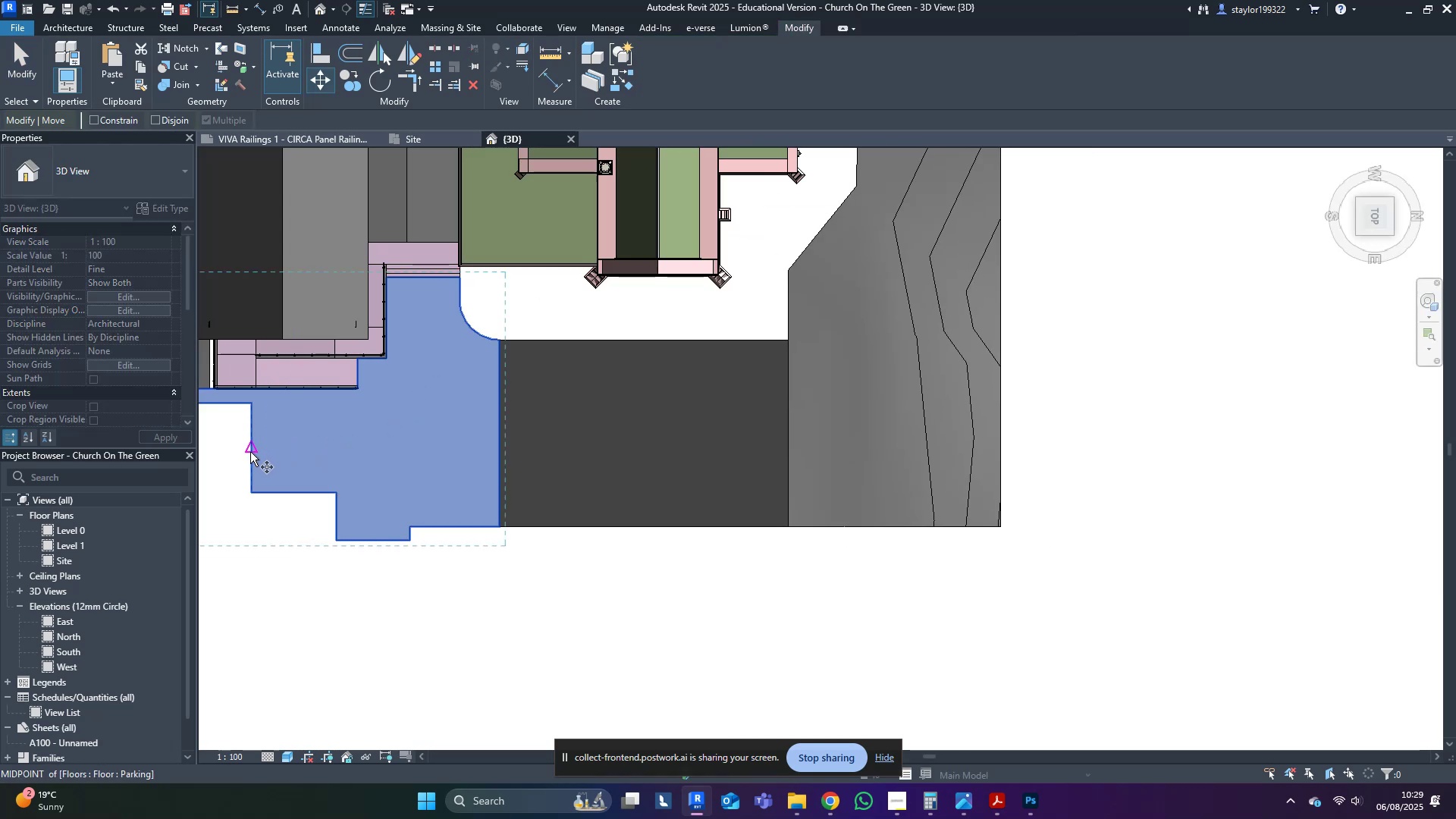 
left_click([250, 452])
 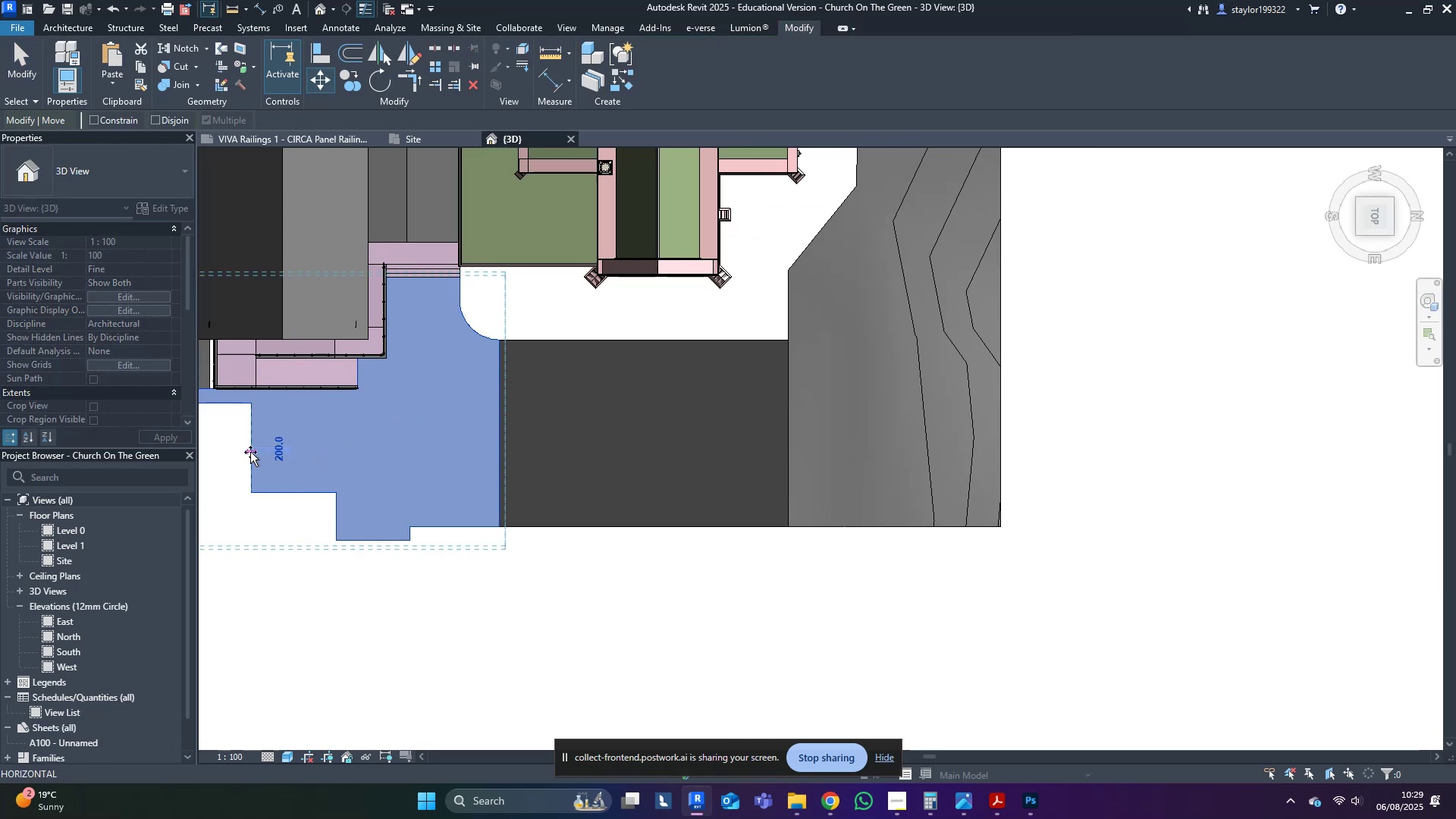 
hold_key(key=ControlLeft, duration=1.32)
hold_key(key=ShiftLeft, duration=1.2)
left_click([789, 463])
 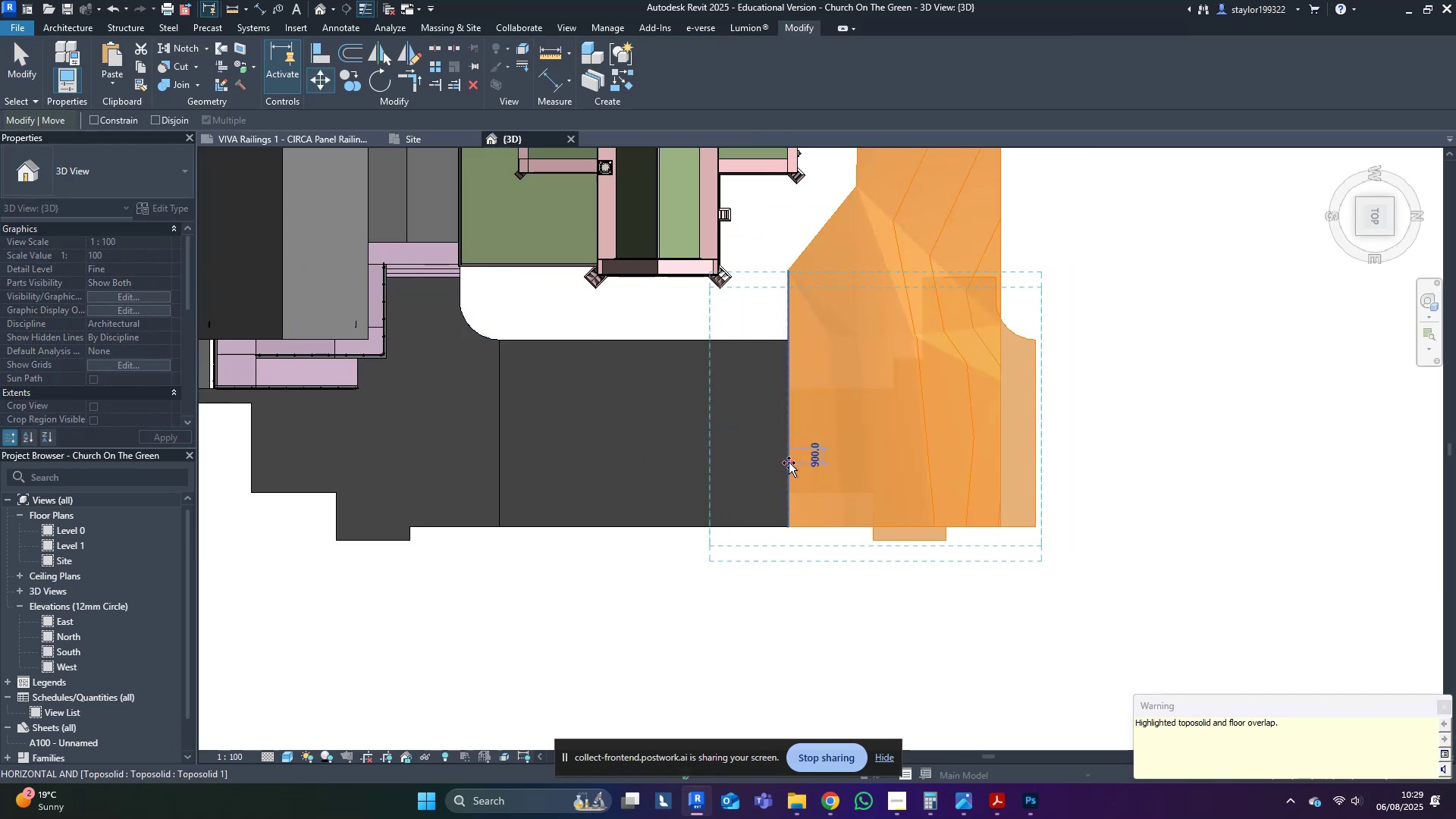 
key(Escape)
 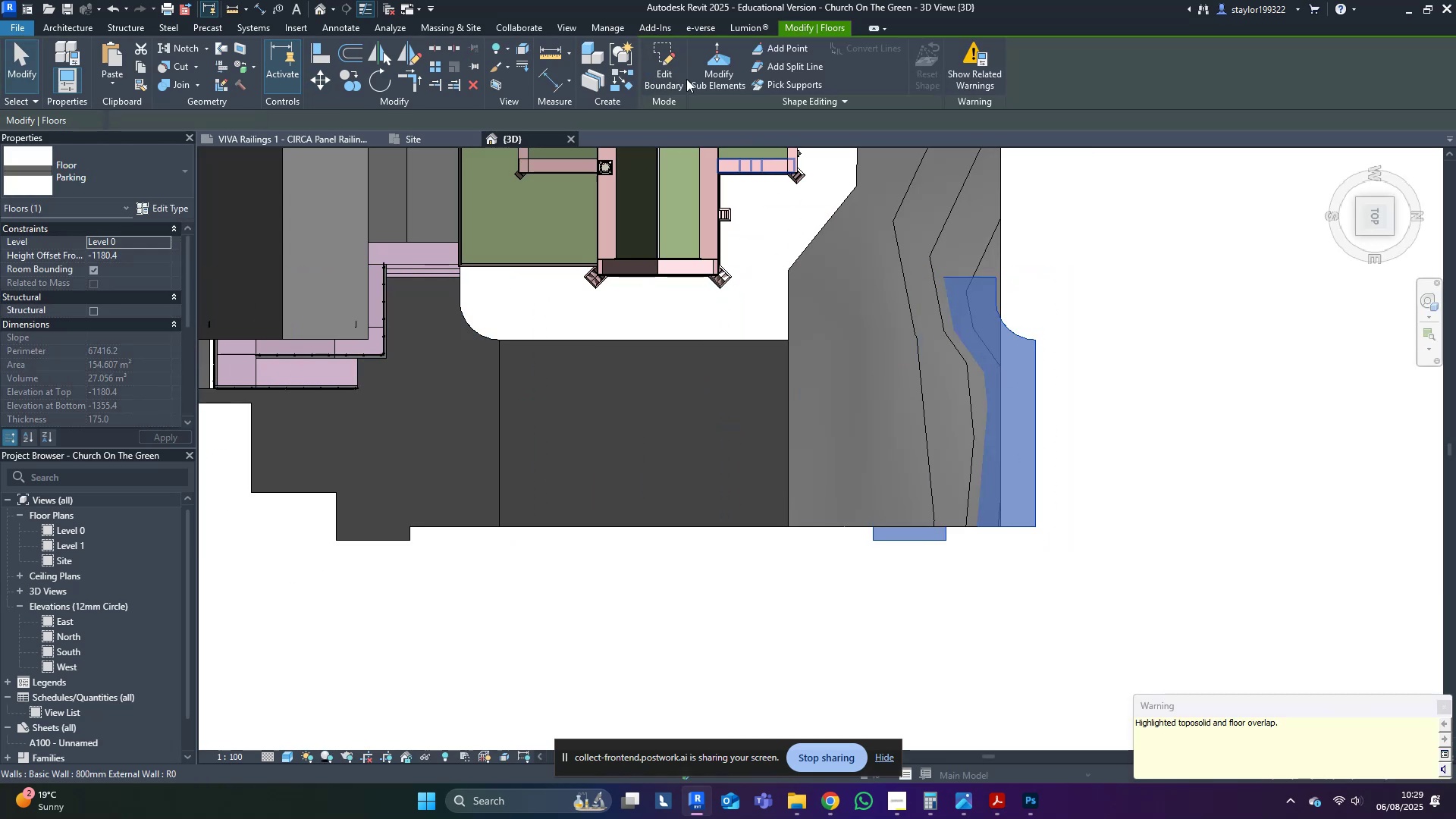 
left_click([667, 68])
 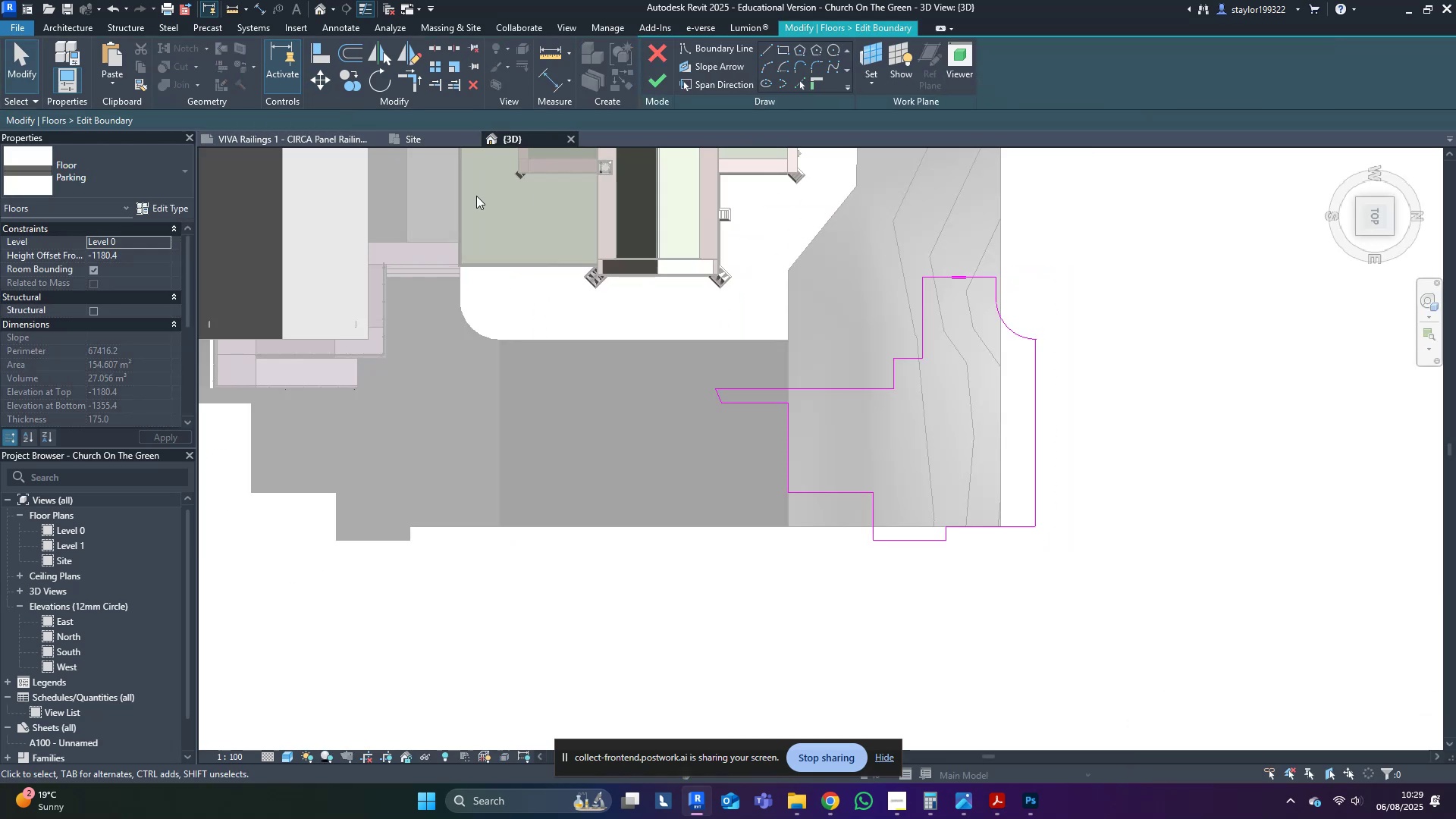 
middle_click([758, 430])
 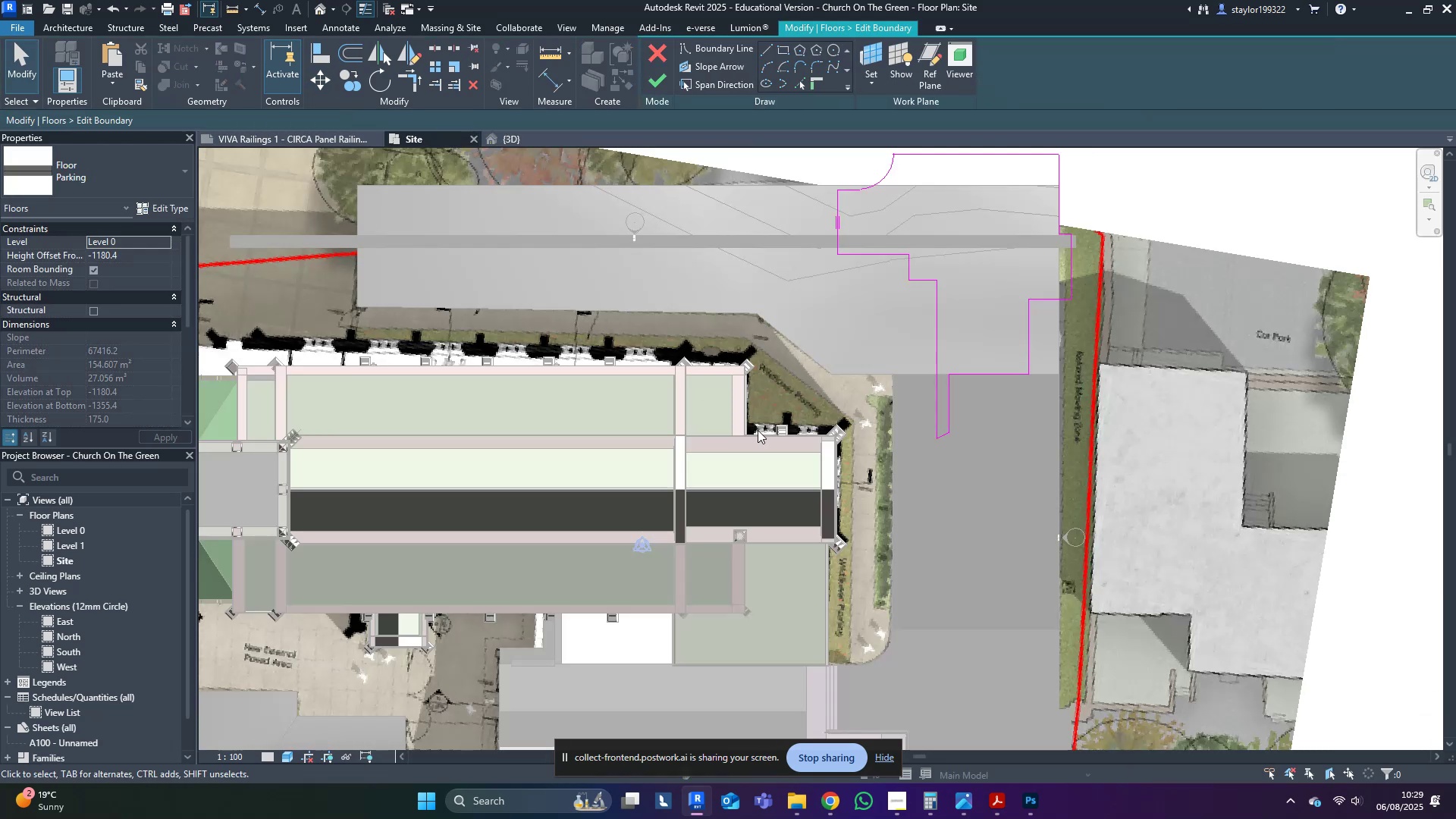 
scroll: coordinate [763, 432], scroll_direction: down, amount: 3.0
 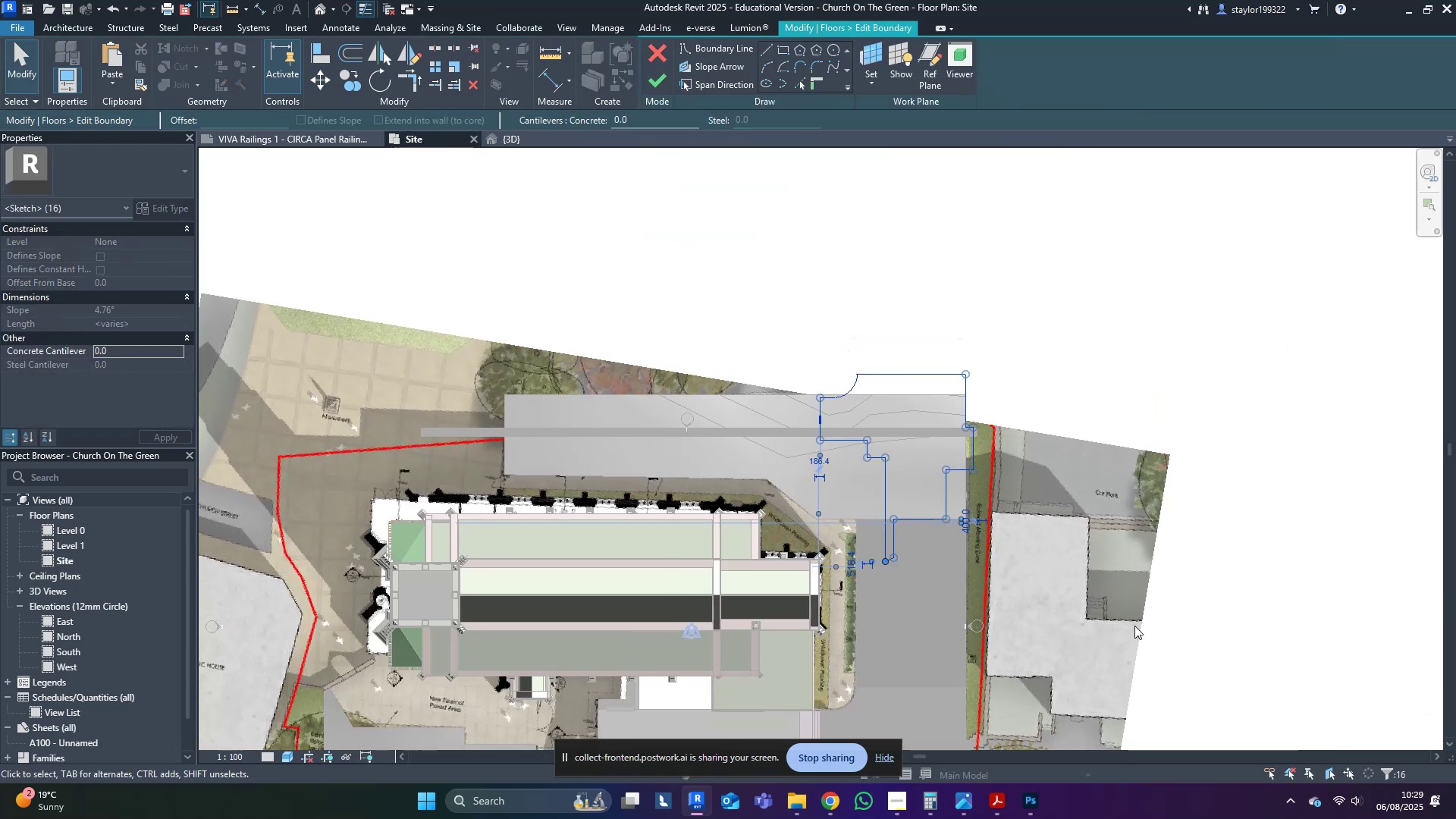 
key(Delete)
 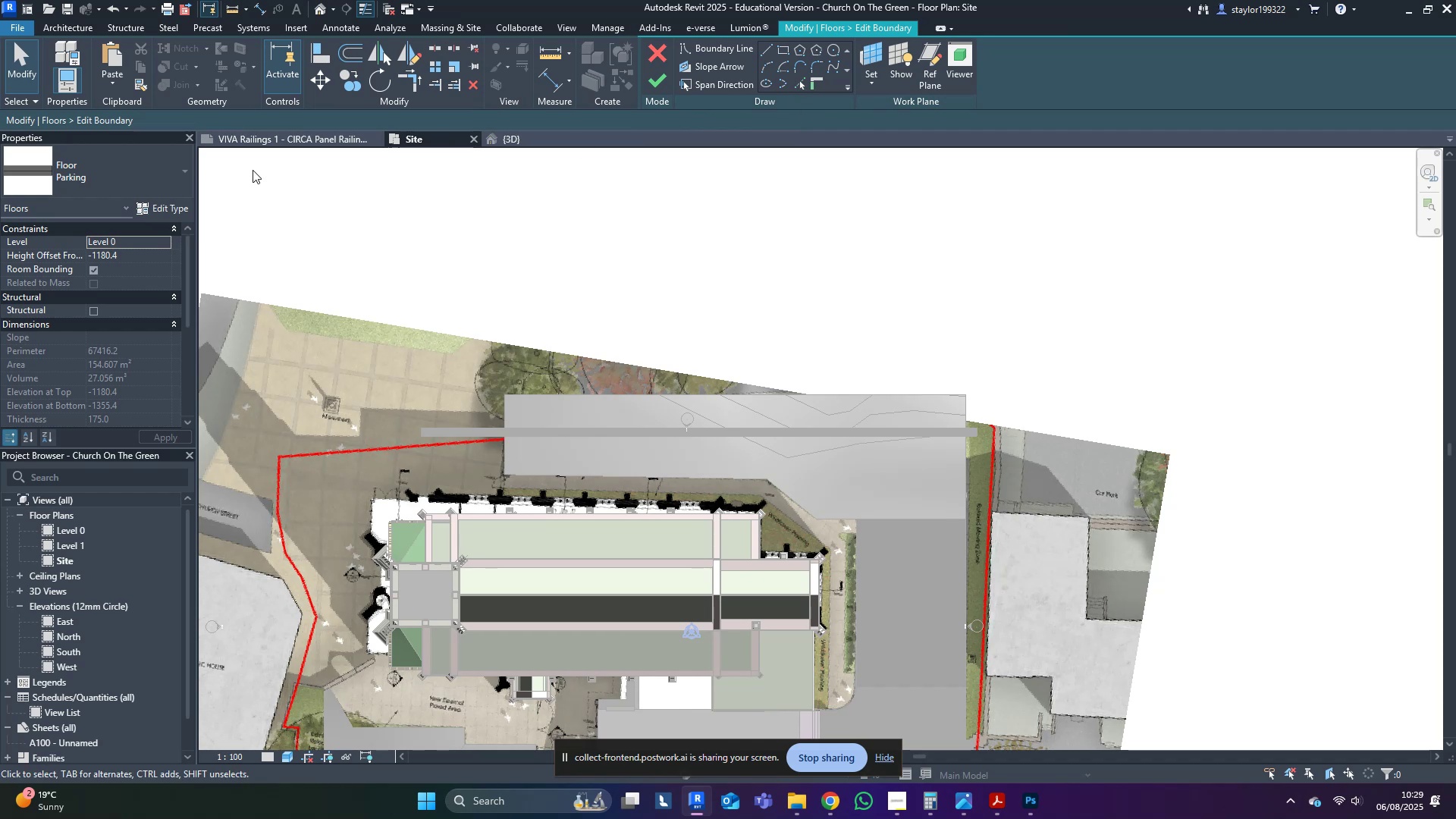 
left_click([107, 86])
 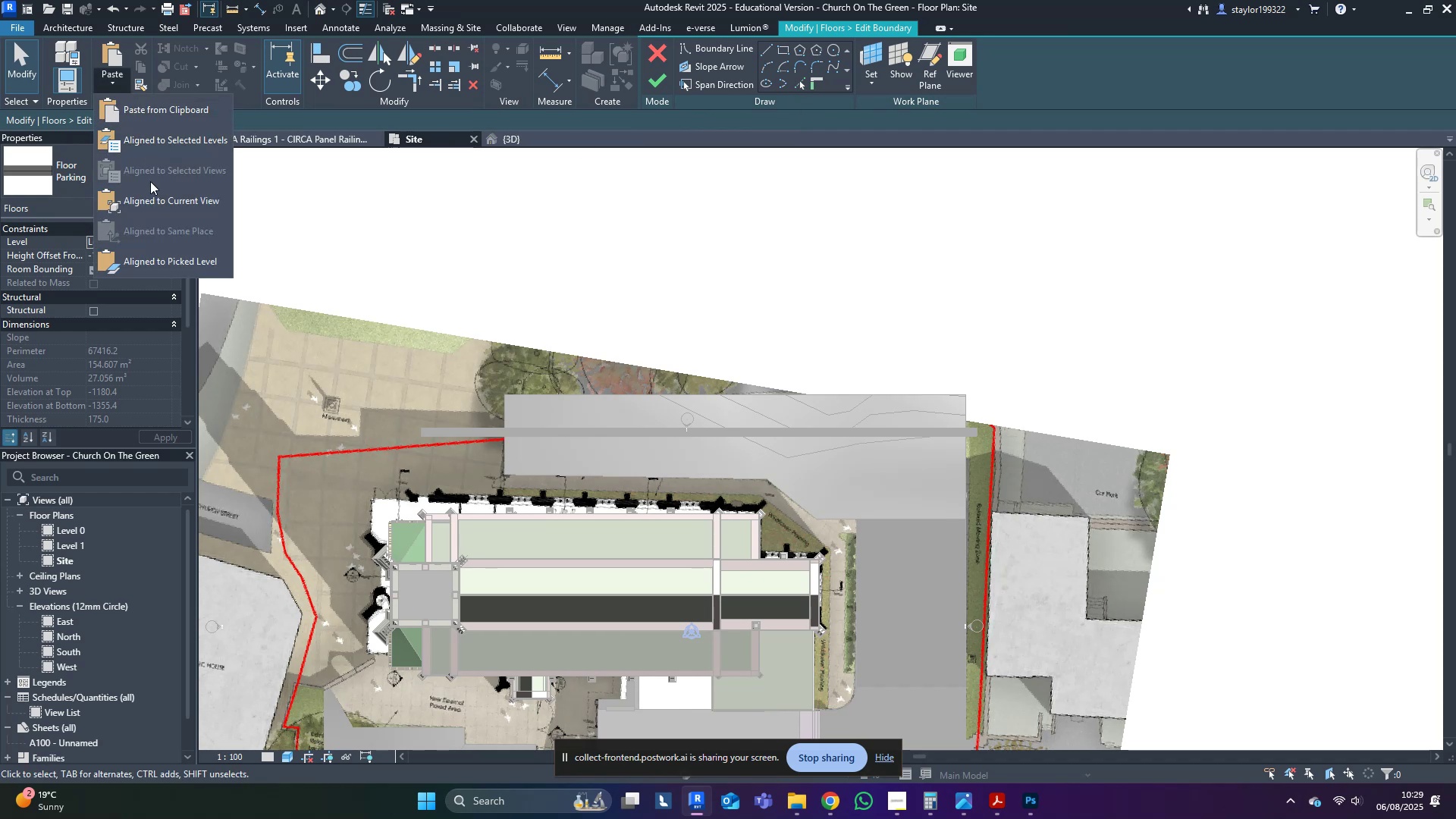 
left_click([156, 200])
 